 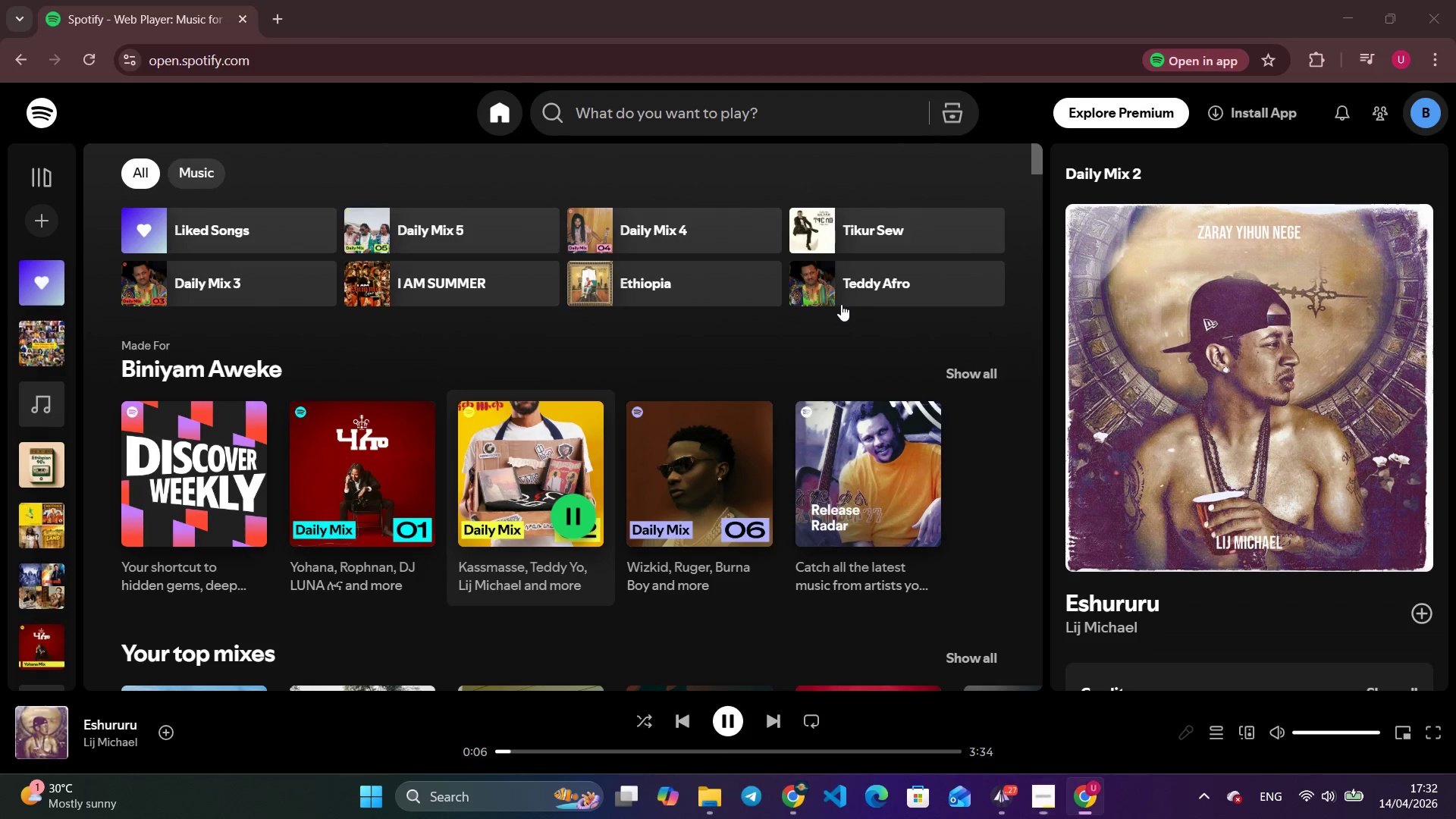 
key(Space)
 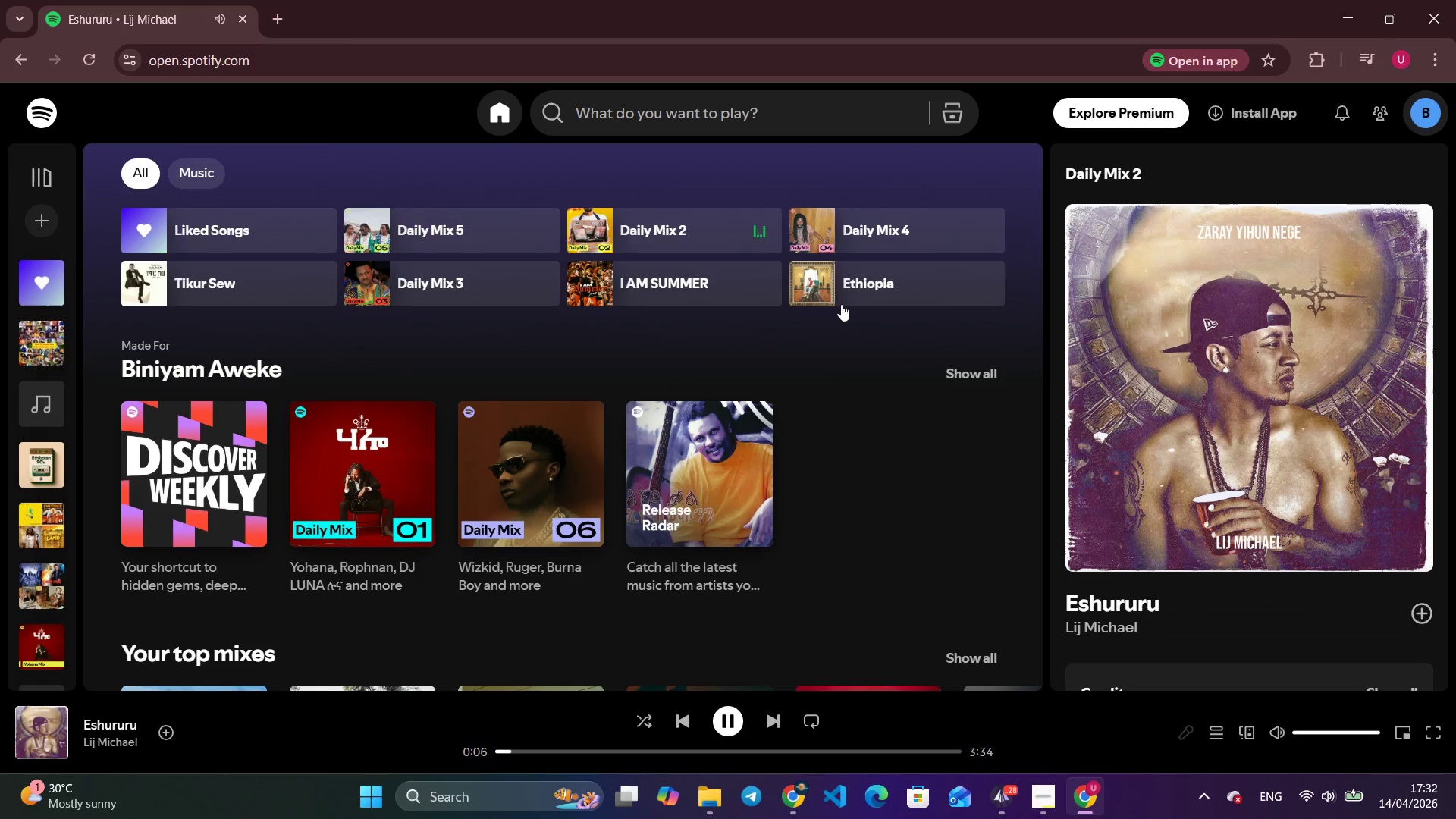 
key(Alt+Tab)
 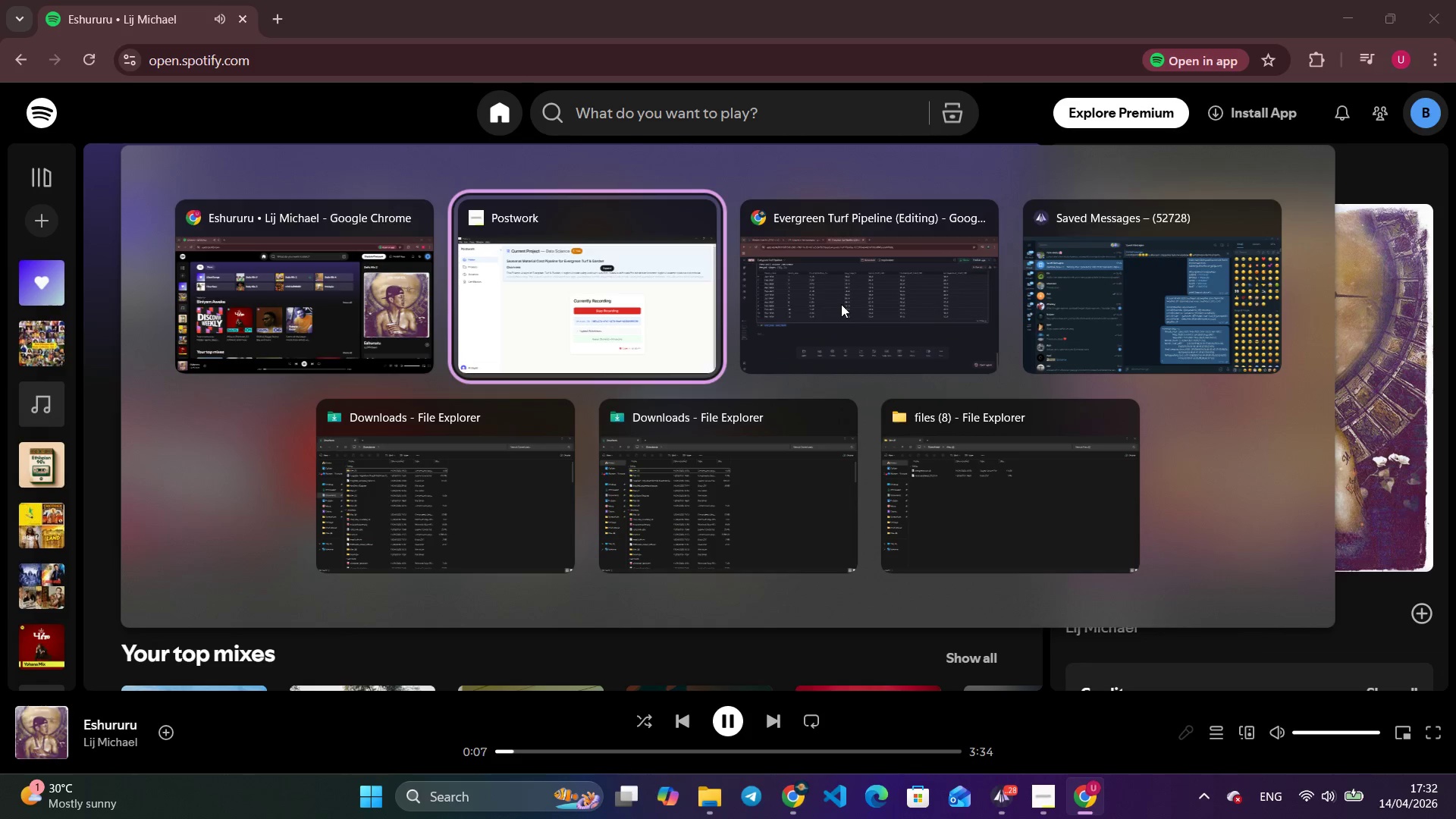 
key(Alt+Tab)
 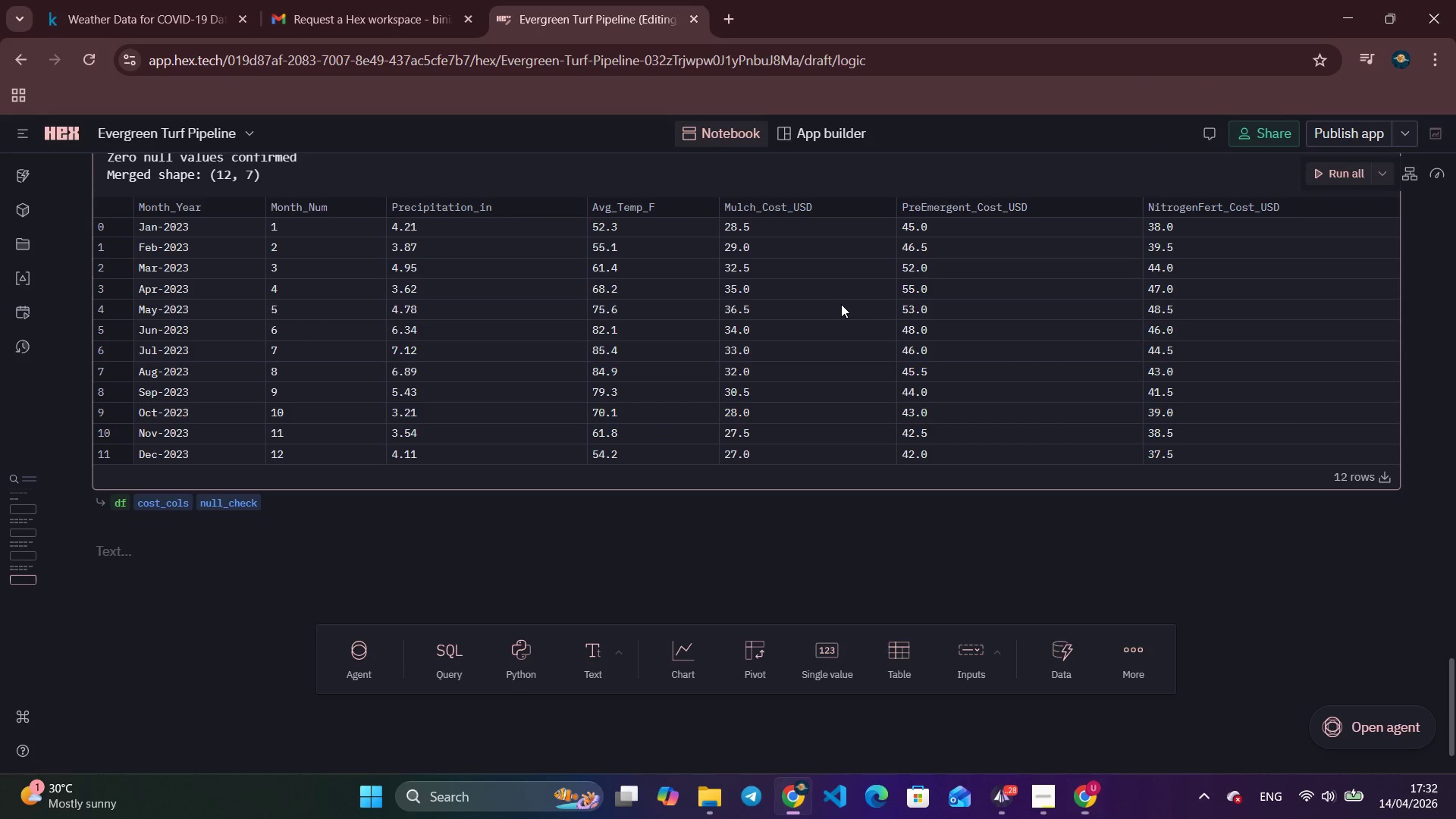 
scroll: coordinate [772, 365], scroll_direction: down, amount: 3.0
 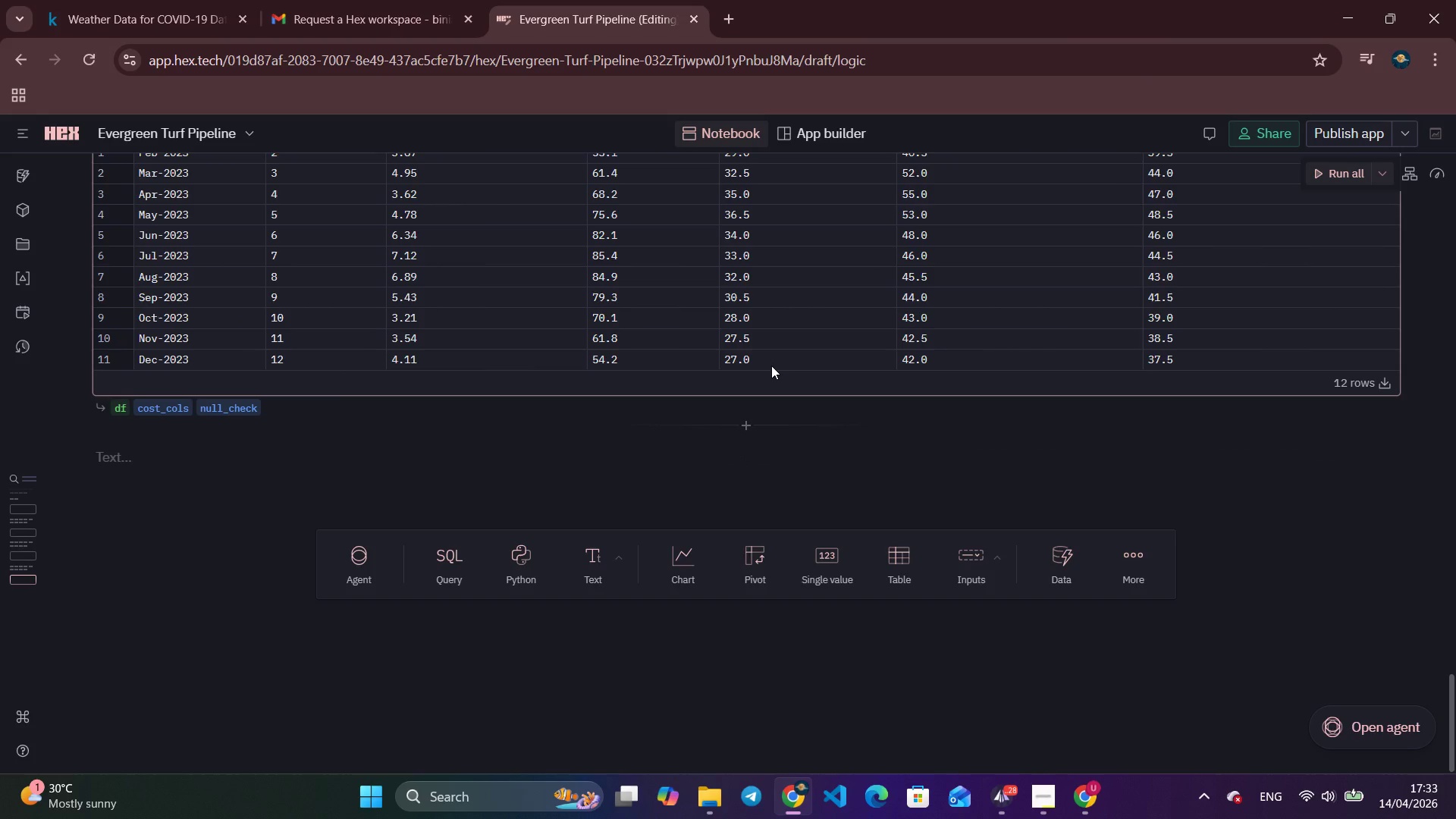 
scroll: coordinate [671, 510], scroll_direction: none, amount: 0.0
 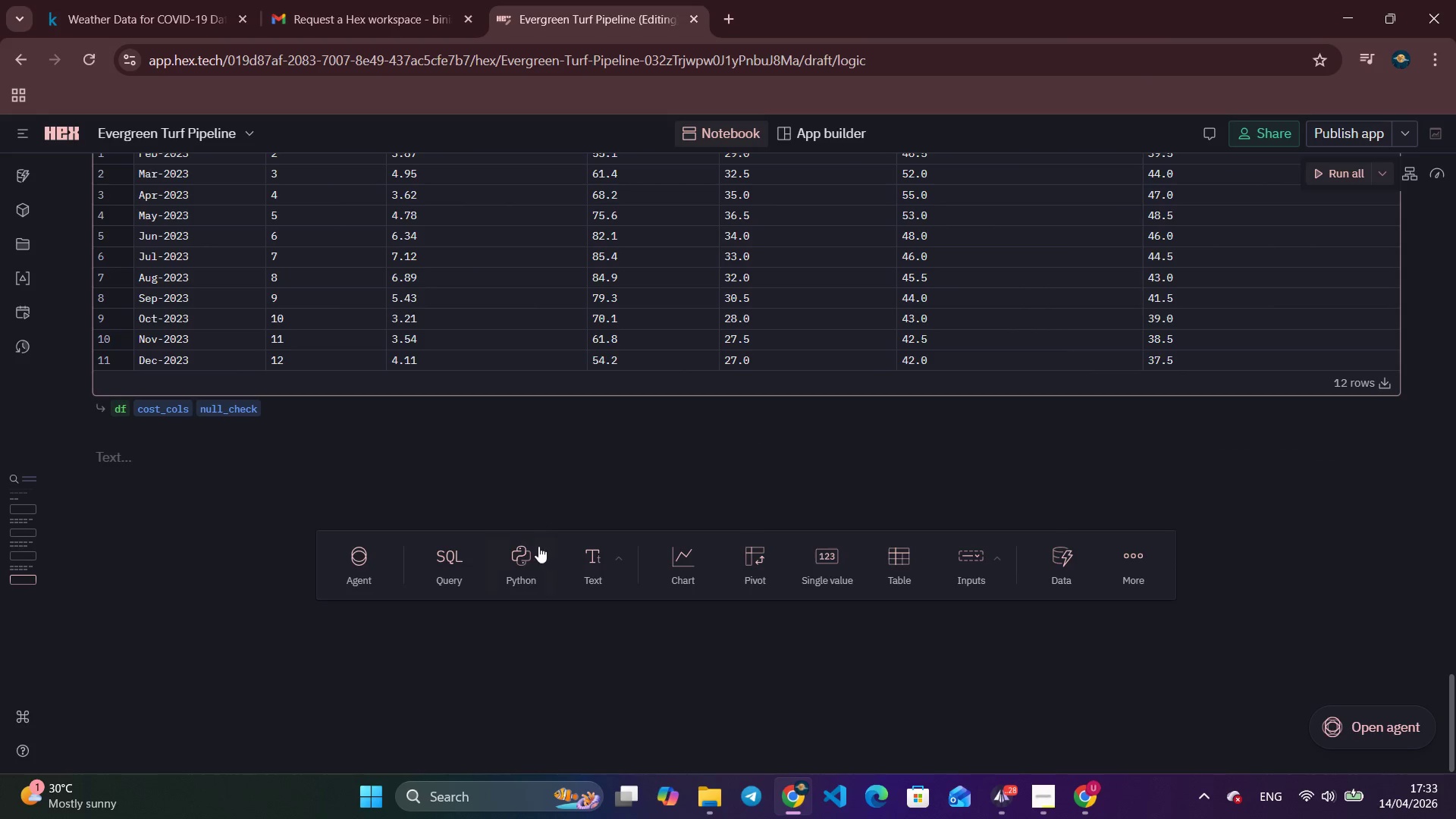 
left_click([534, 551])
 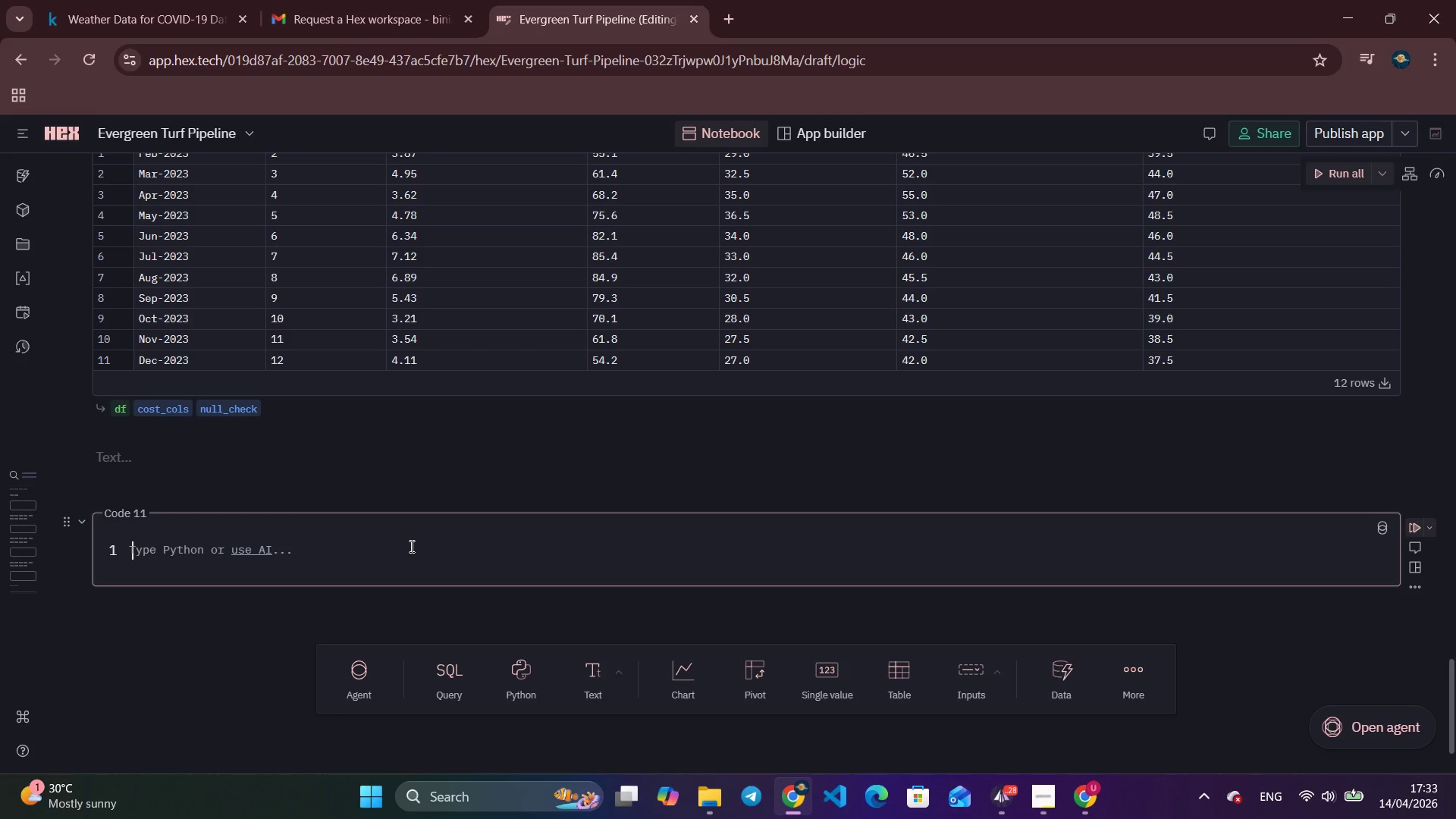 
wait(17.8)
 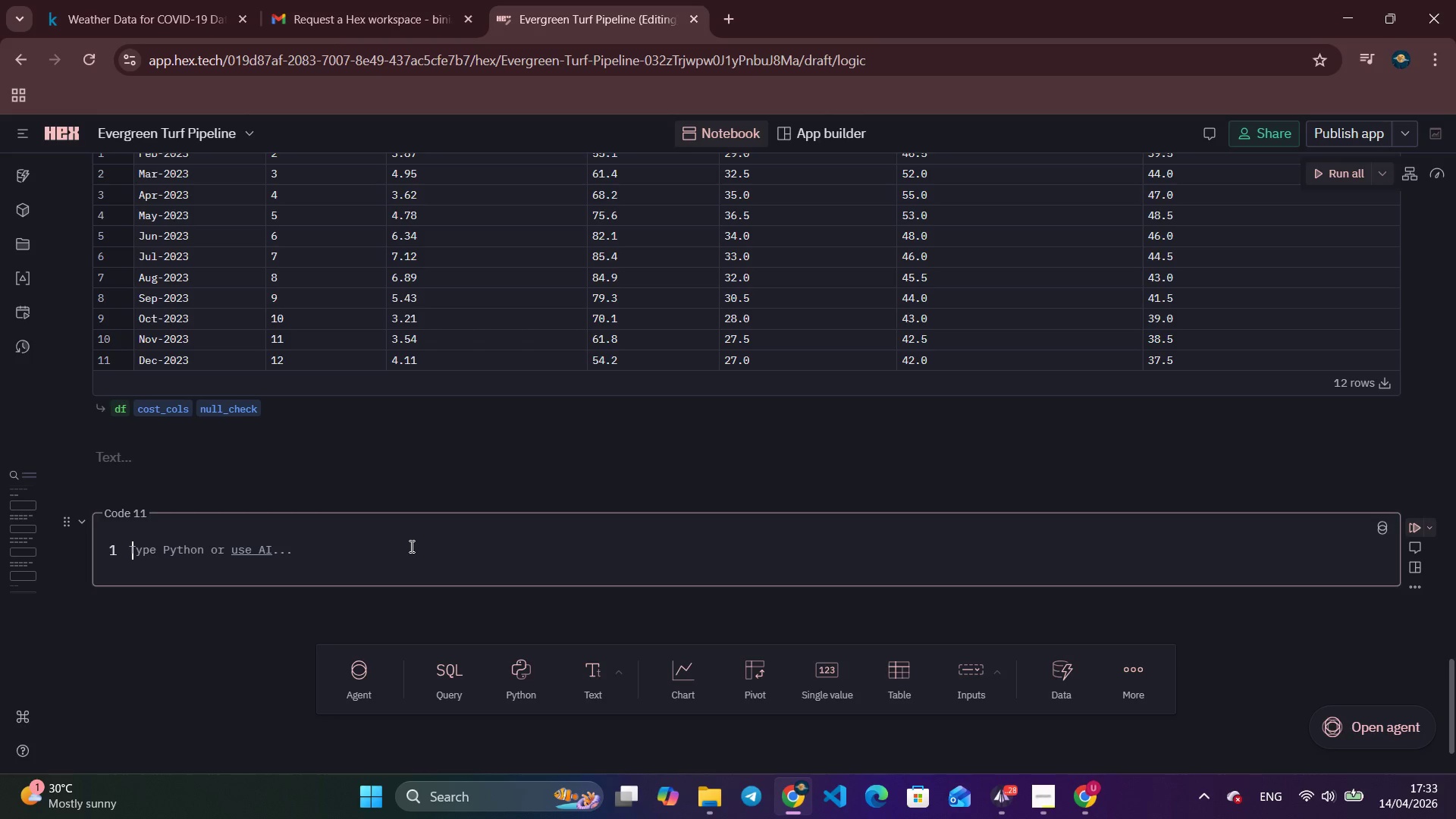 
key(5)
 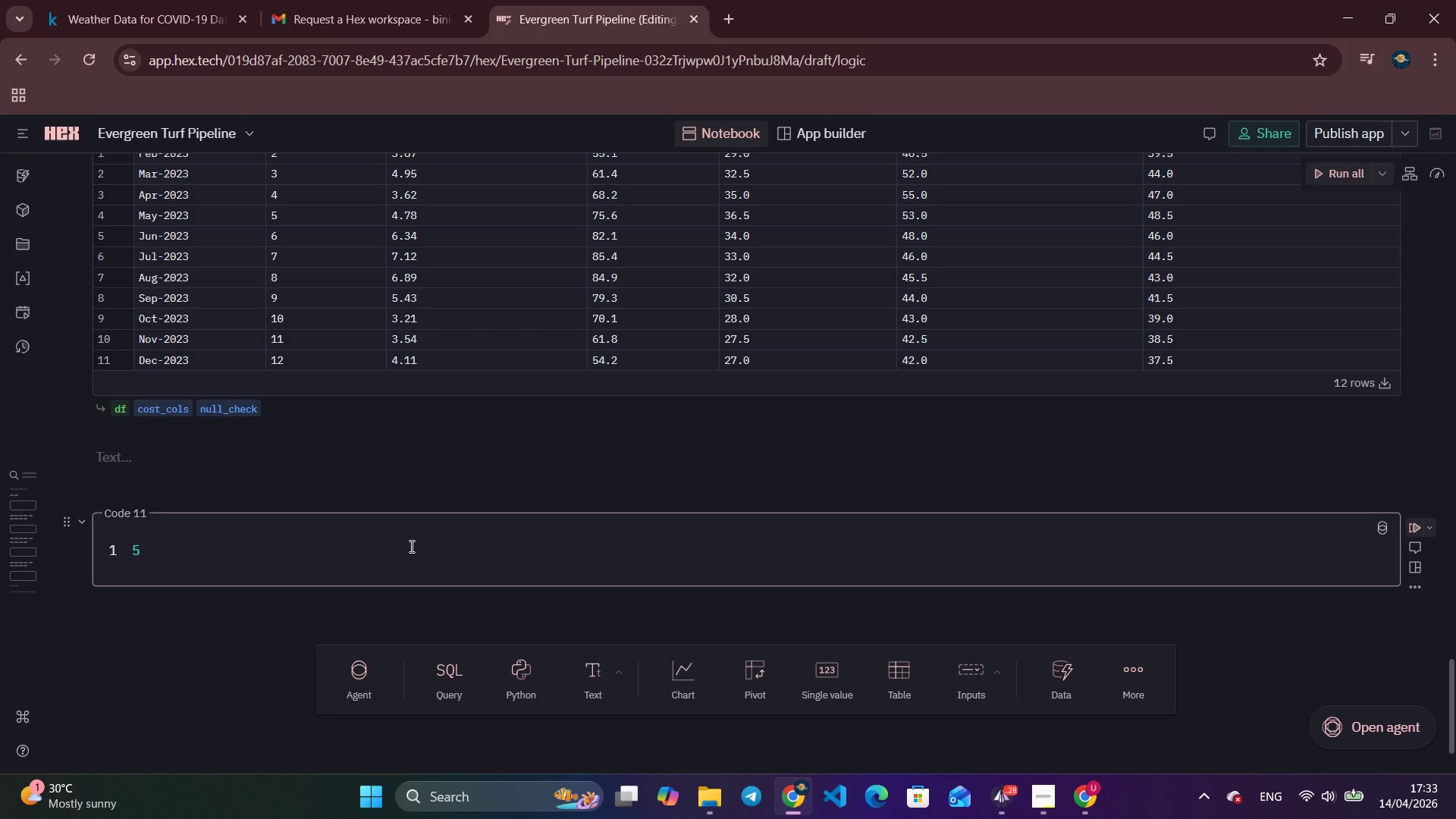 
key(Backspace)
 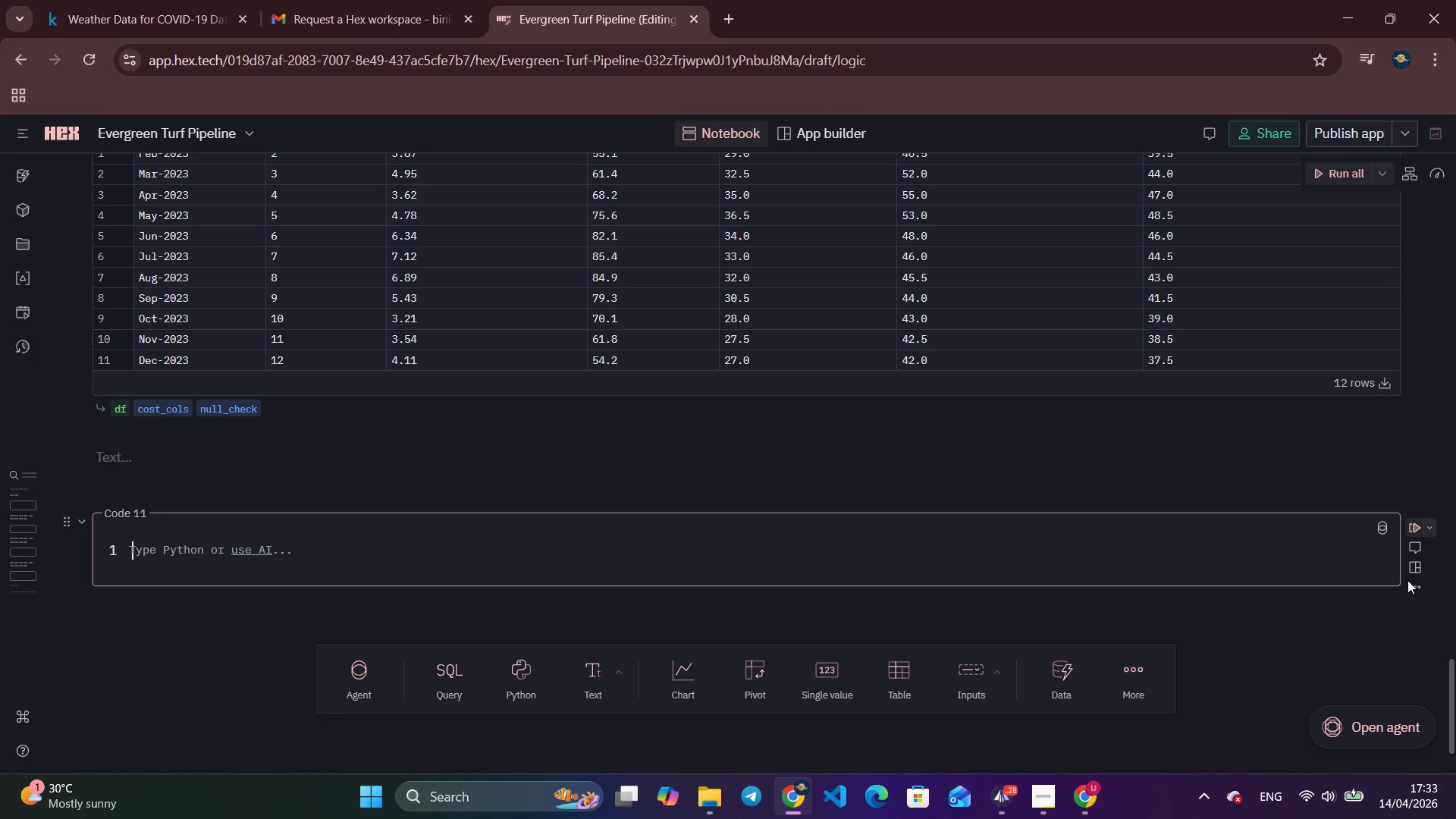 
left_click([1411, 587])
 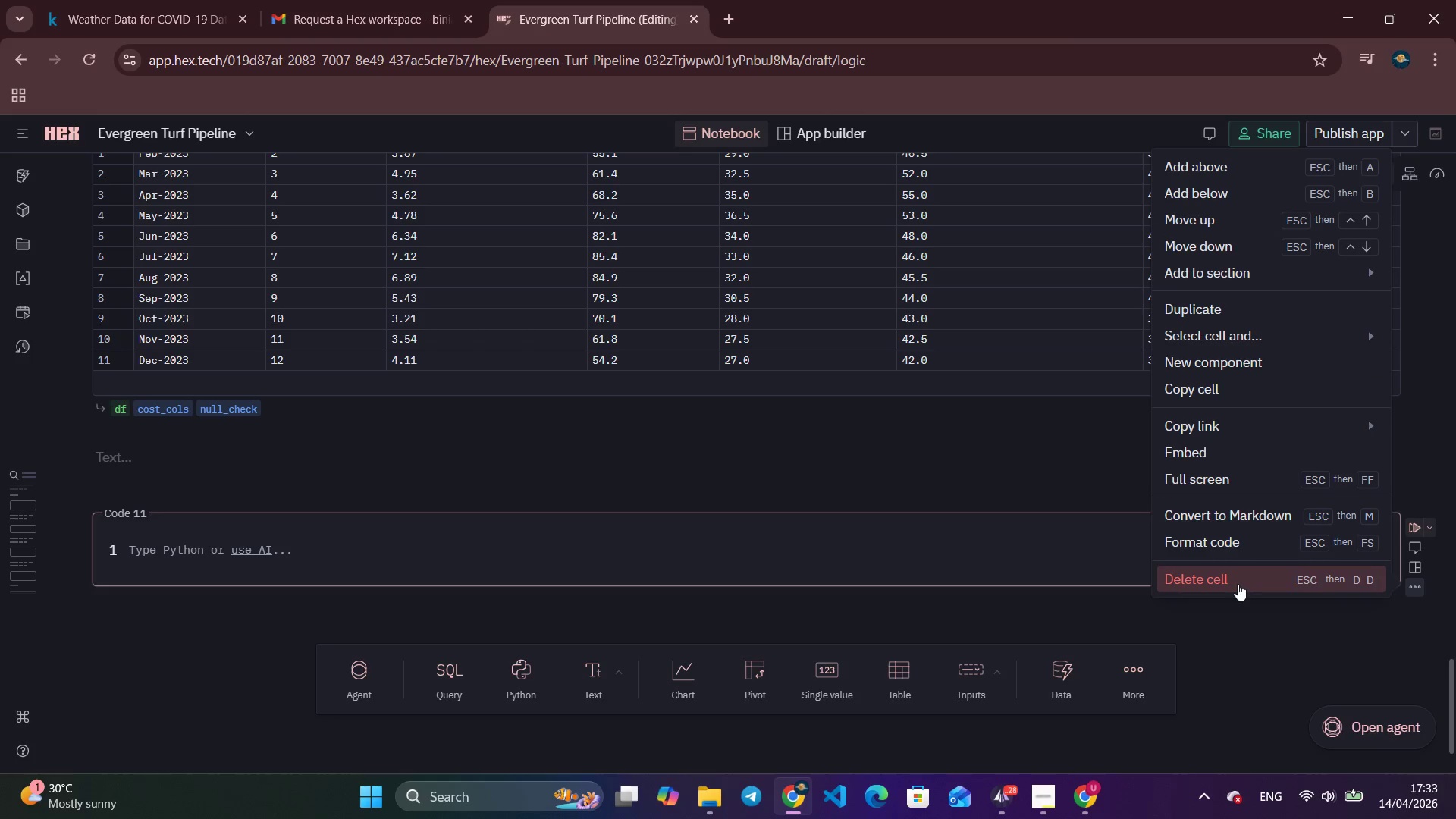 
left_click([1215, 586])
 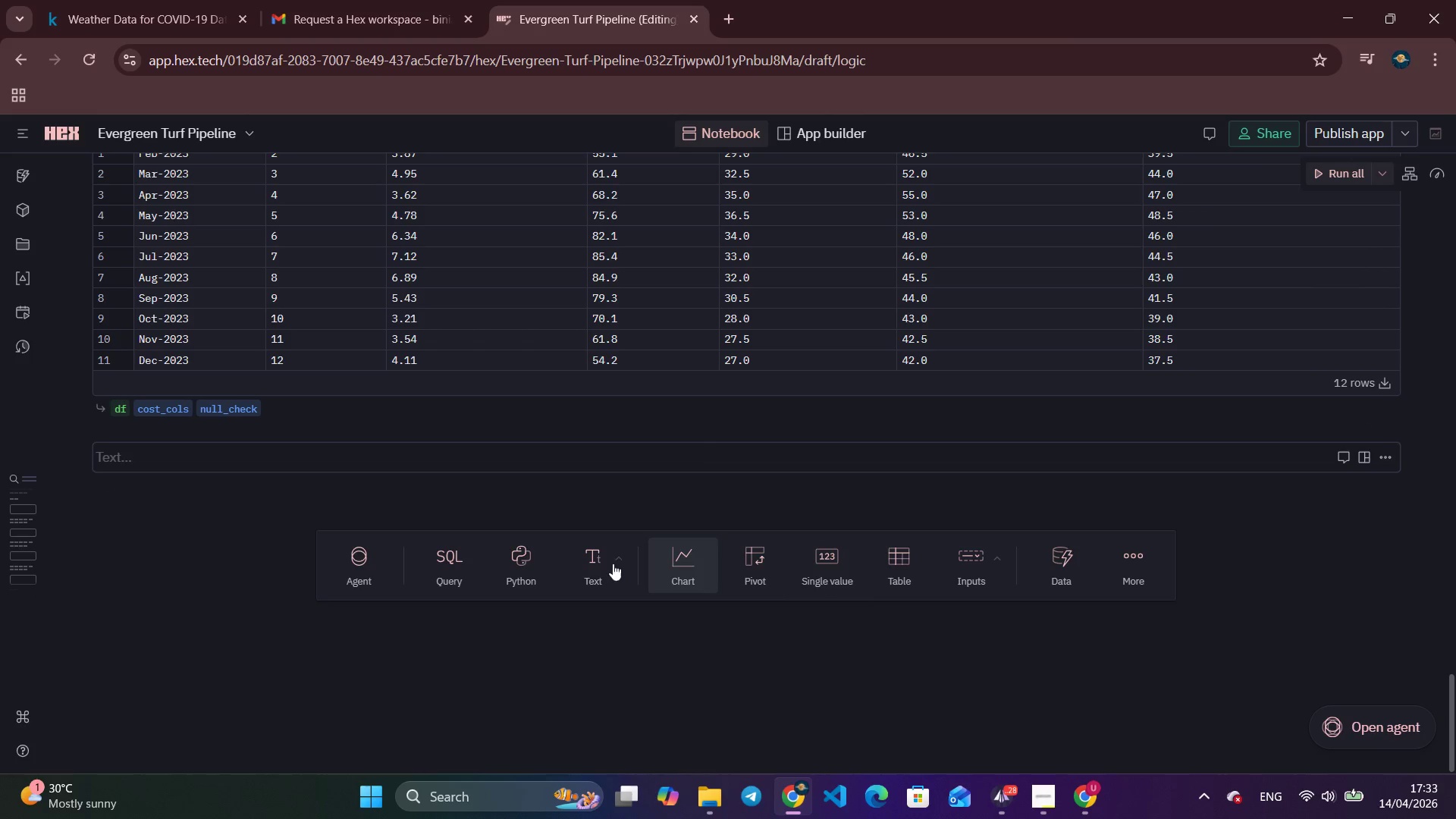 
left_click([592, 558])
 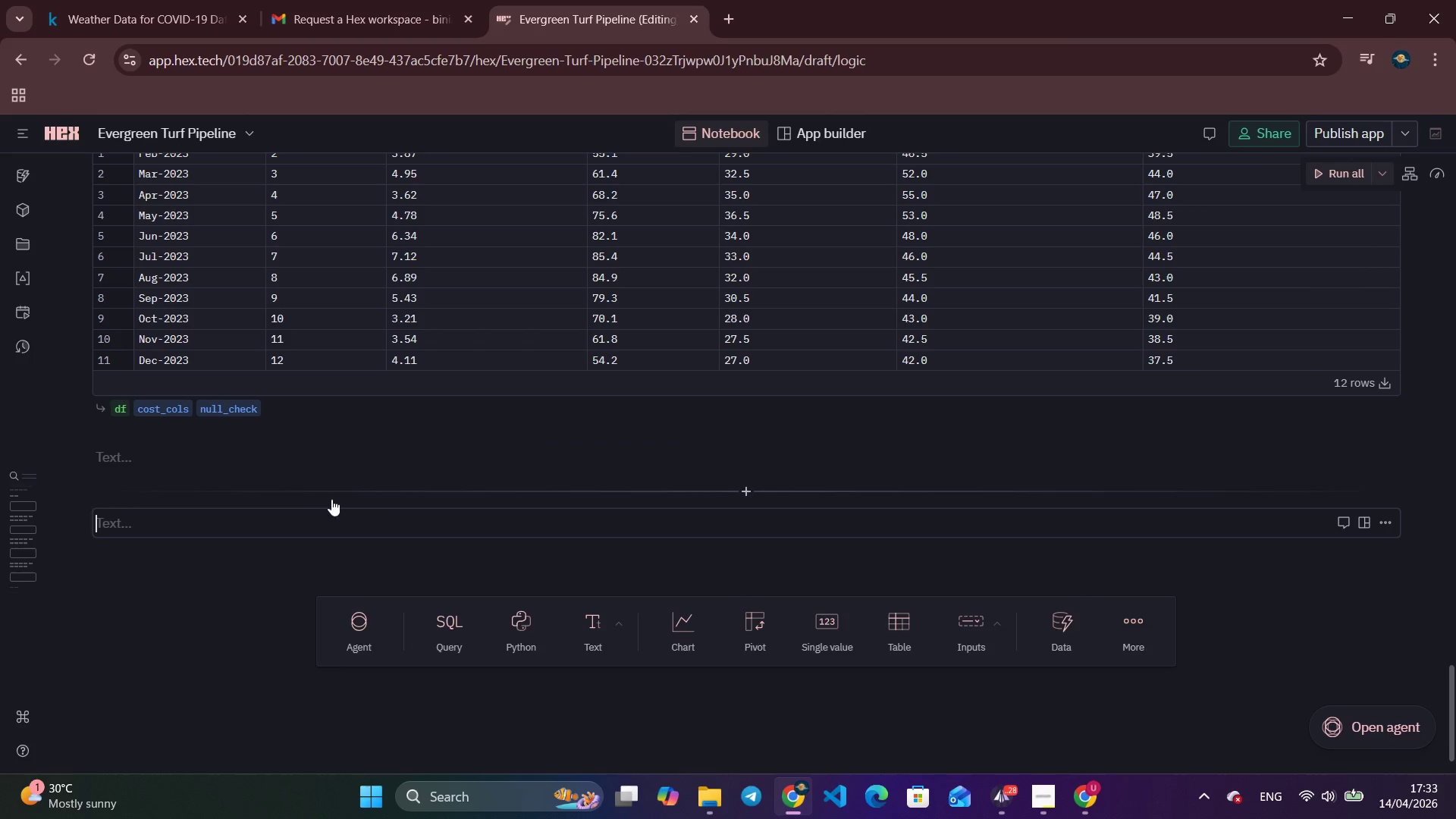 
left_click([207, 454])
 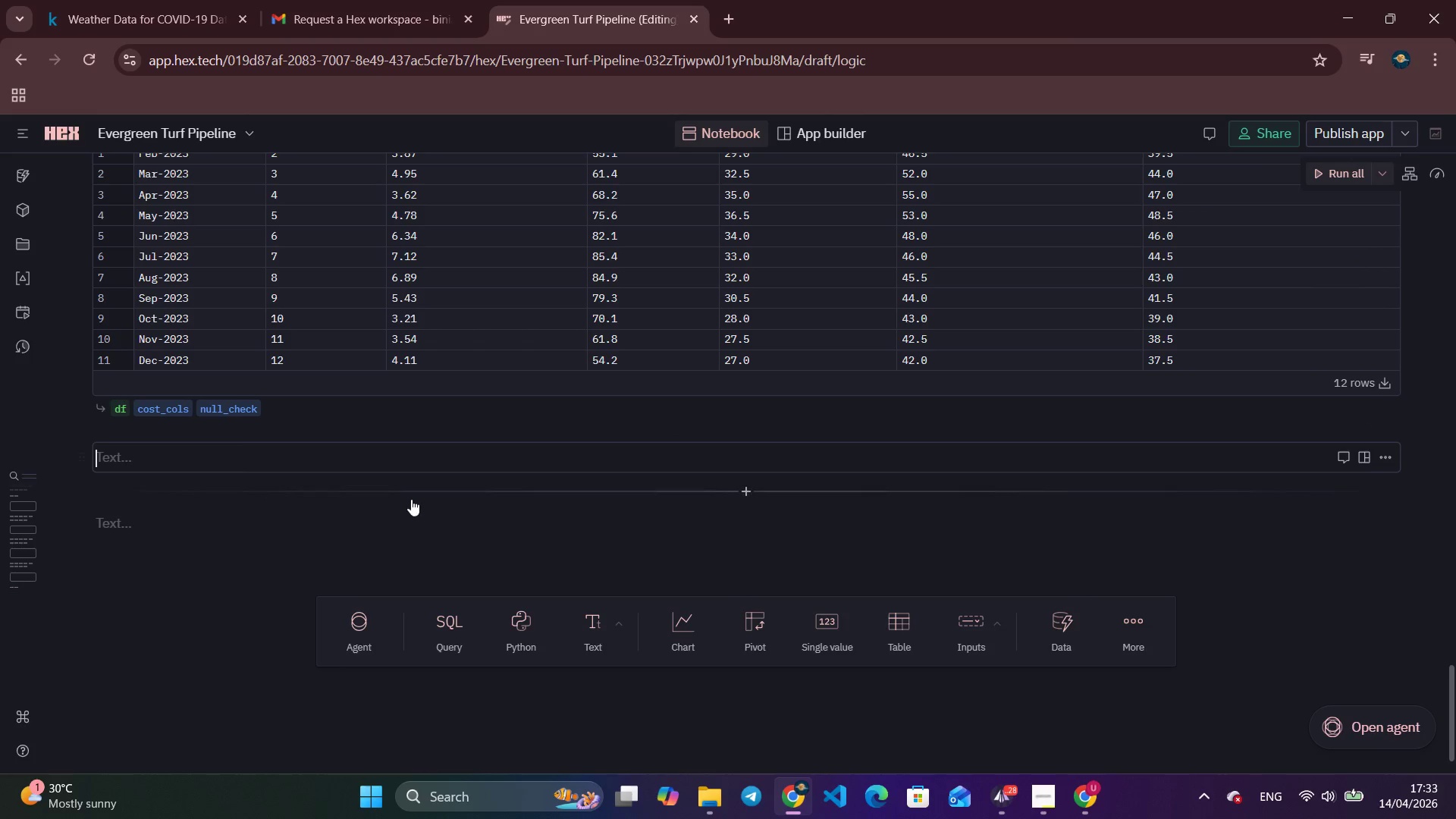 
left_click([419, 500])
 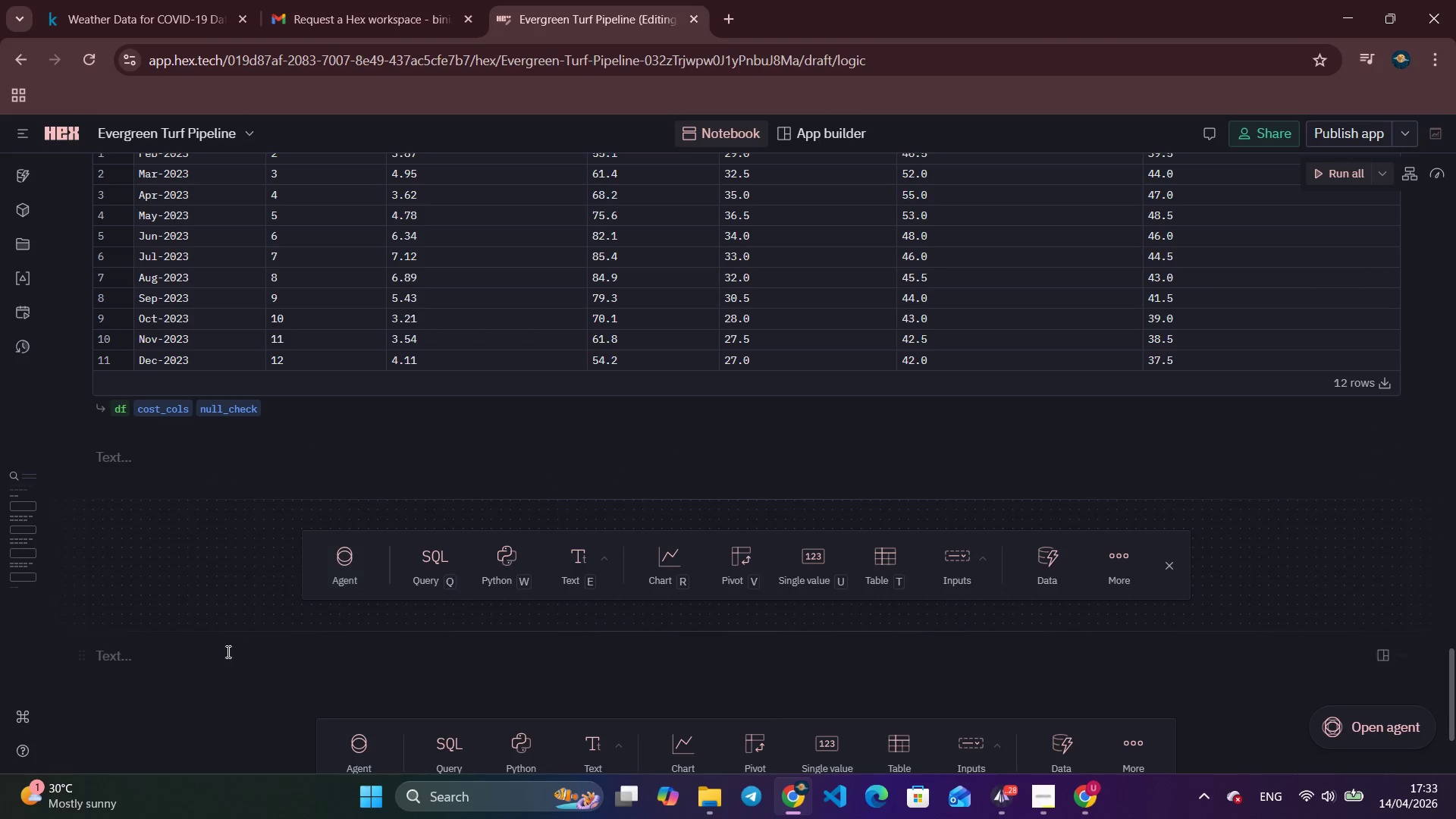 
left_click([221, 655])
 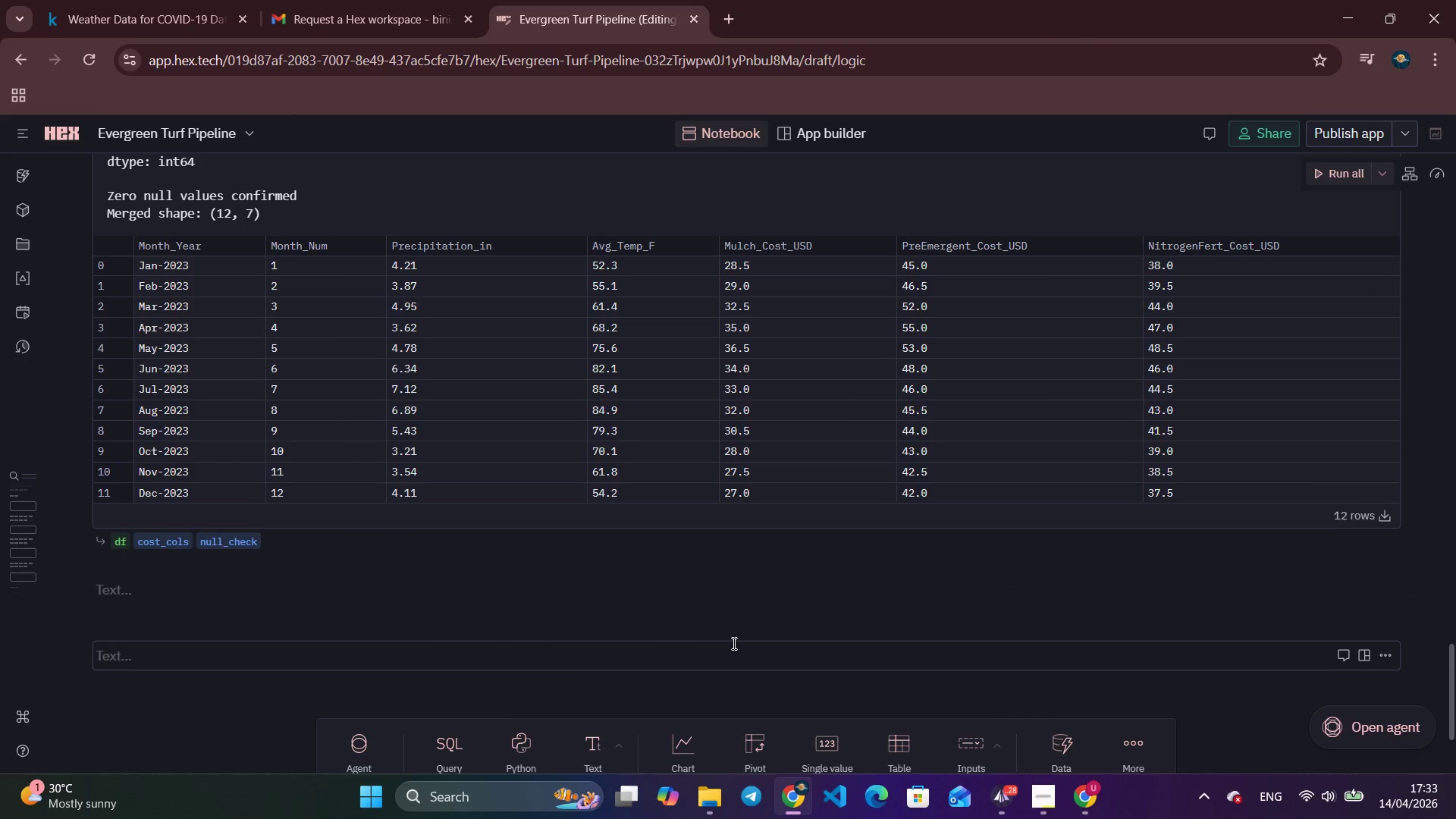 
scroll: coordinate [821, 587], scroll_direction: down, amount: 5.0
 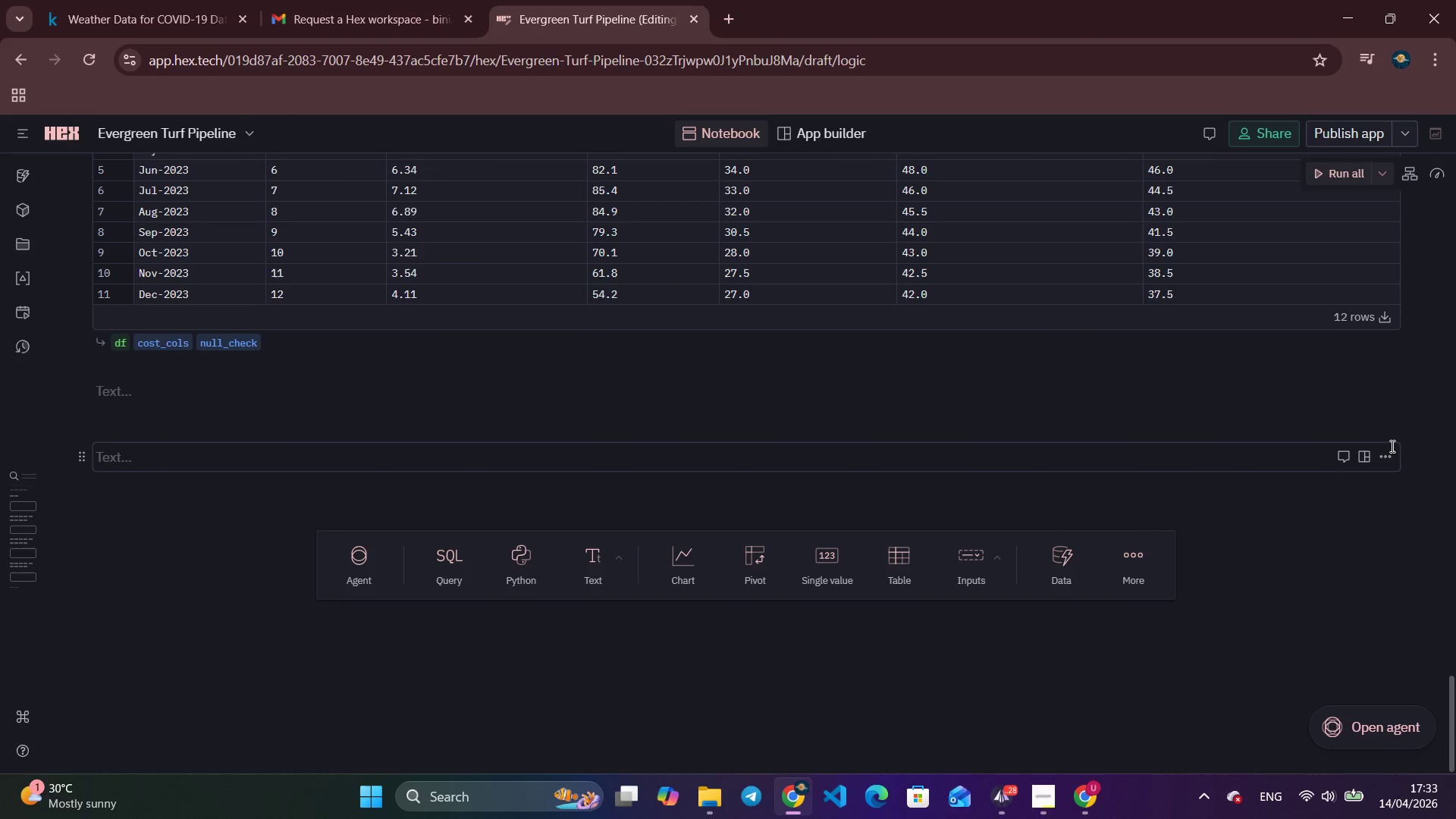 
double_click([1389, 455])
 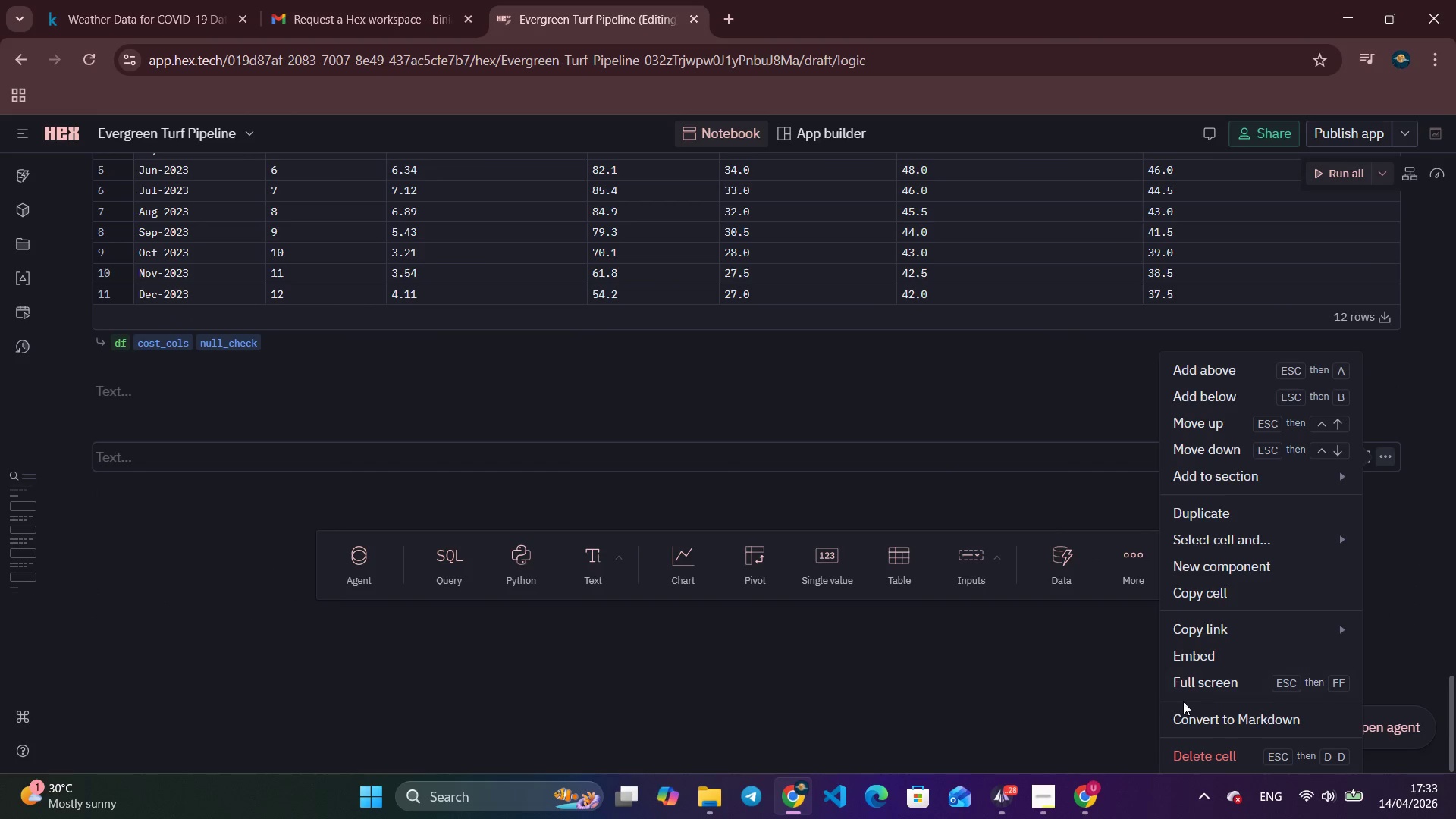 
left_click([1213, 708])
 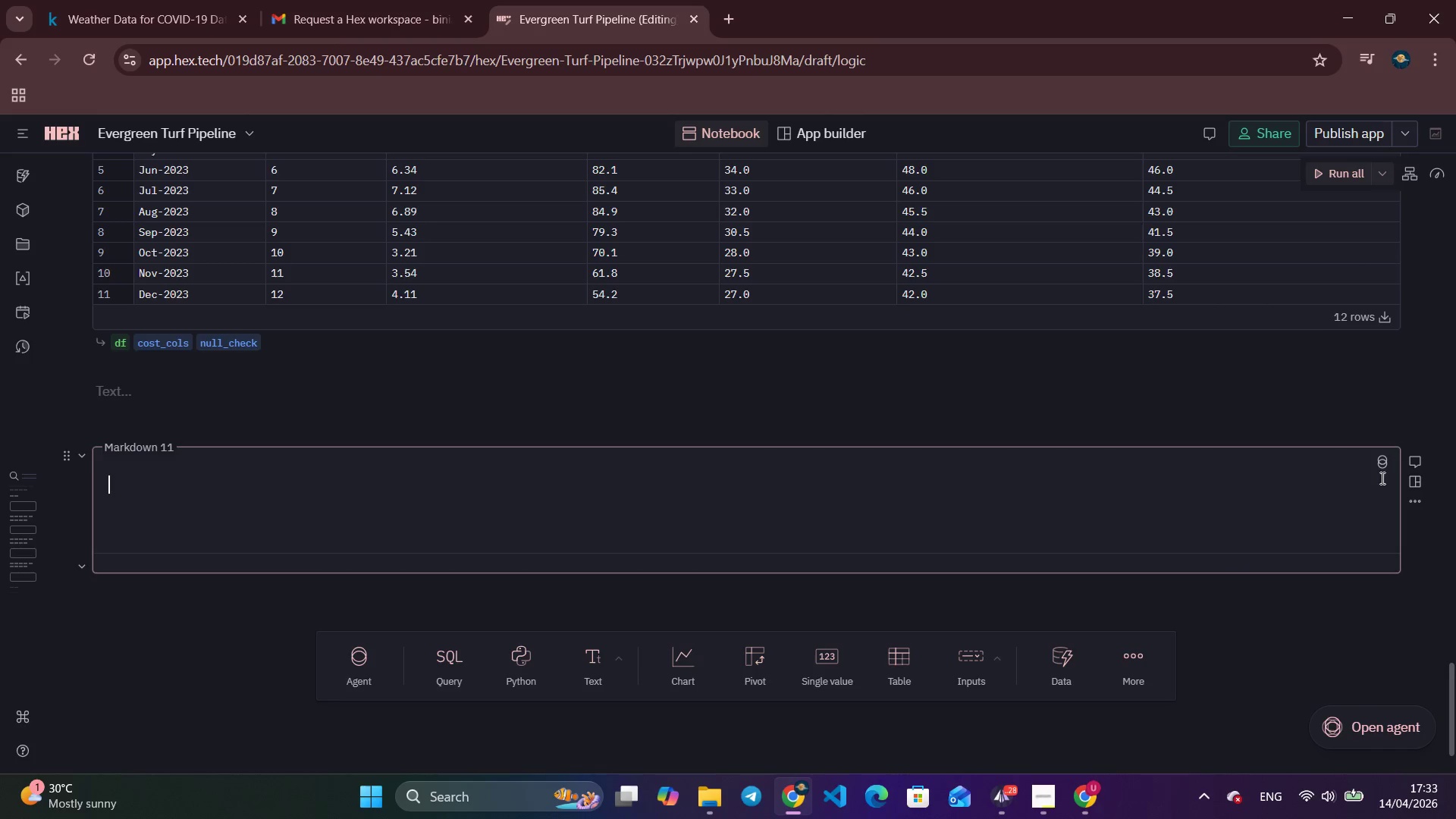 
left_click([1406, 501])
 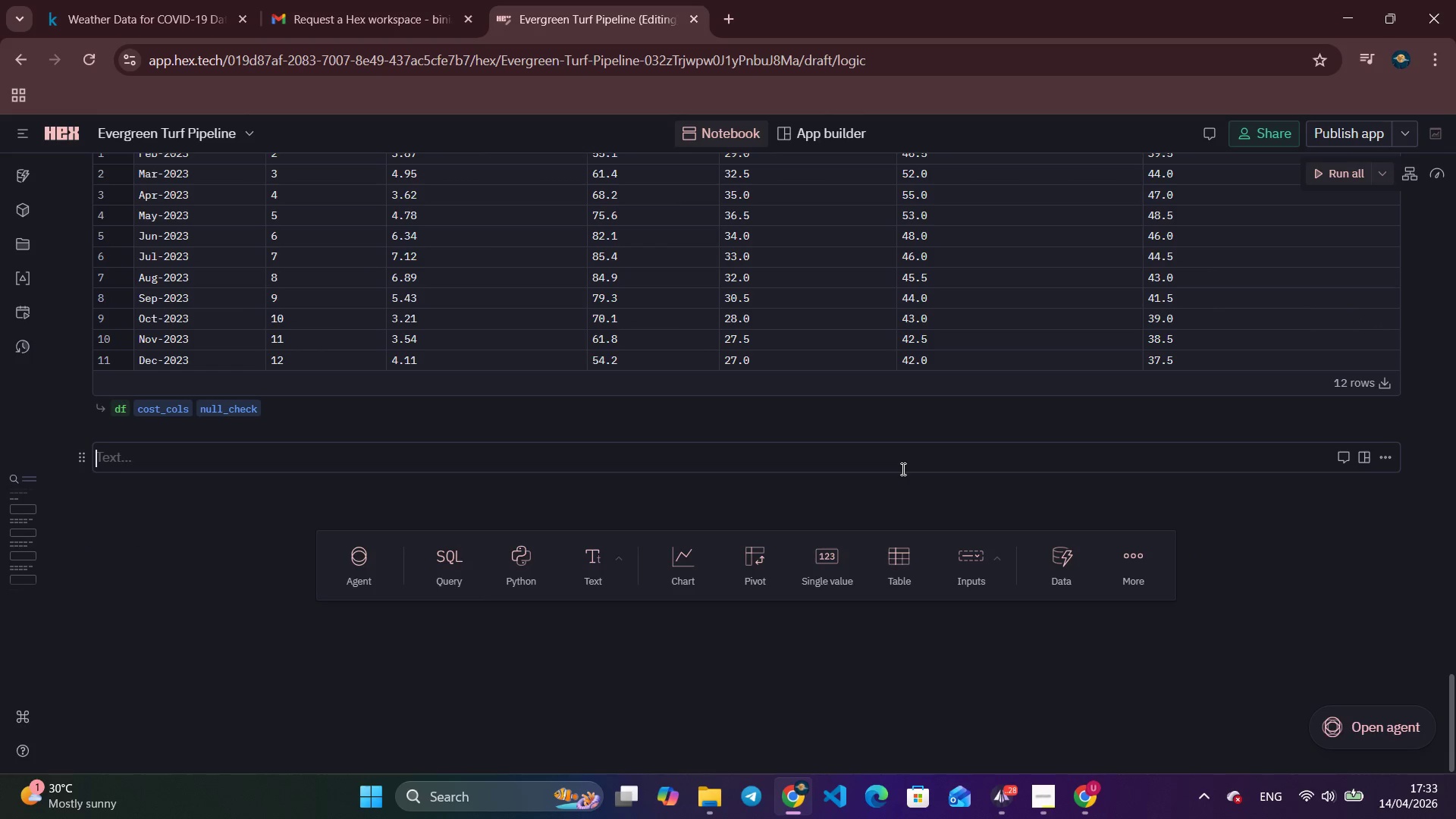 
wait(9.81)
 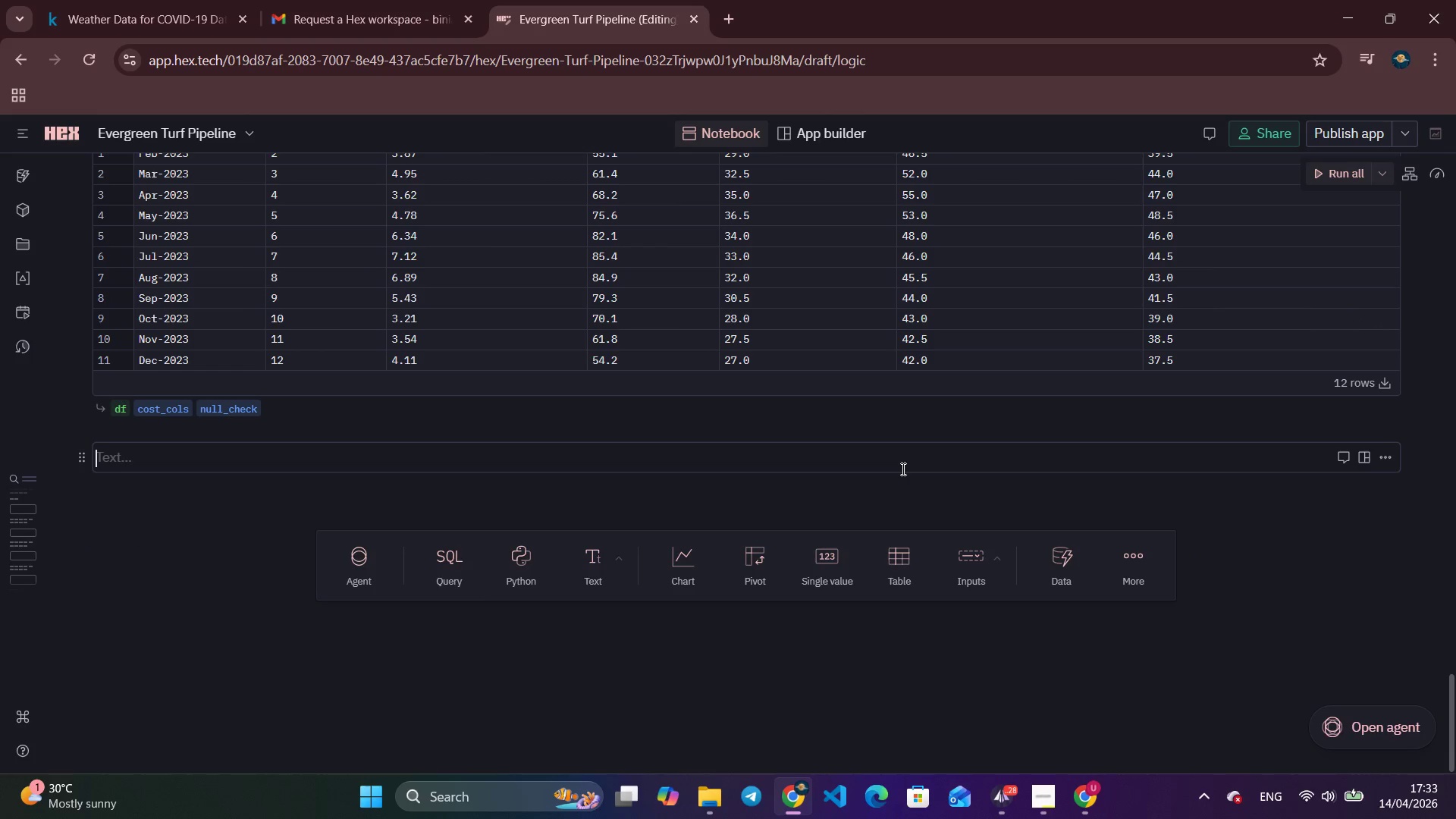 
type(5. )
key(Backspace)
key(Backspace)
key(Backspace)
type(### 5. Feature Engineering - Surcharge Index & Total Spend)
 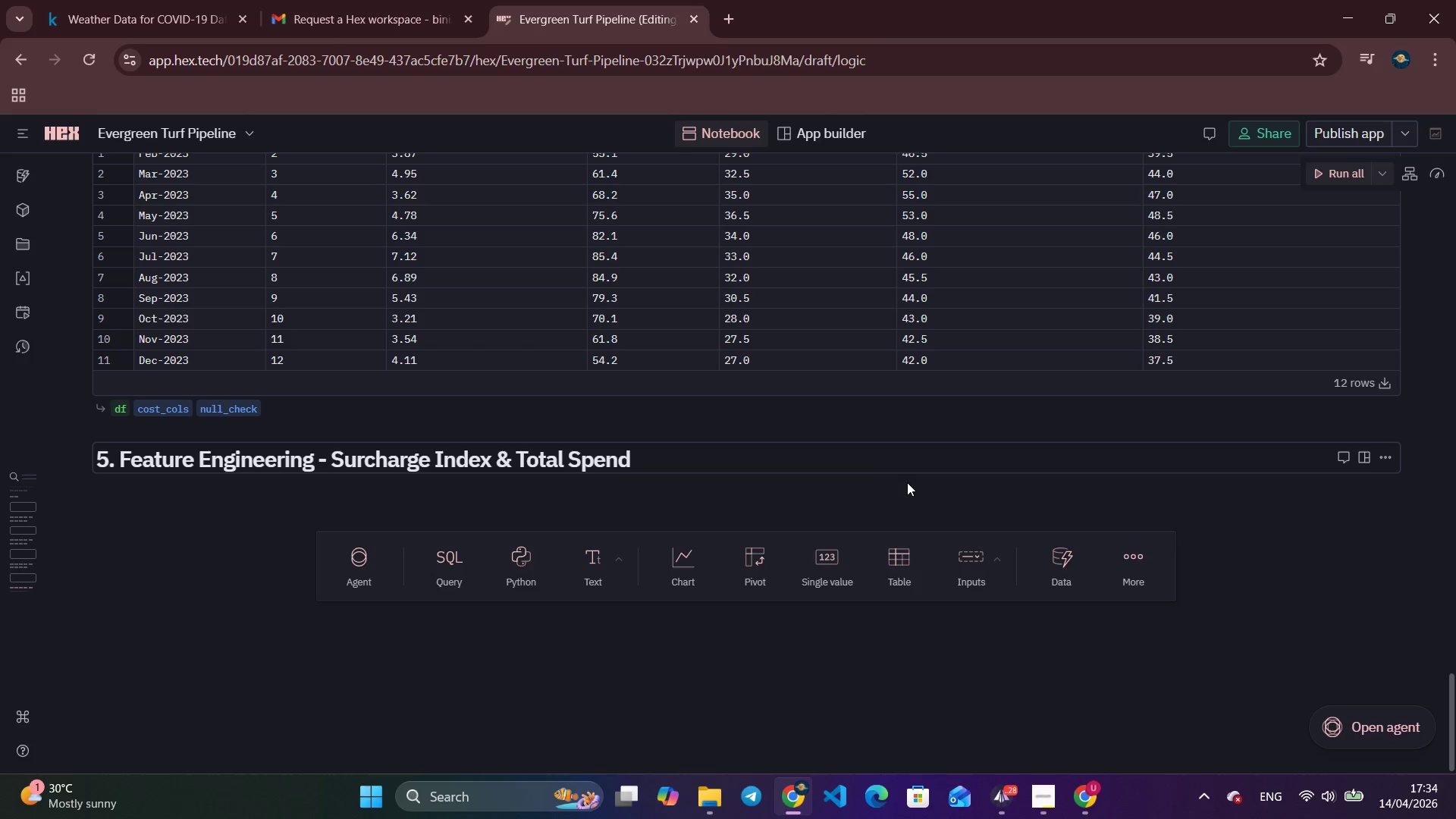 
key(Enter)
 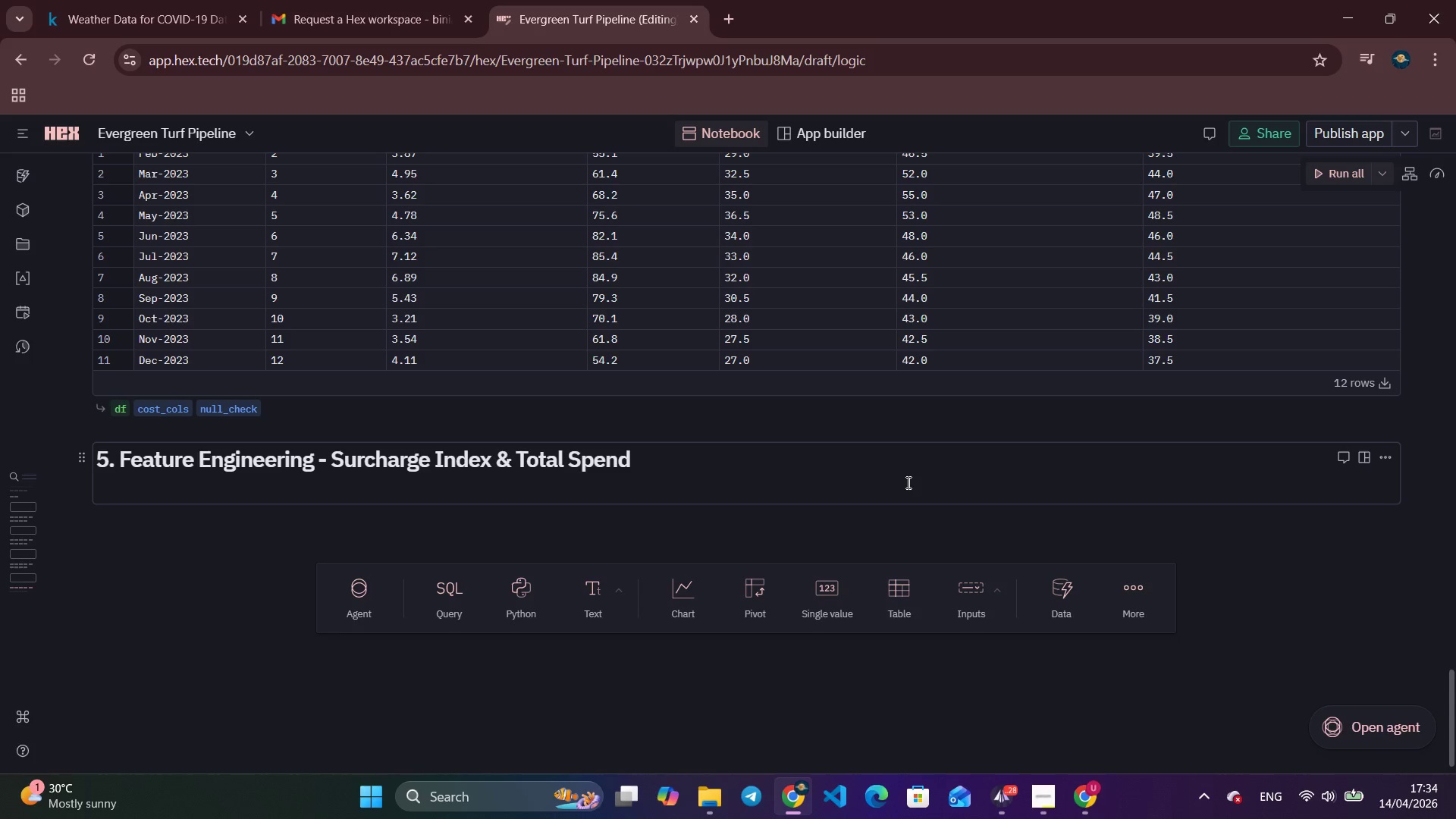 
type(**Surchan)
 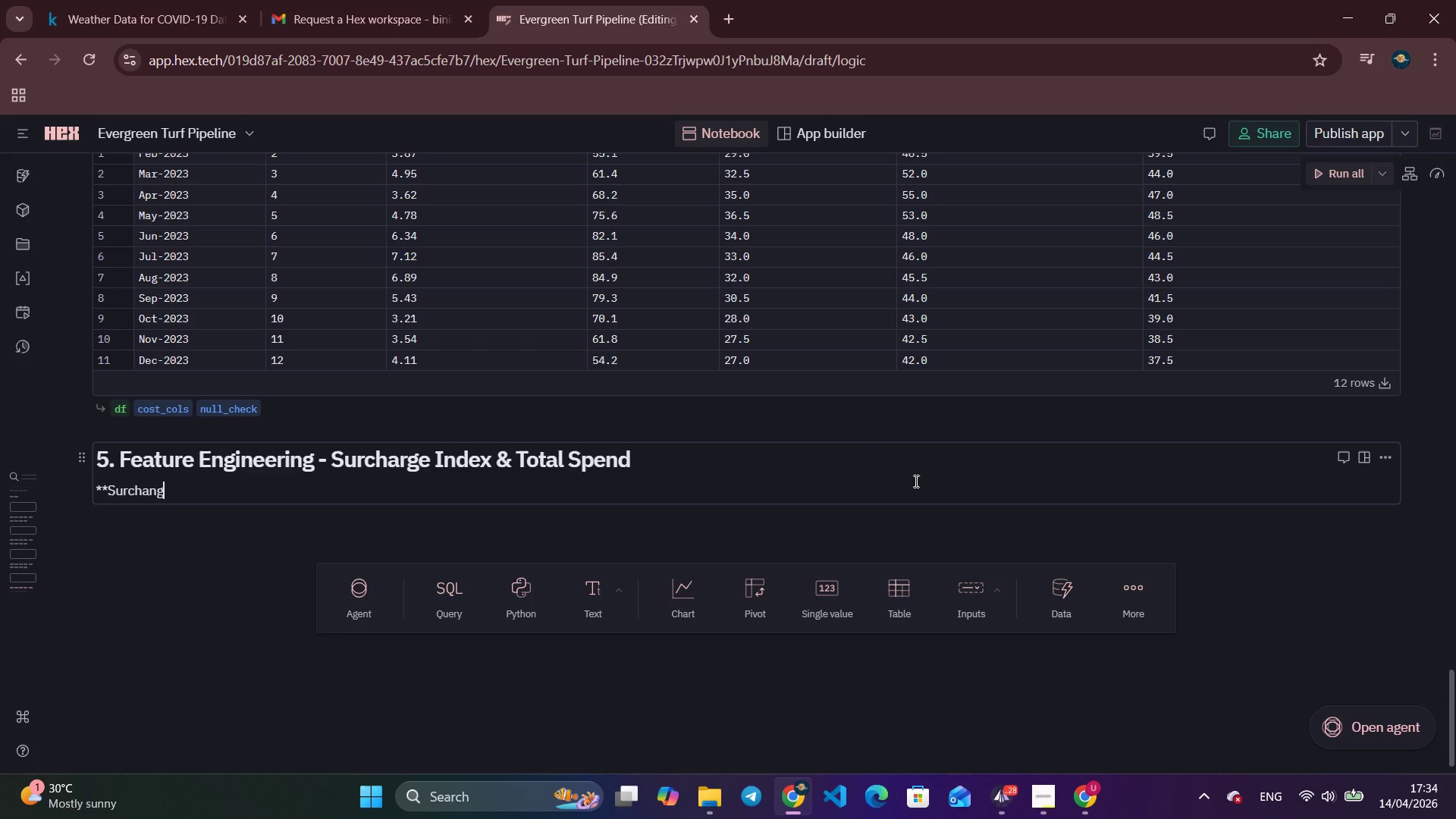 
type(g)
key(Backspace)
key(Backspace)
type(rge)
 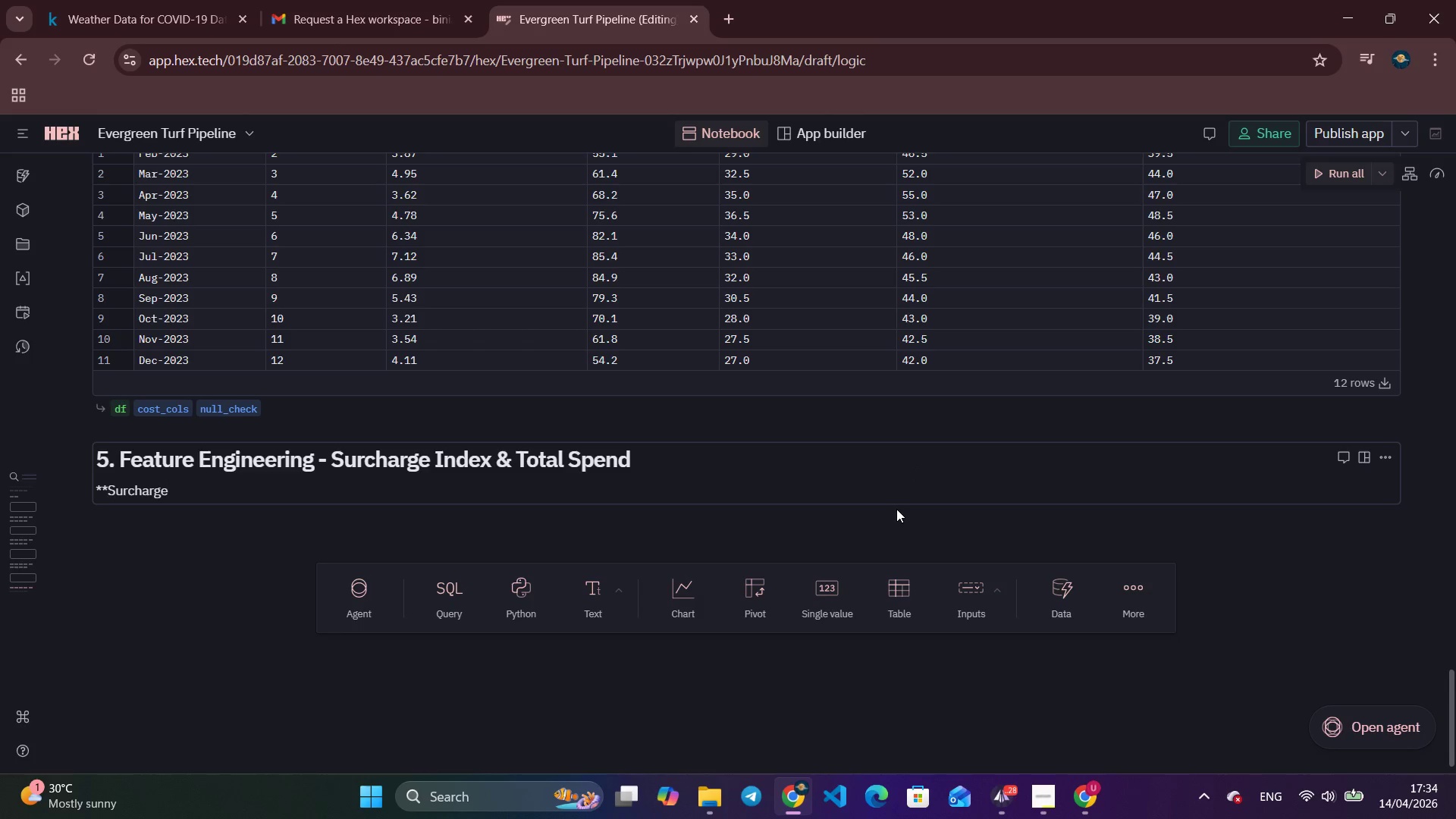 
key(Space)
 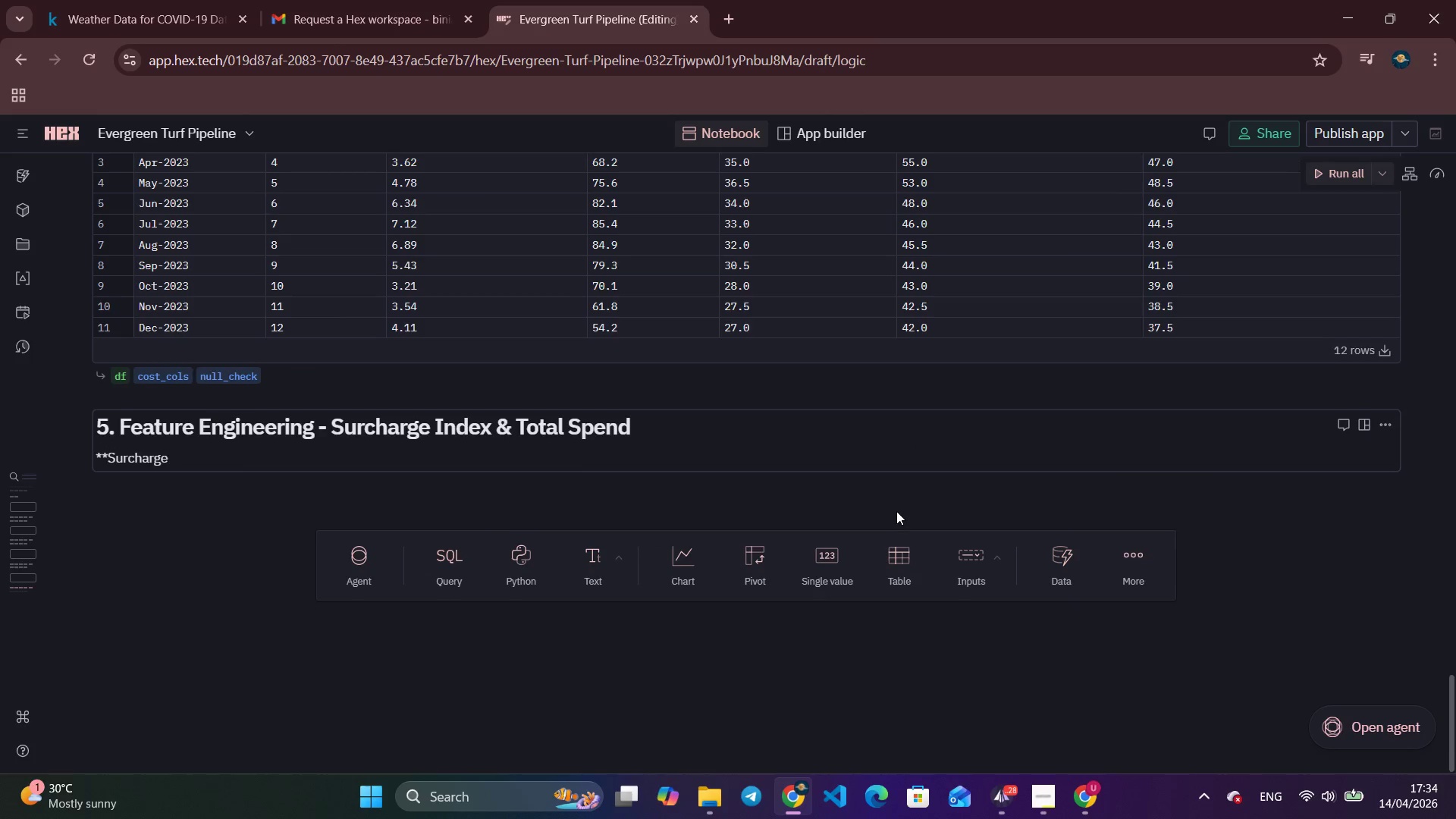 
key(Shift+I)
 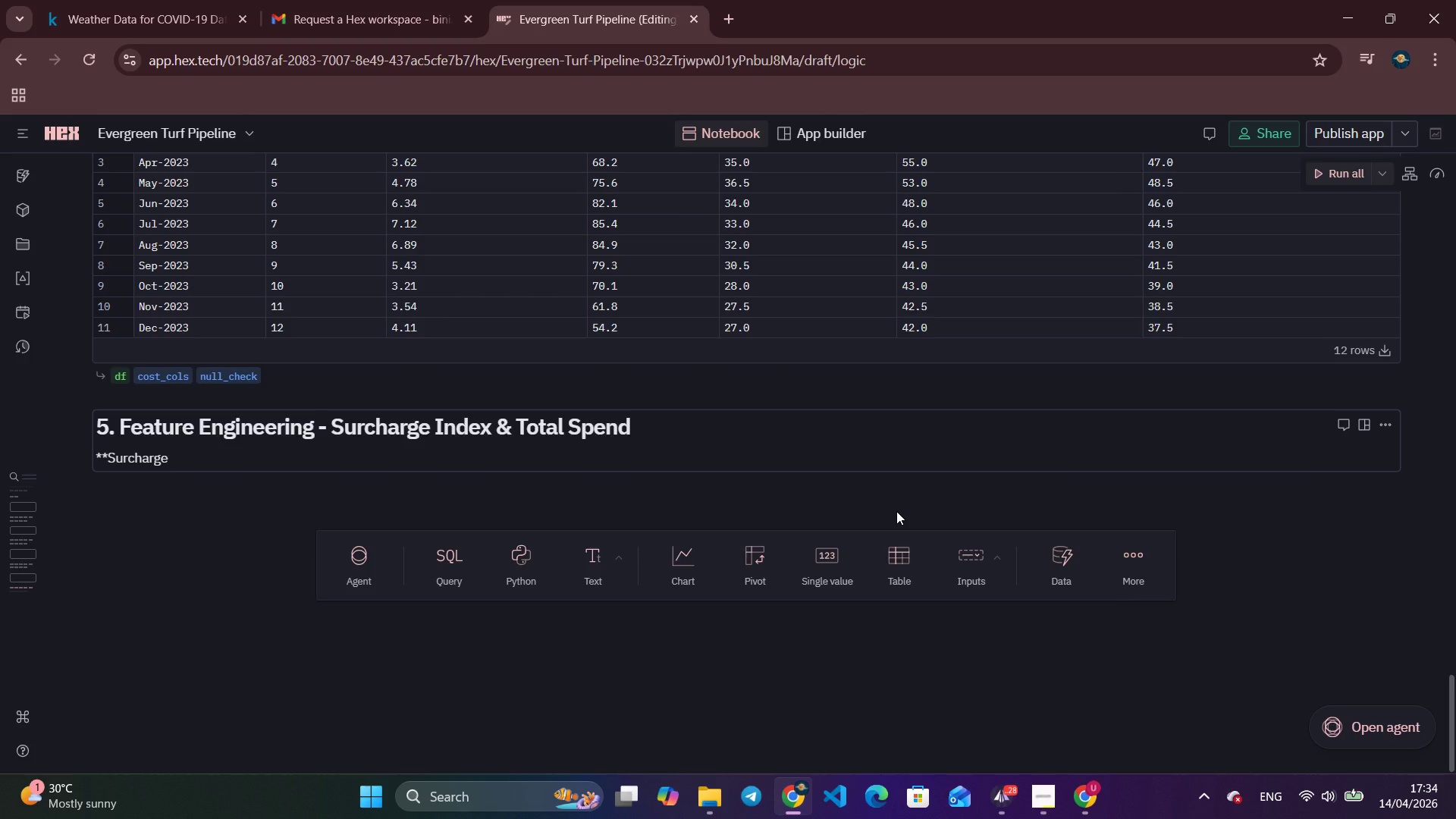 
left_click([896, 511])
 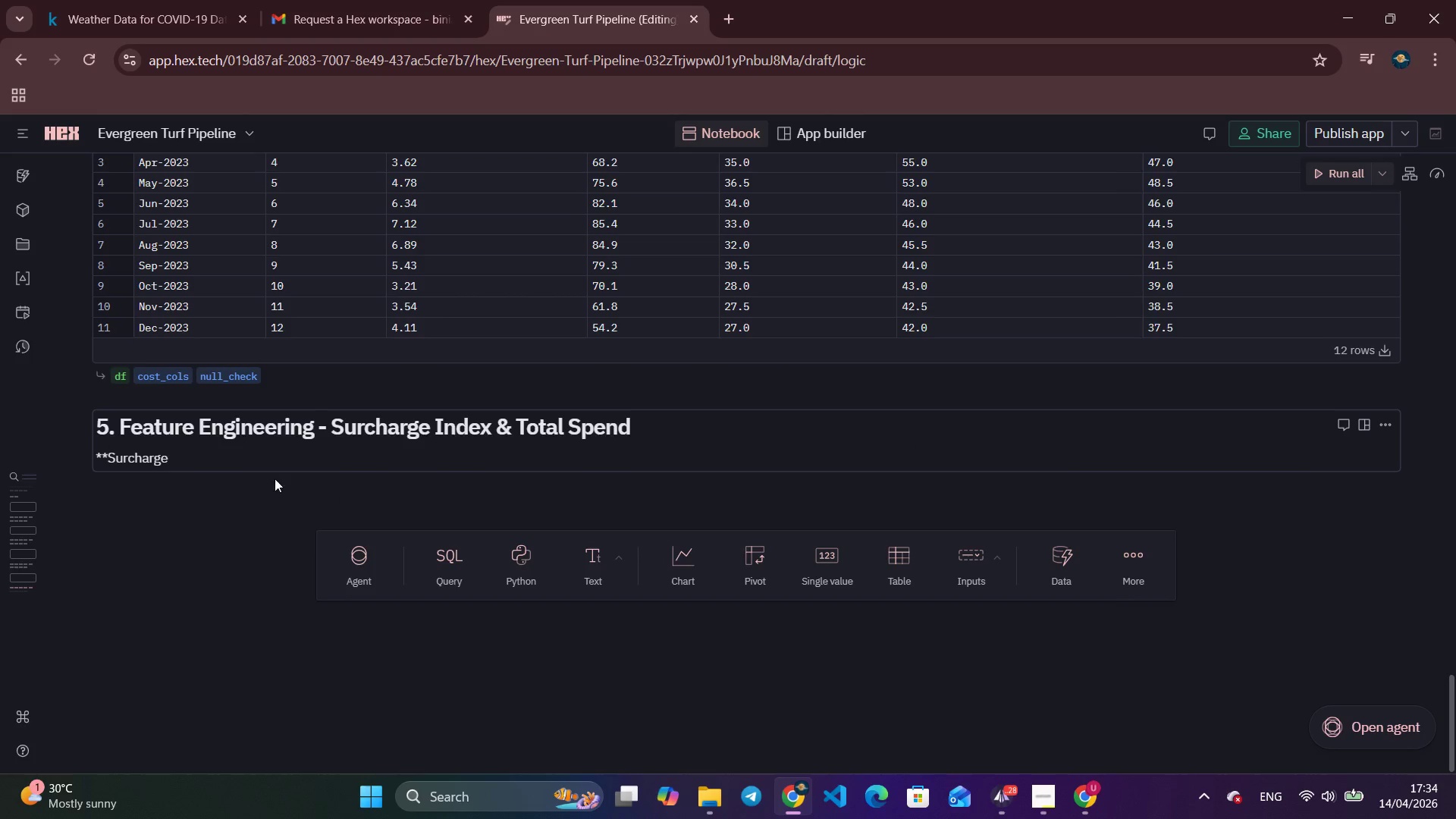 
left_click([209, 449])
 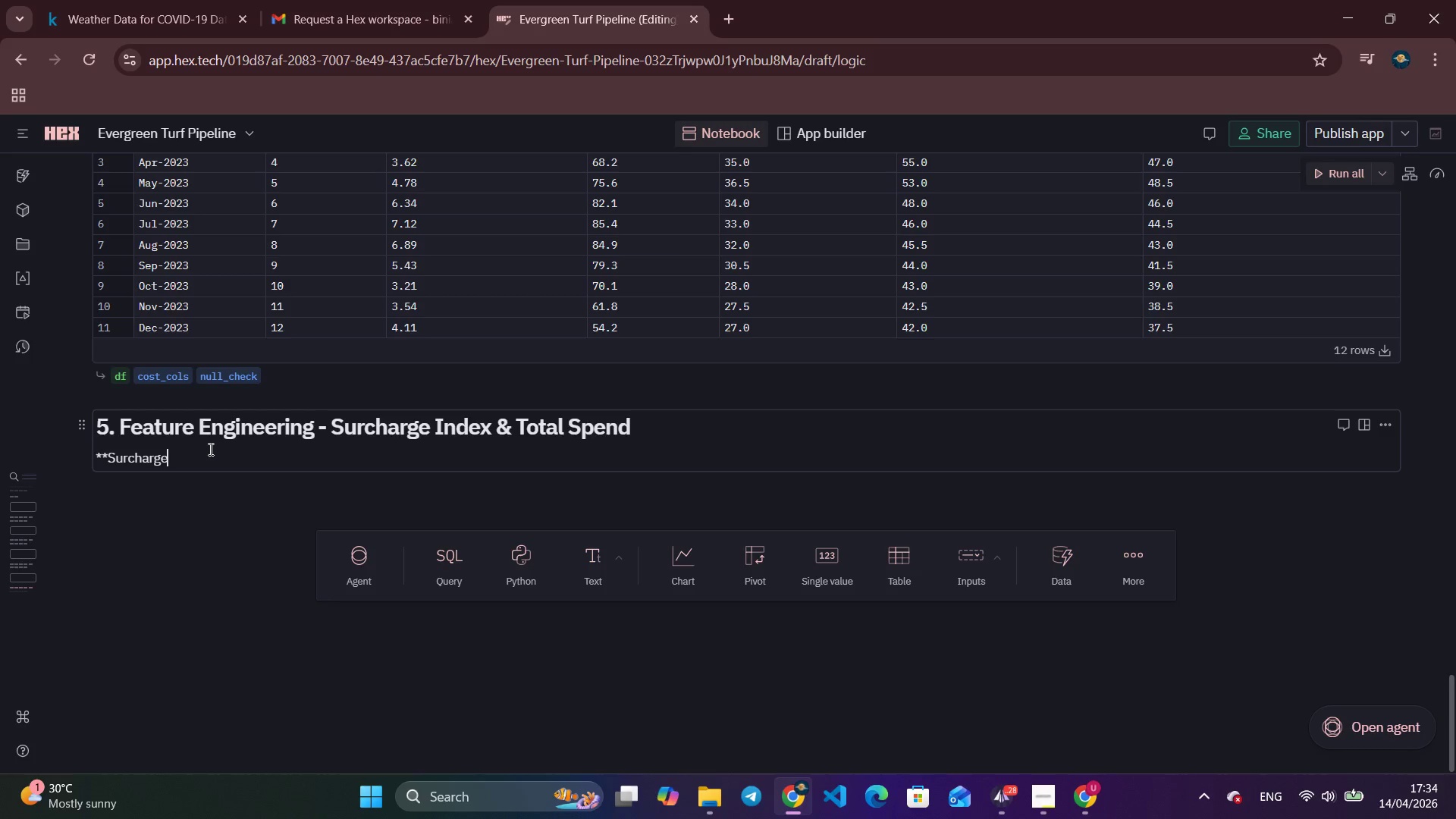 
type( Index )
 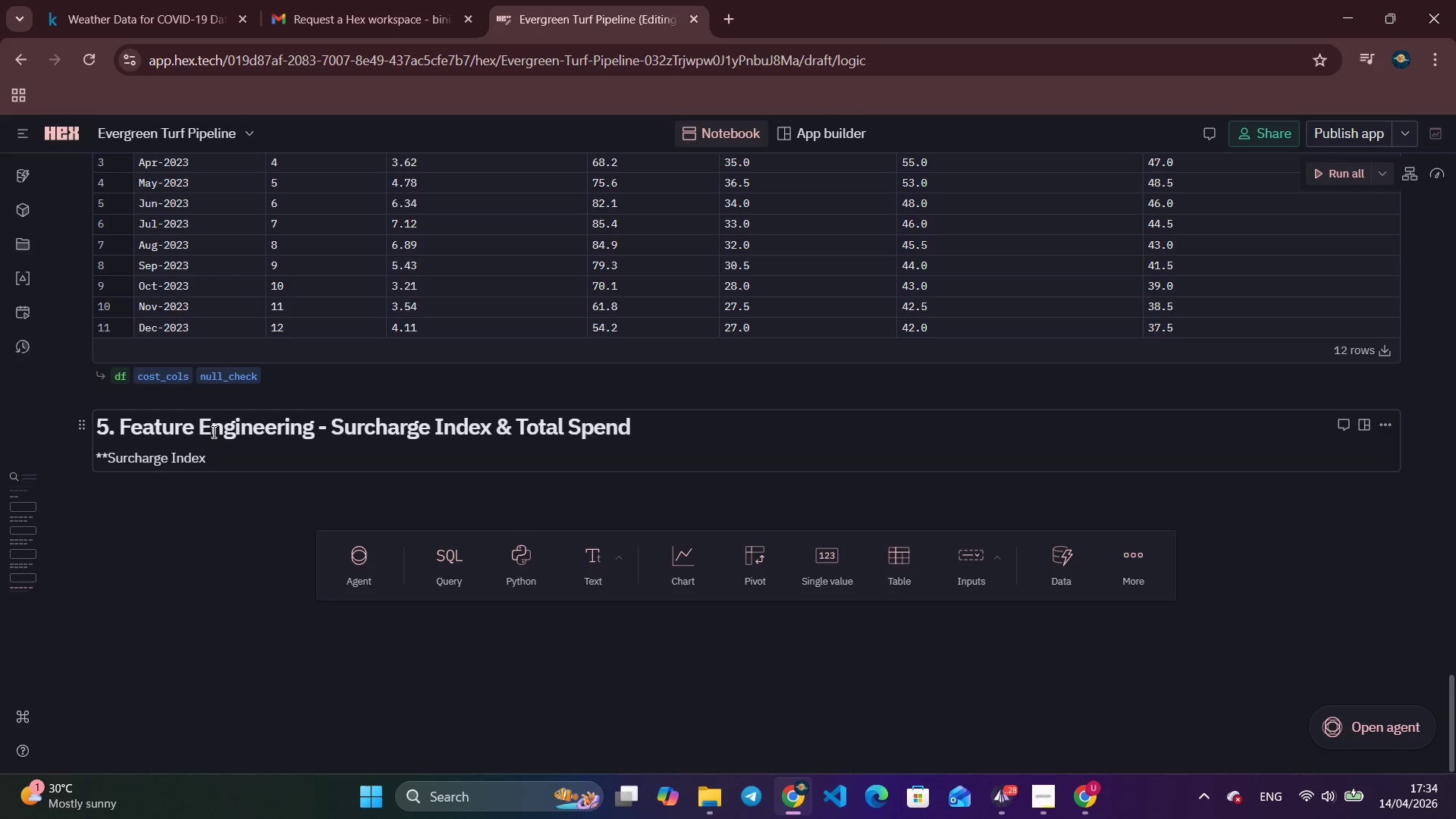 
type(formula:**)
 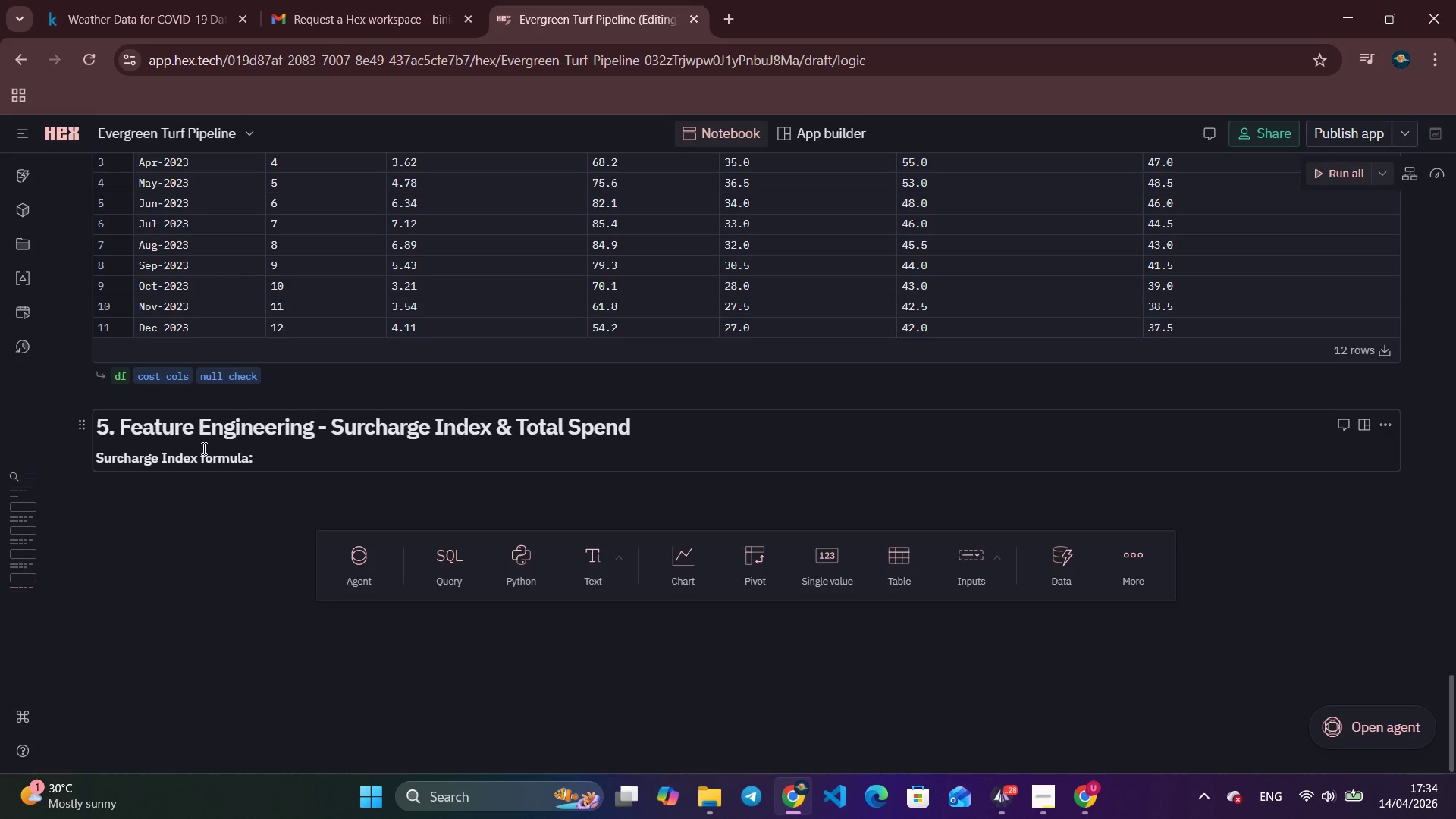 
key(Enter)
 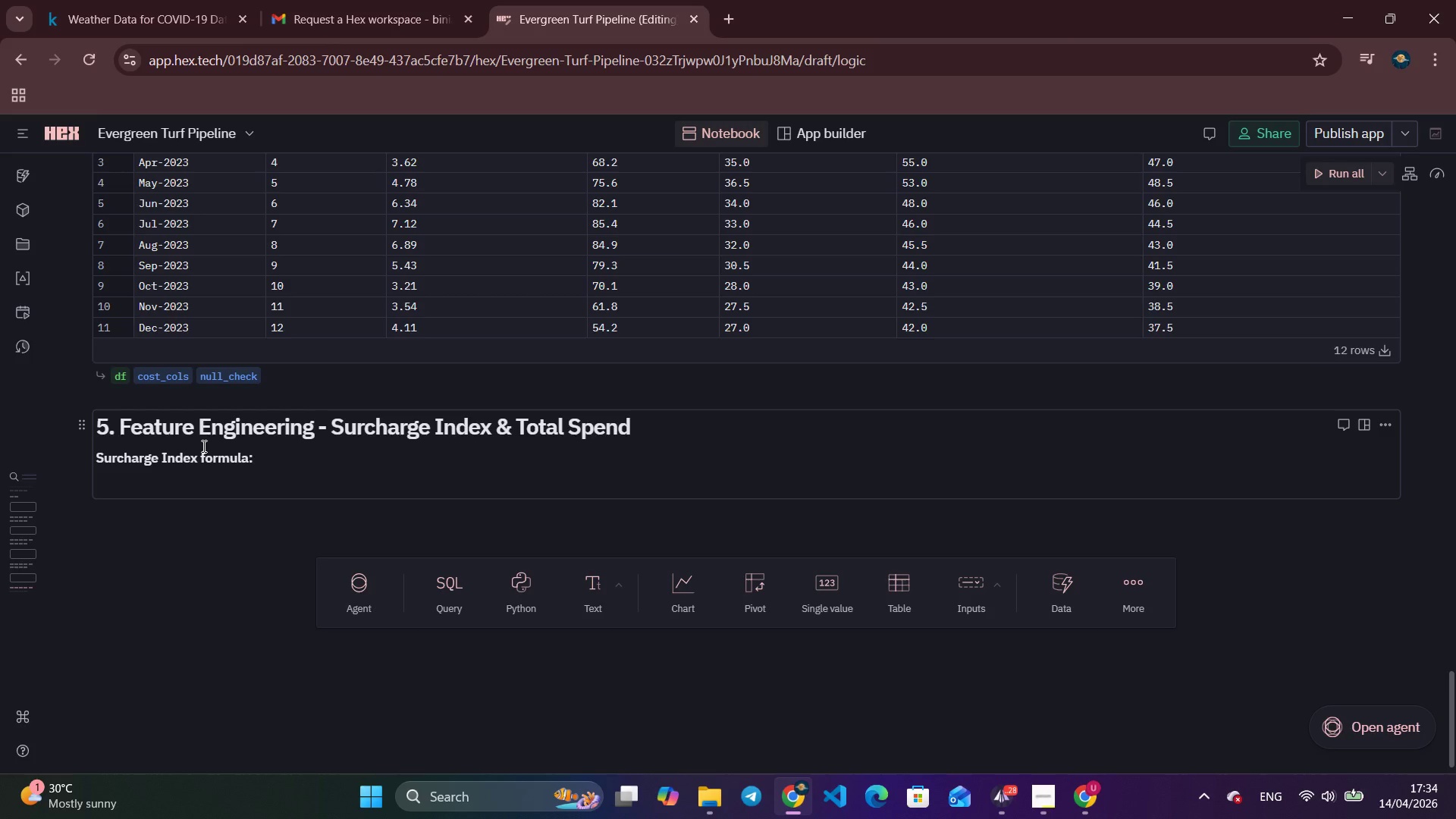 
type(Sur)
key(Backspace)
key(Backspace)
key(Backspace)
type(`Surcharge_Index~)
key(Backspace)
type(` = Precipitation)
key(Backspace)
type(n_in )
 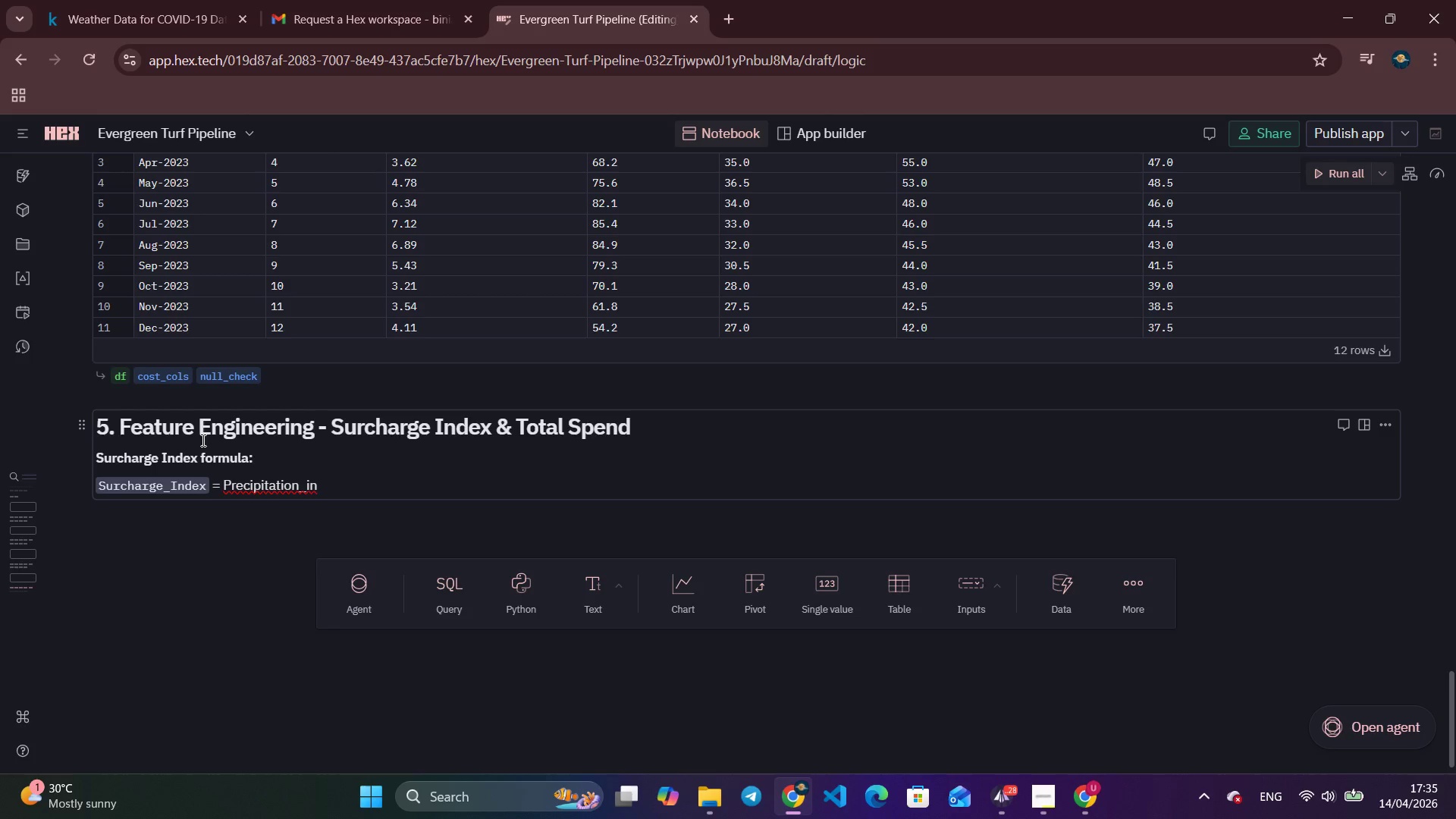 
type(x Me)
key(Backspace)
type(atr)
key(Backspace)
type(erial_)
key(Backspace)
key(Backspace)
type(`)
key(Backspace)
key(Backspace)
type(ula)
key(Backspace)
key(Backspace)
key(Backspace)
type(mula;)
key(Backspace)
type(:)
 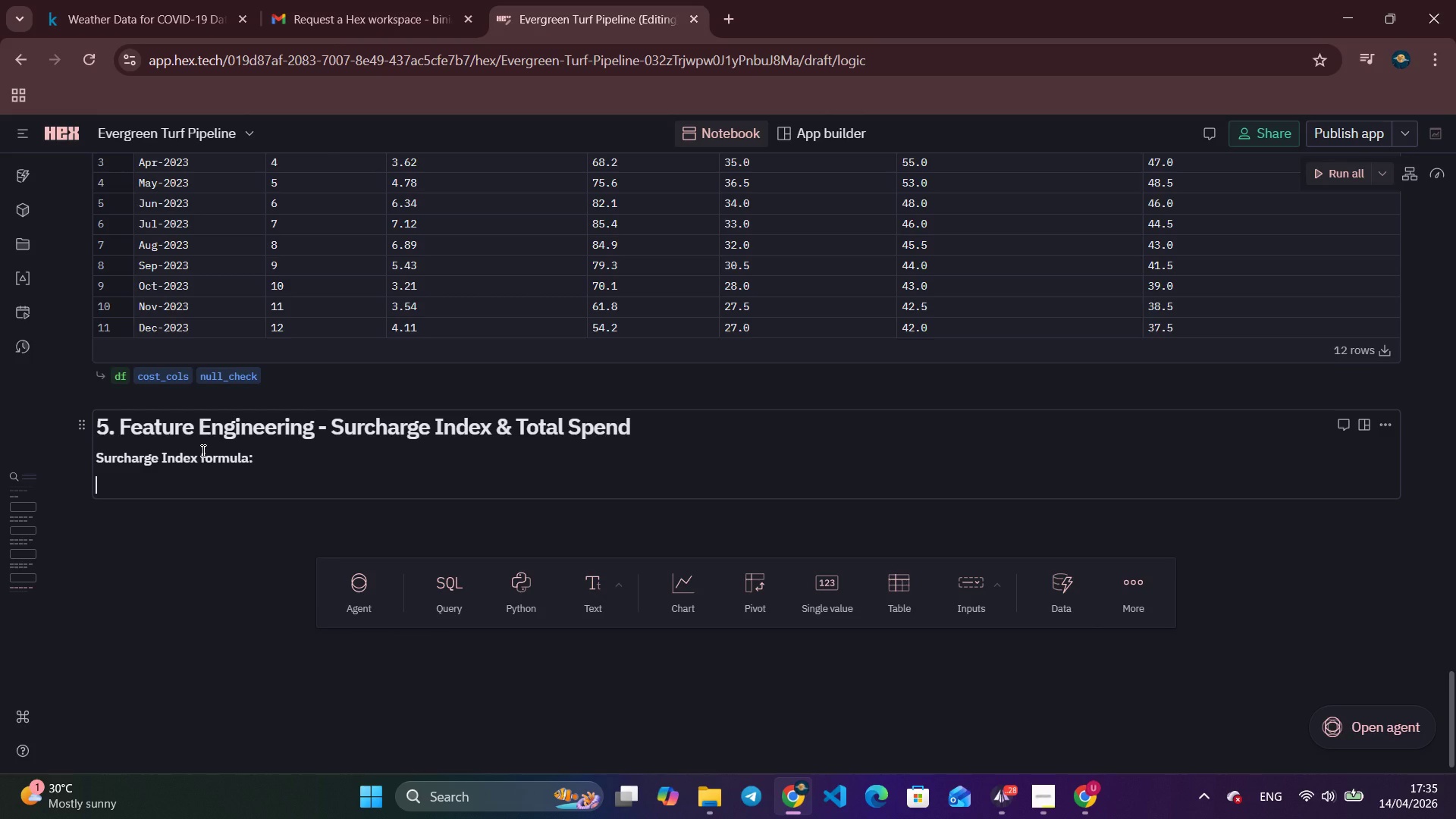 
 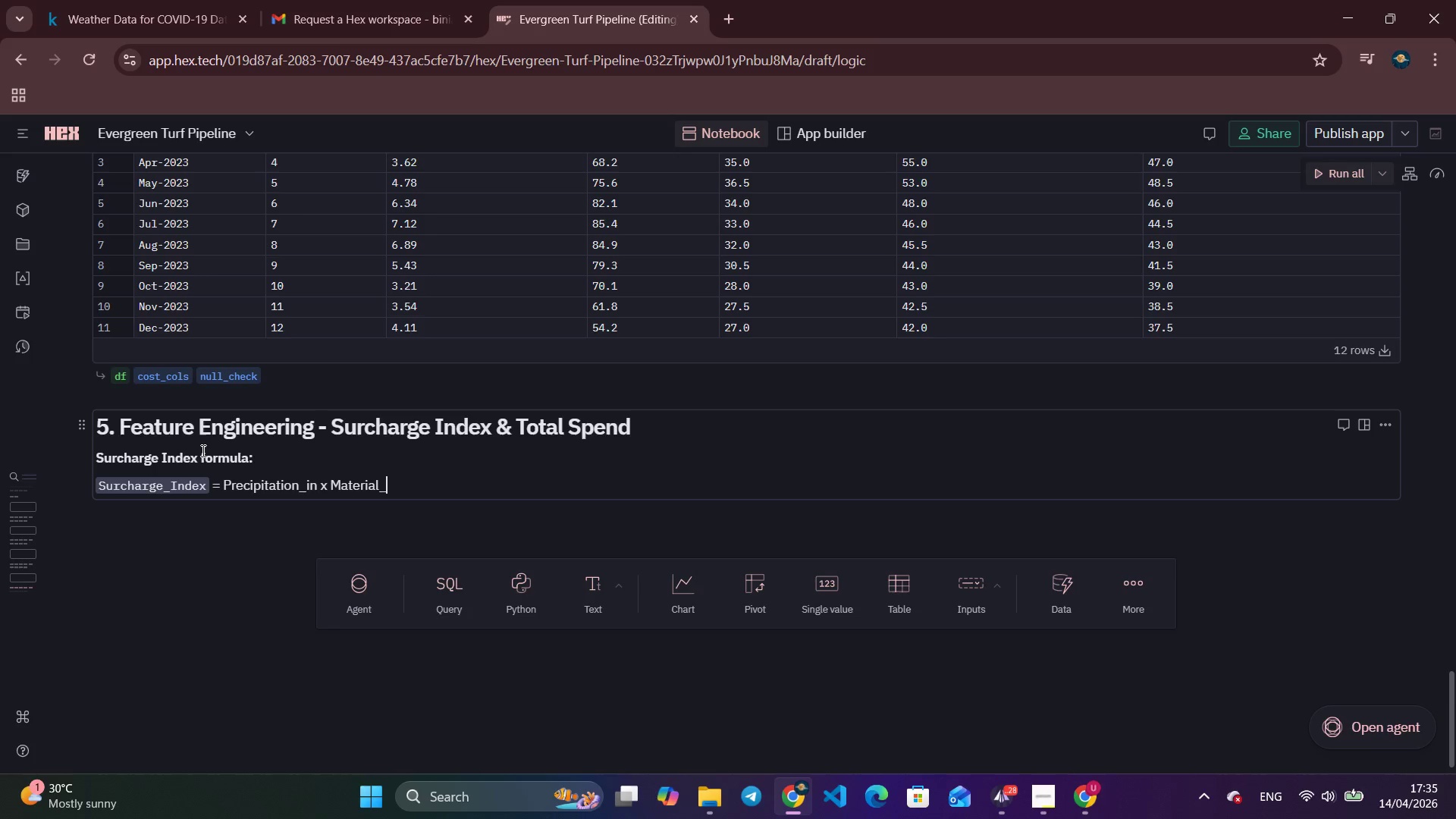 
key(Enter)
 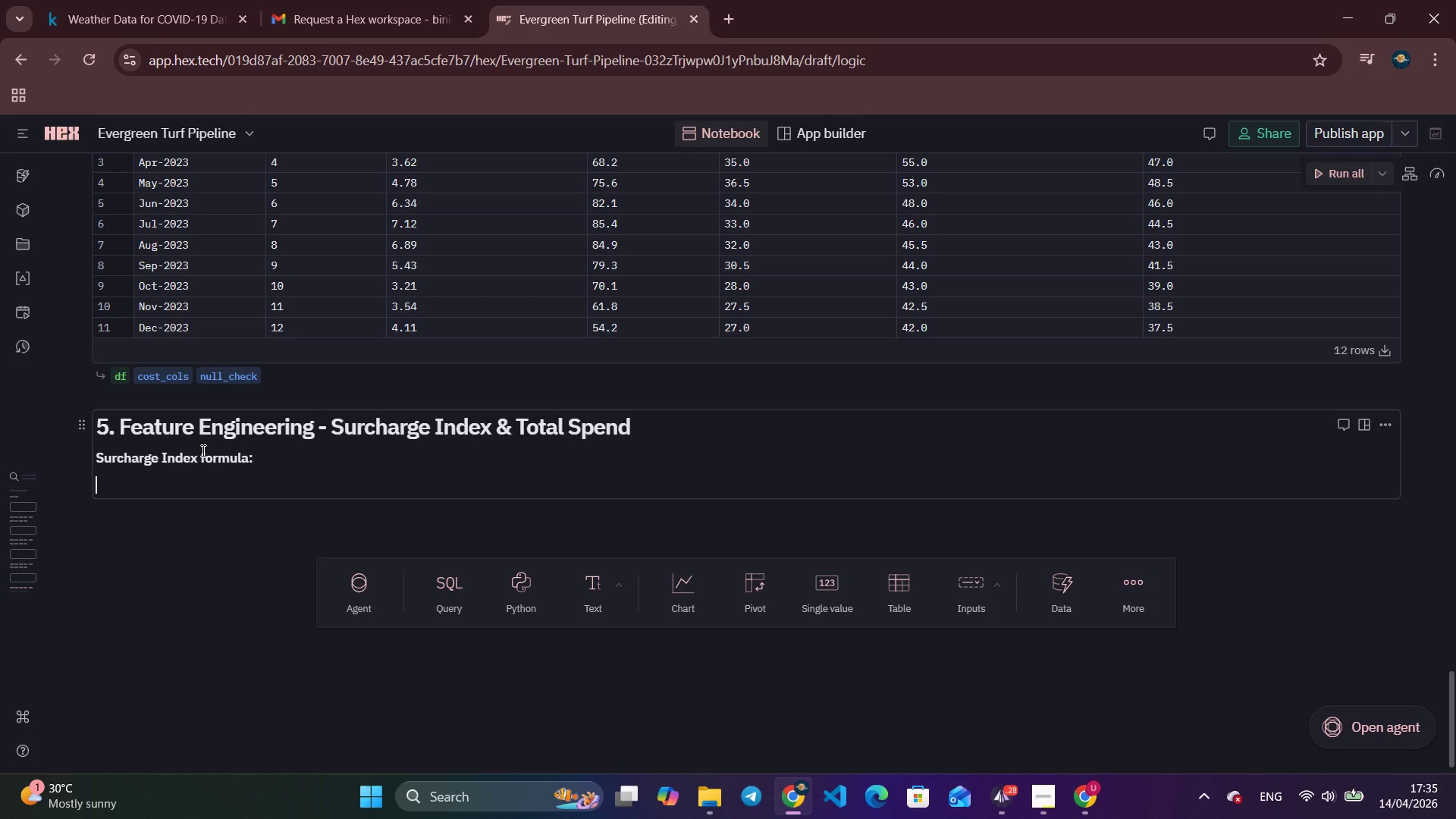 
type(`Sur)
 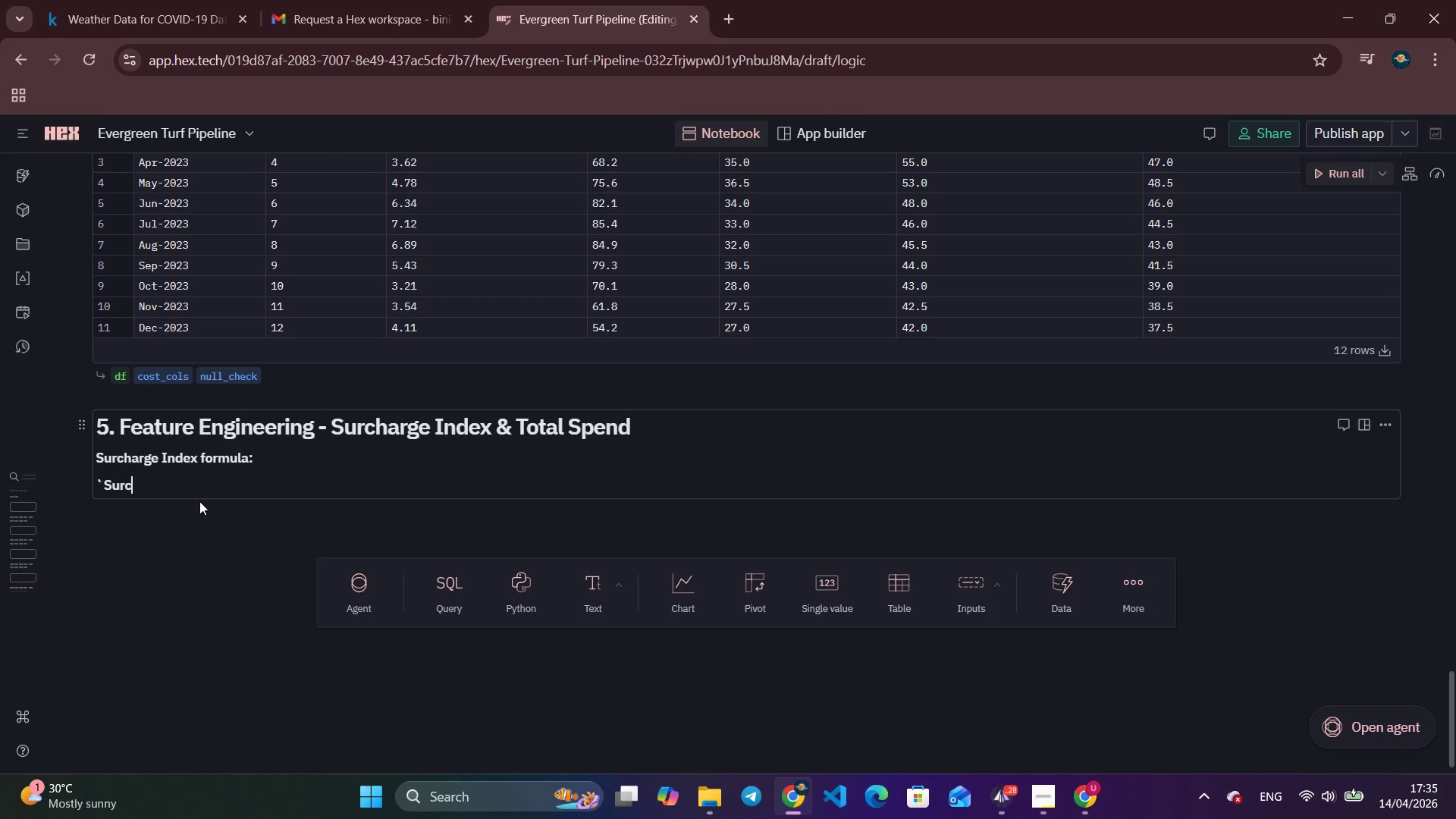 
type(charge_Index = Precipitation_in * Material_Unit_Cost / 10`)
 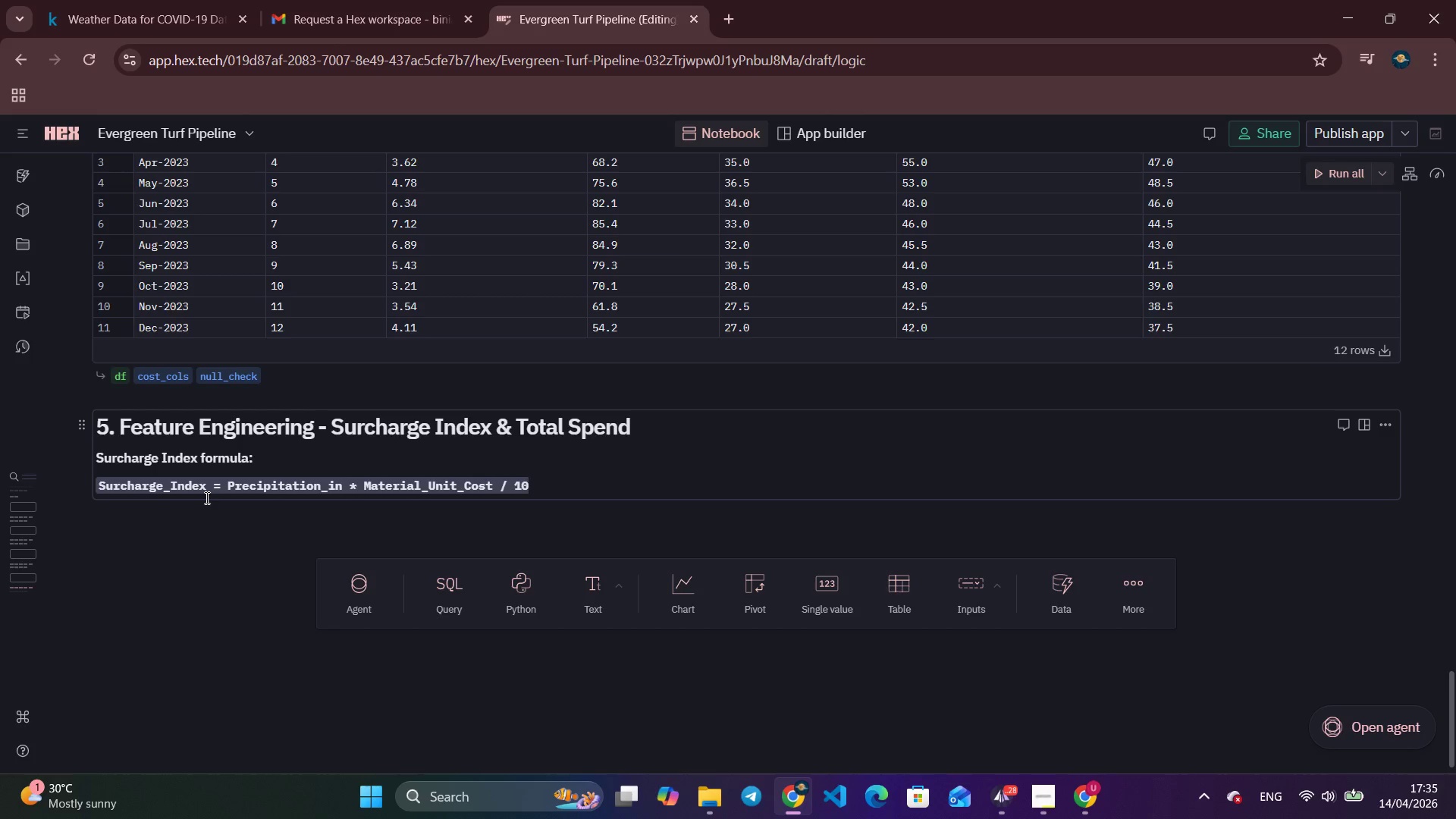 
key(Enter)
 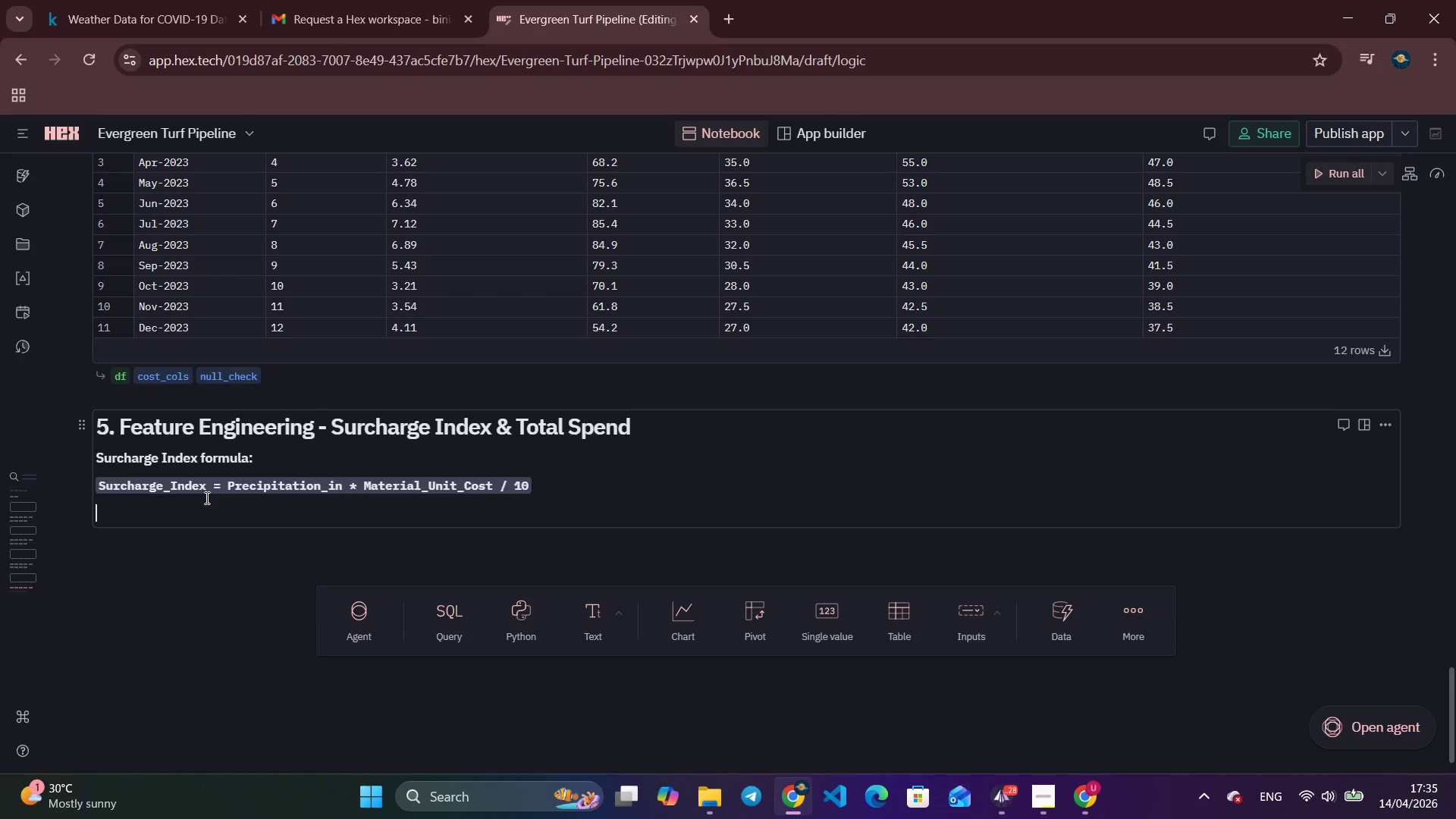 
type(Higher precipitation months f)
key(Backspace)
type(drive)
 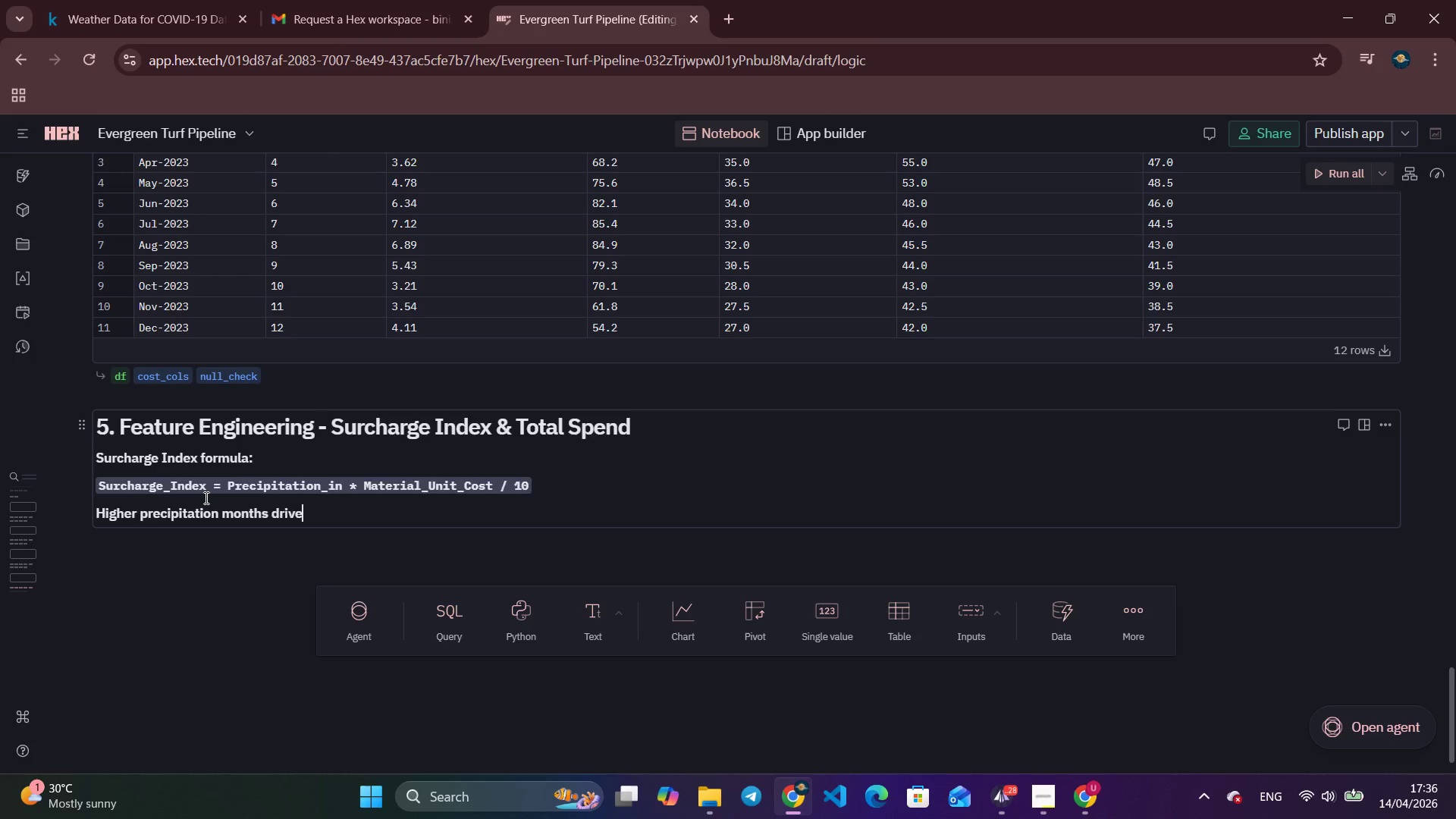 
wait(21.95)
 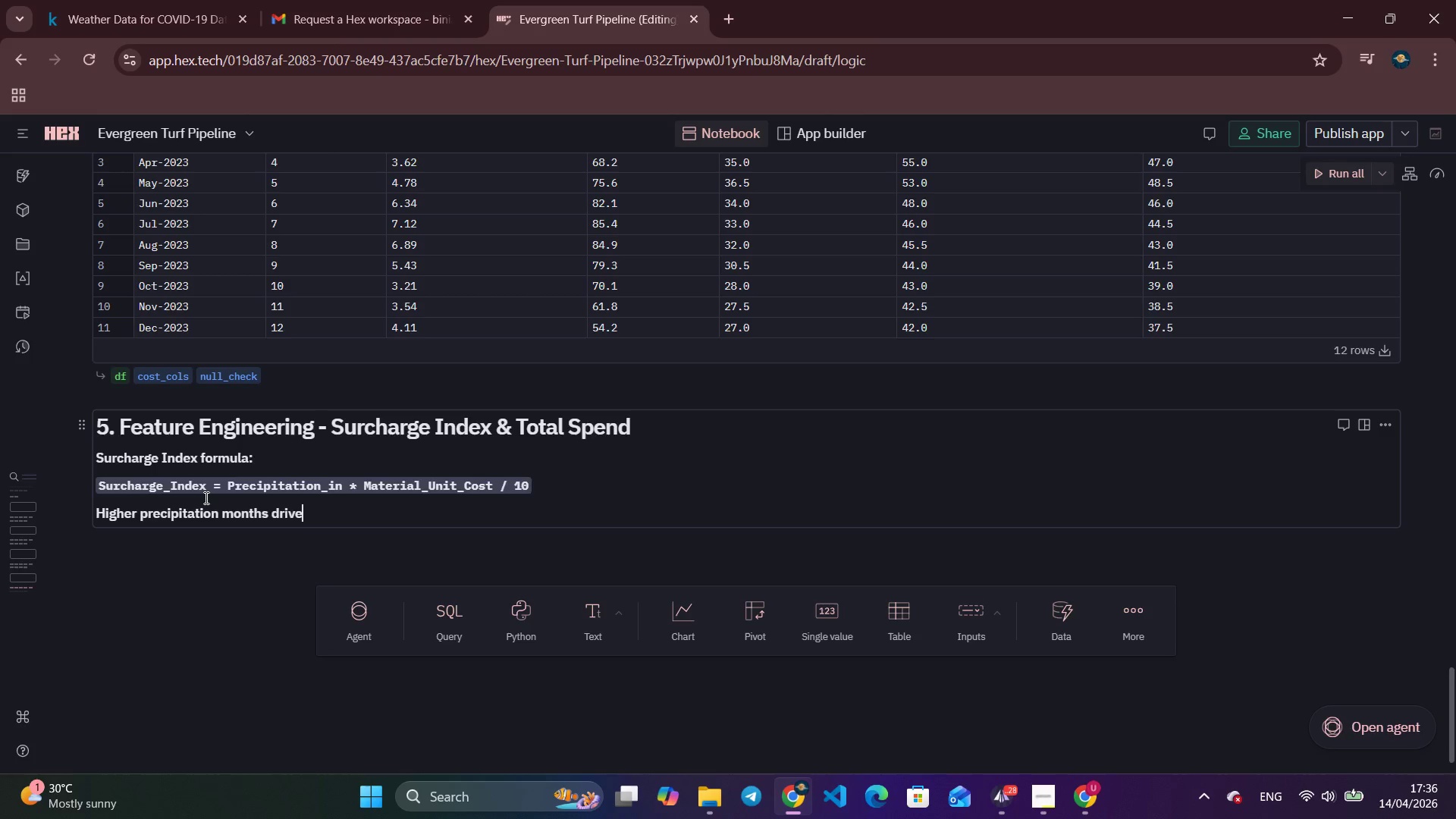 
type( higher ma)
 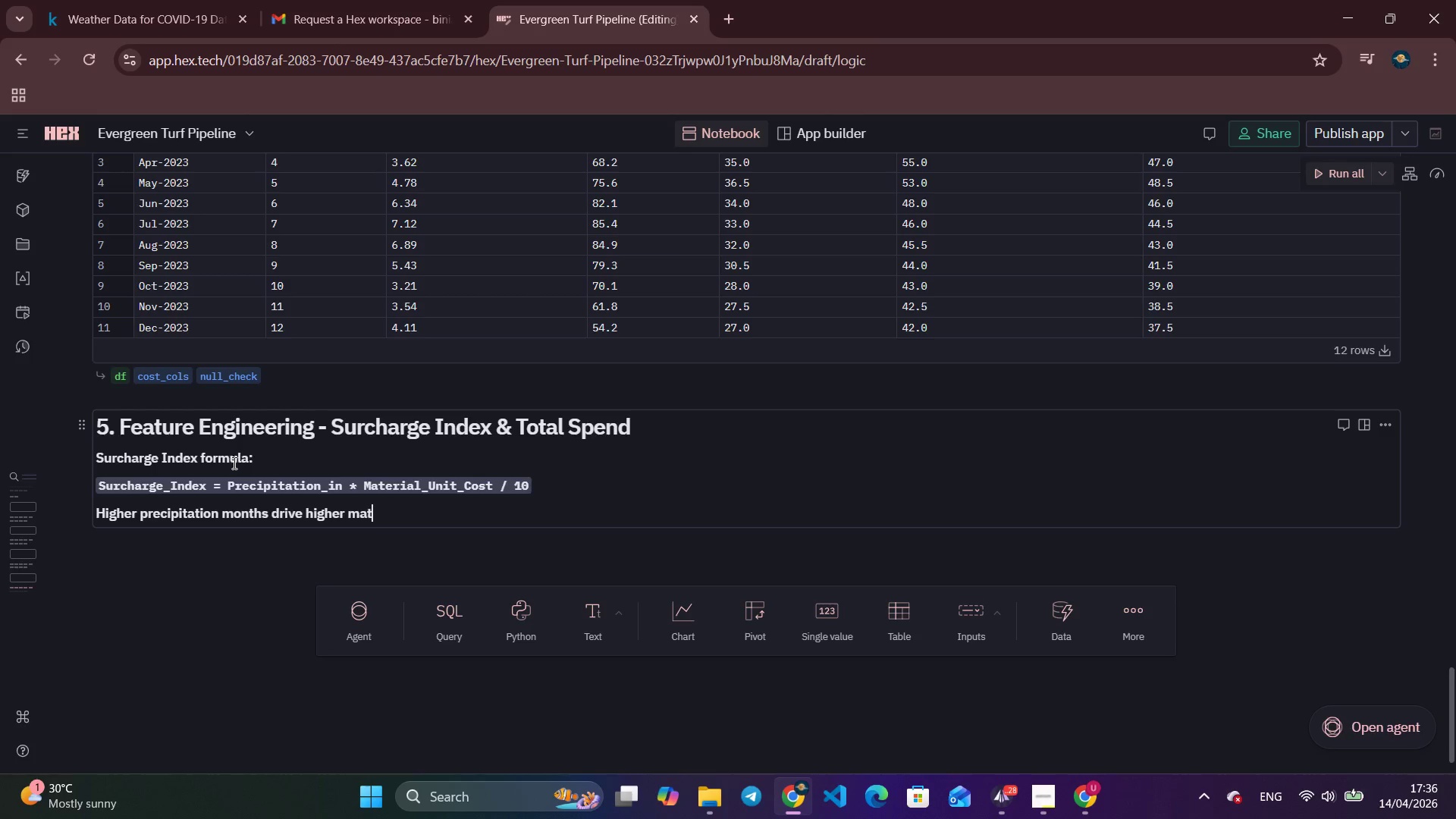 
type(terial demand and pro)
key(Backspace)
type(c)
key(Backspace)
type(icn)
key(Backspace)
type(ing)
 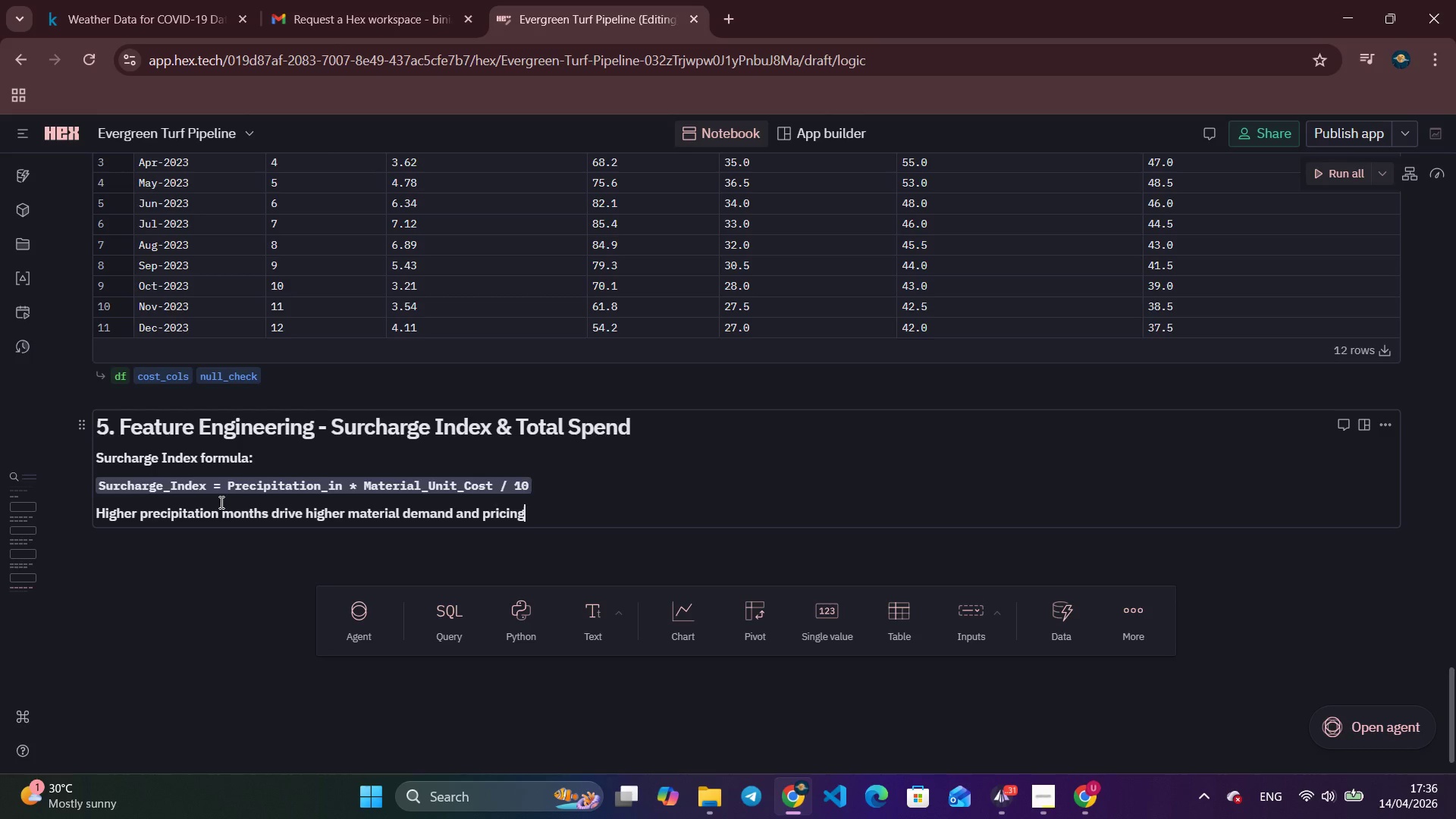 
key(Space)
 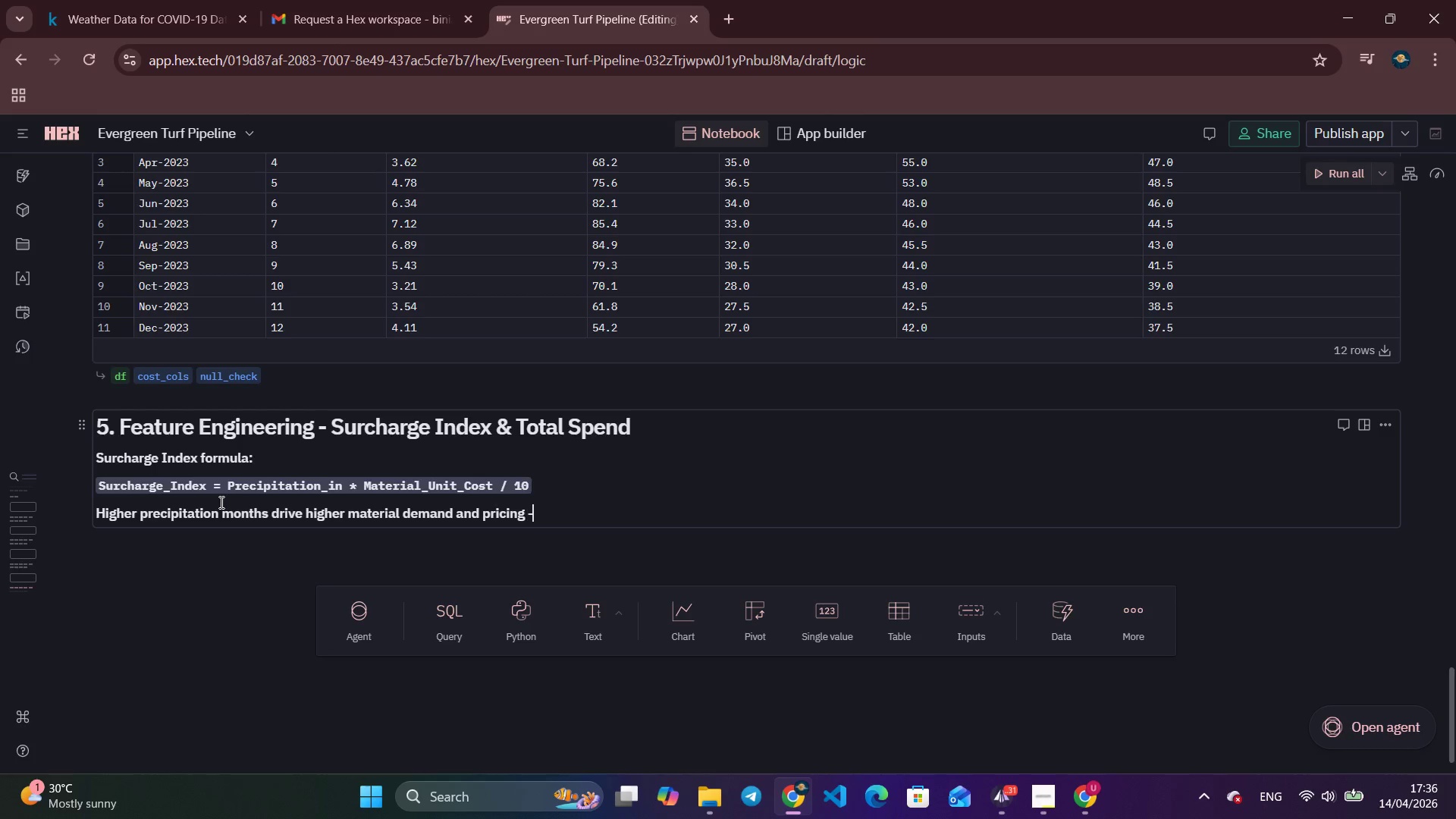 
key(Minus)
 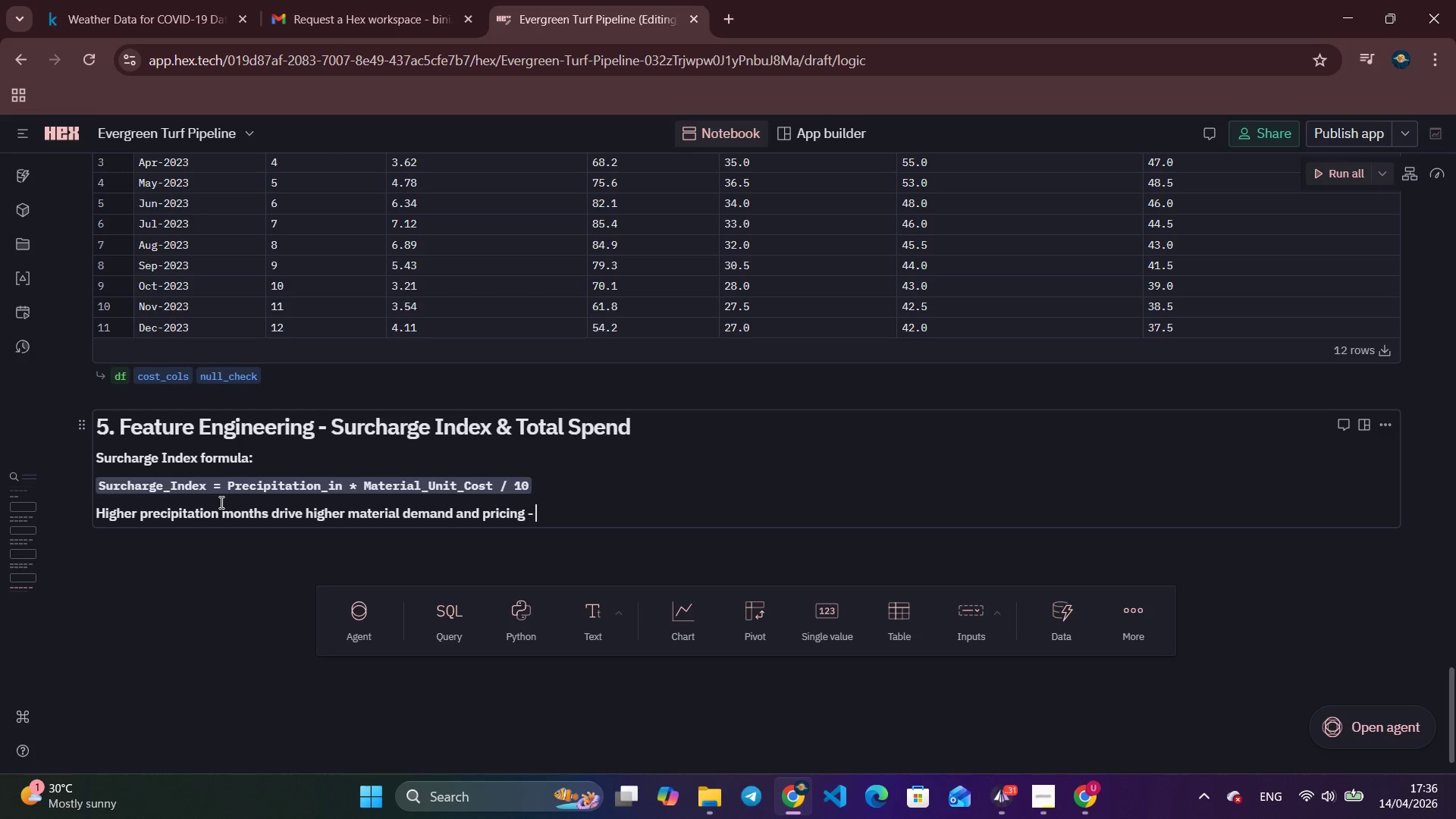 
key(Space)
 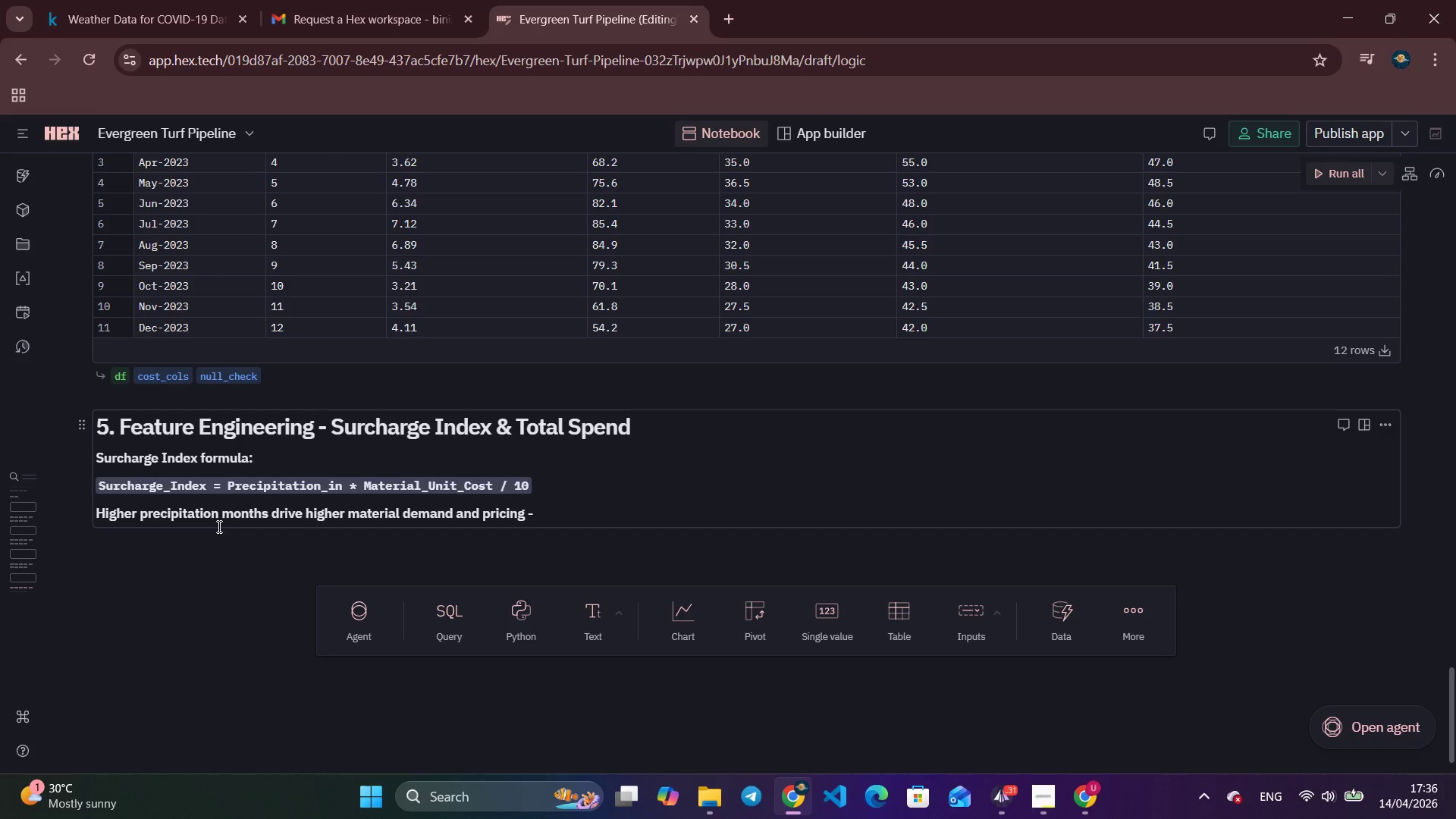 
type(this index captu)
 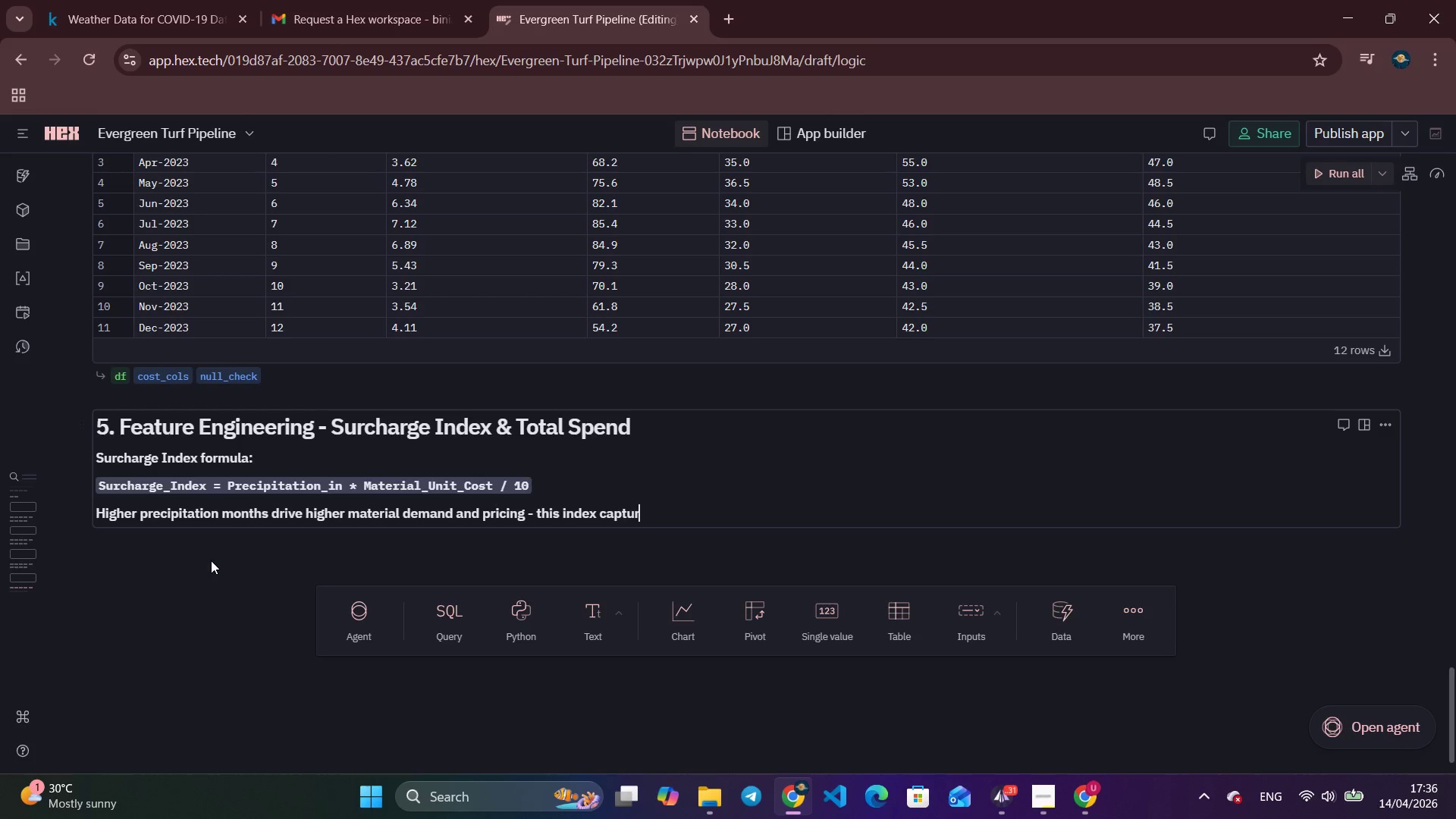 
type(res)
 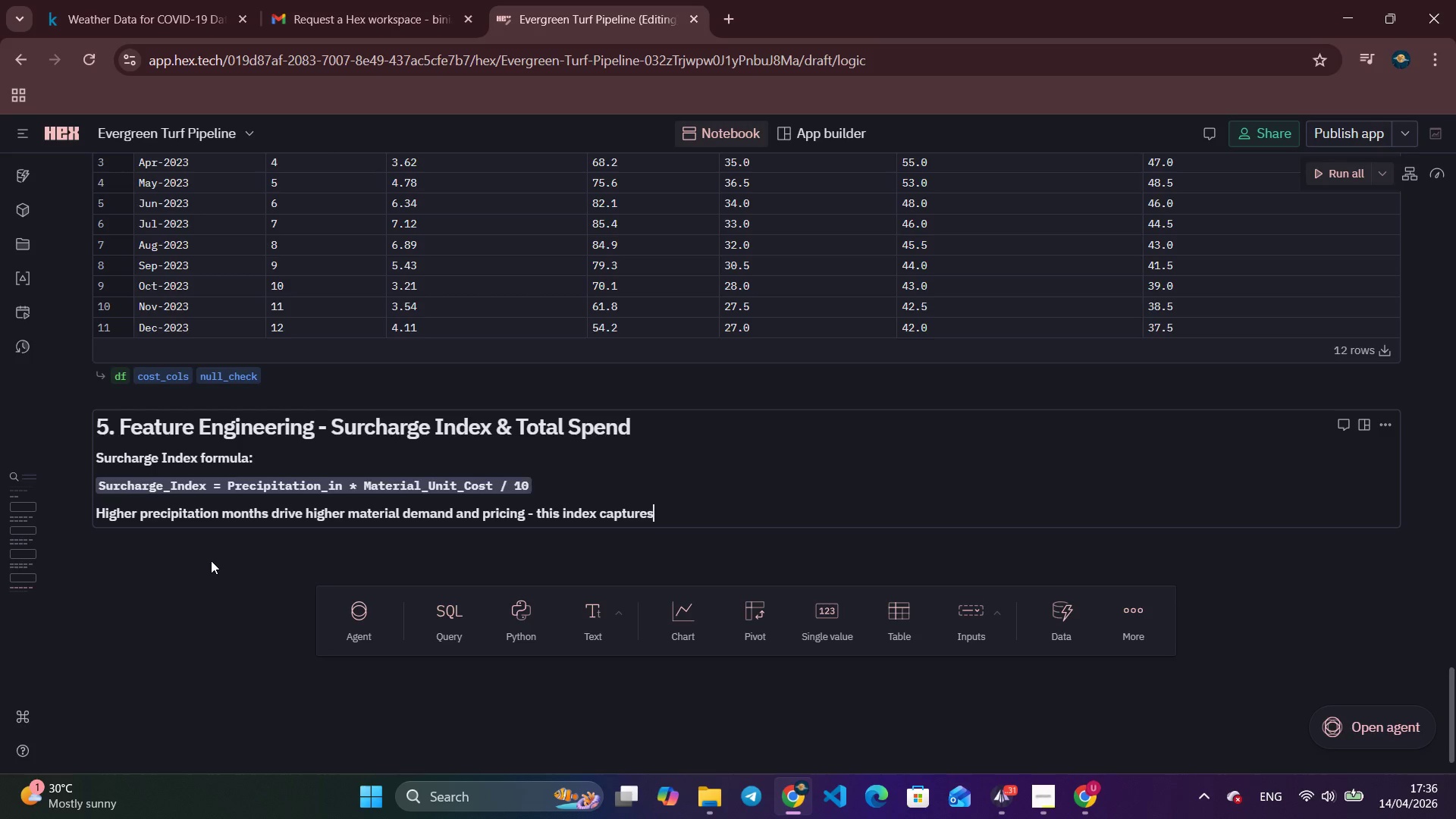 
hold_key(key=Backspace, duration=1.5)
 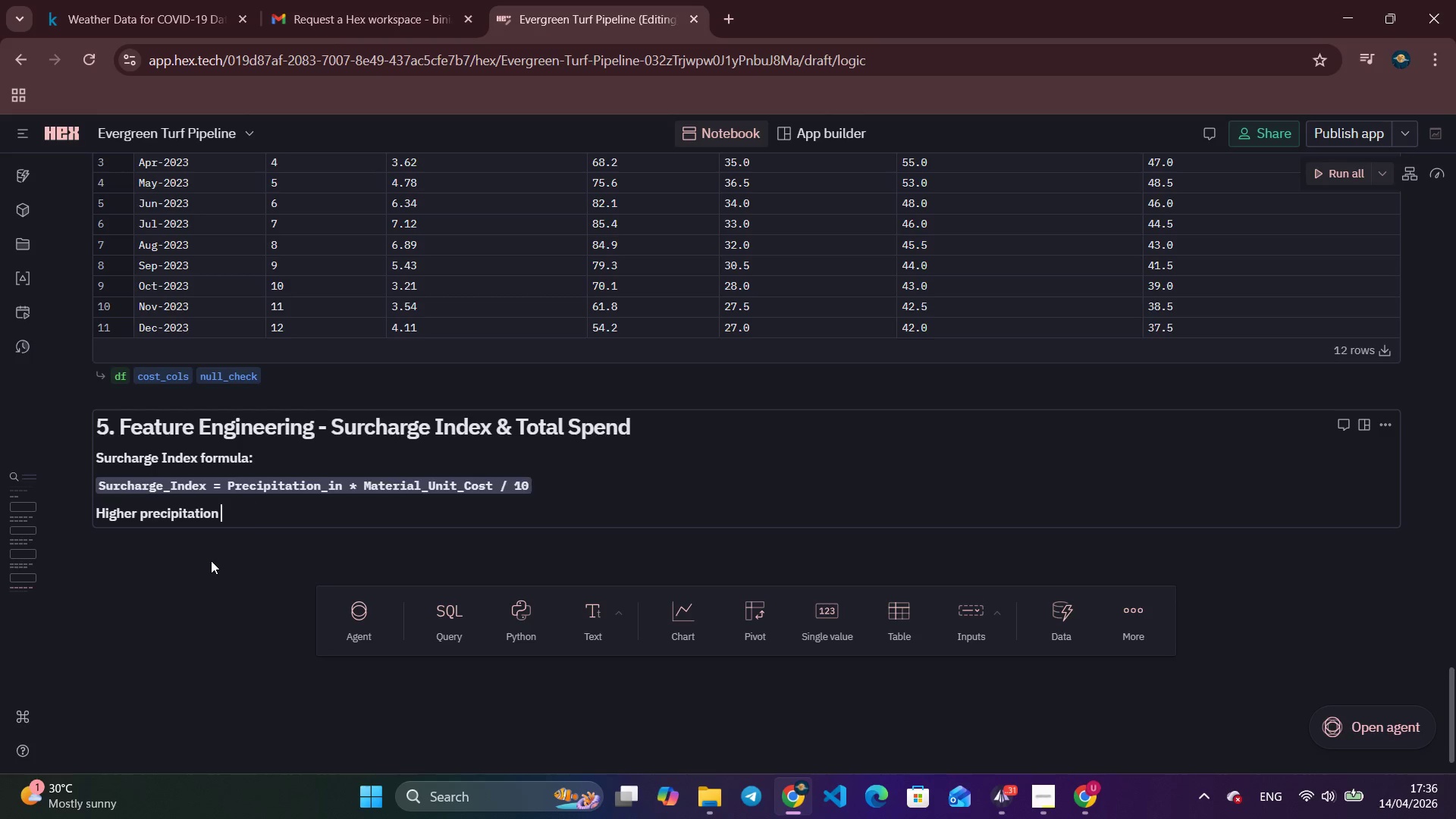 
hold_key(key=Backspace, duration=0.97)
 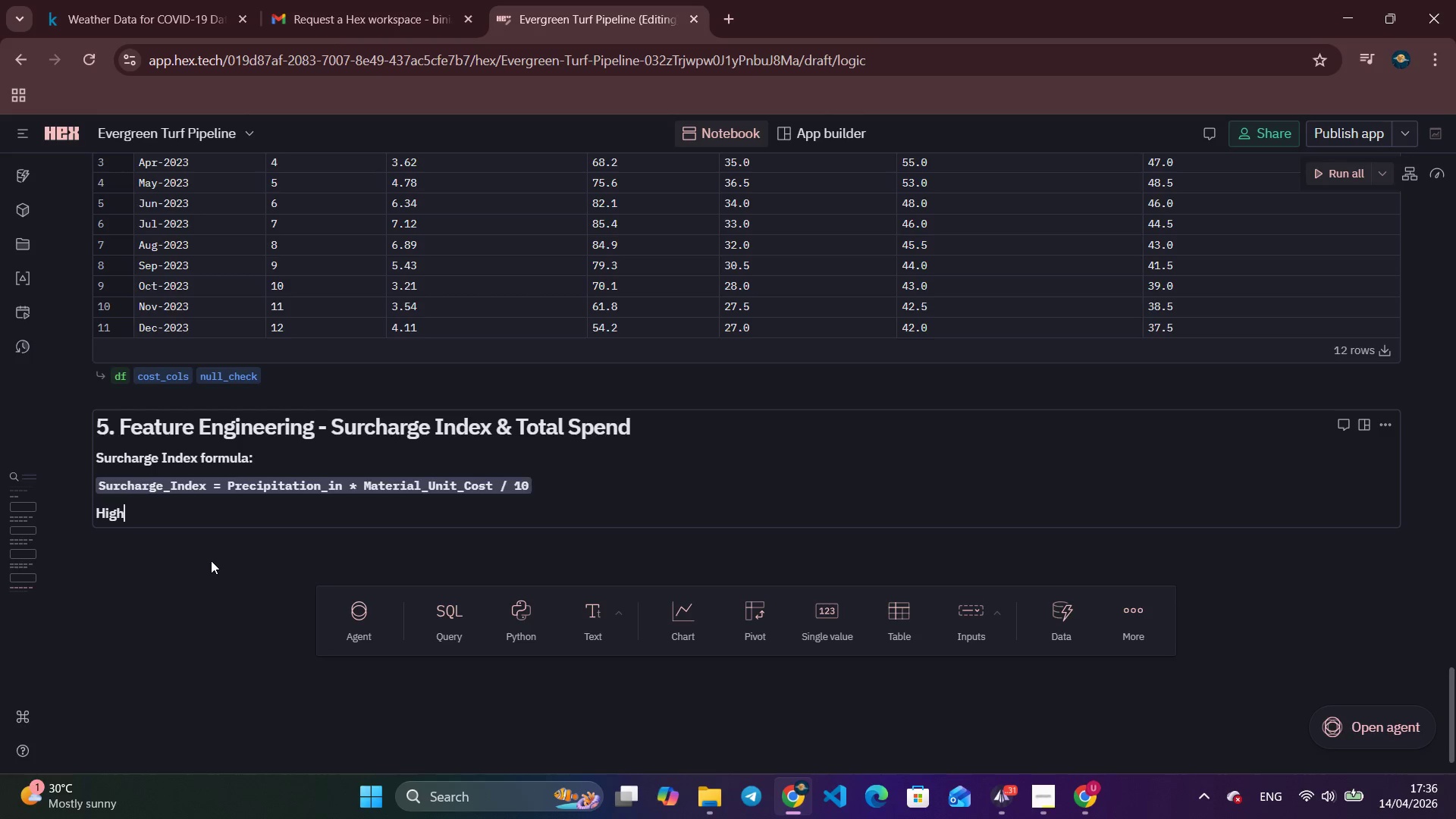 
key(Backspace)
 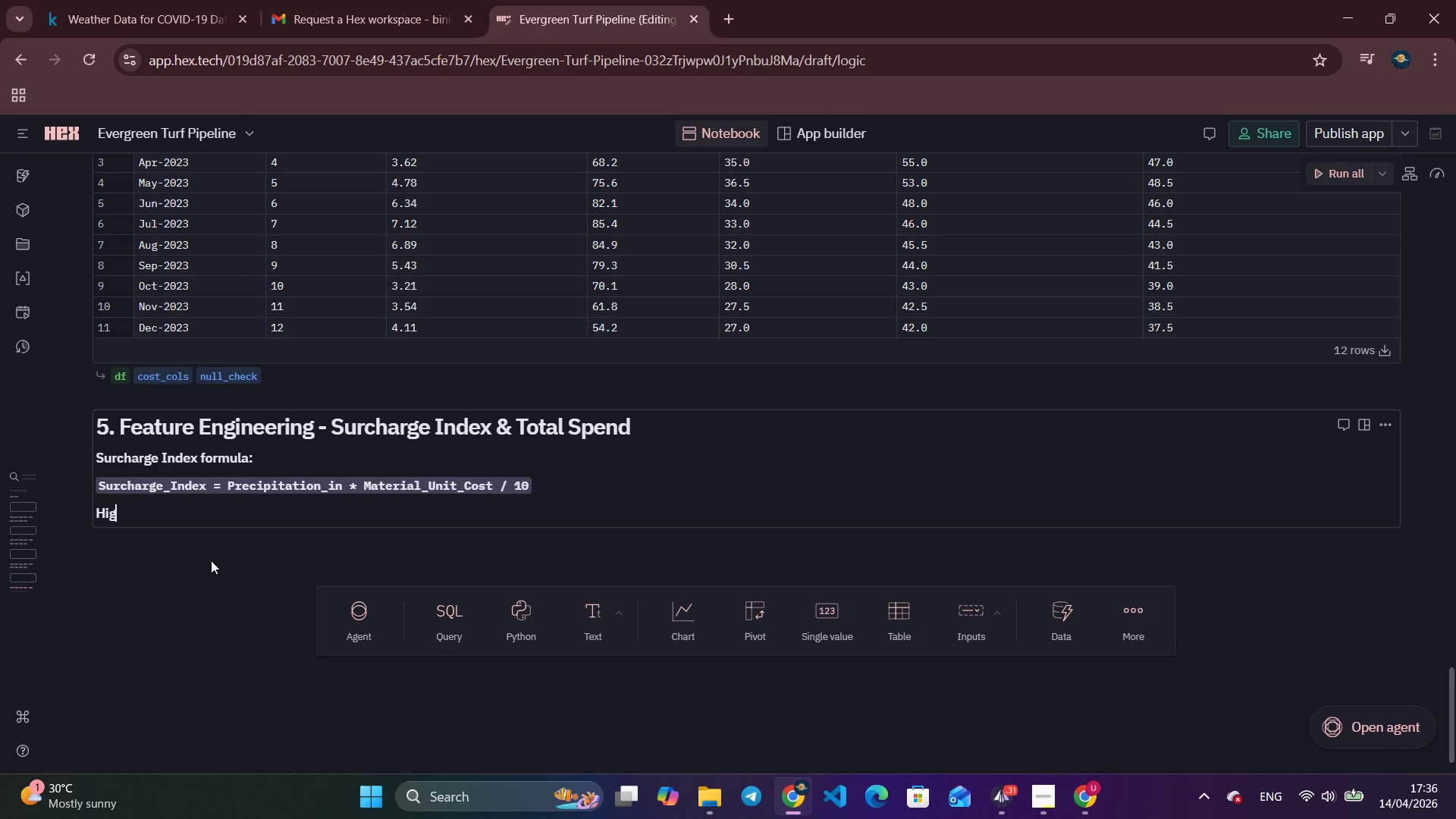 
key(Backspace)
 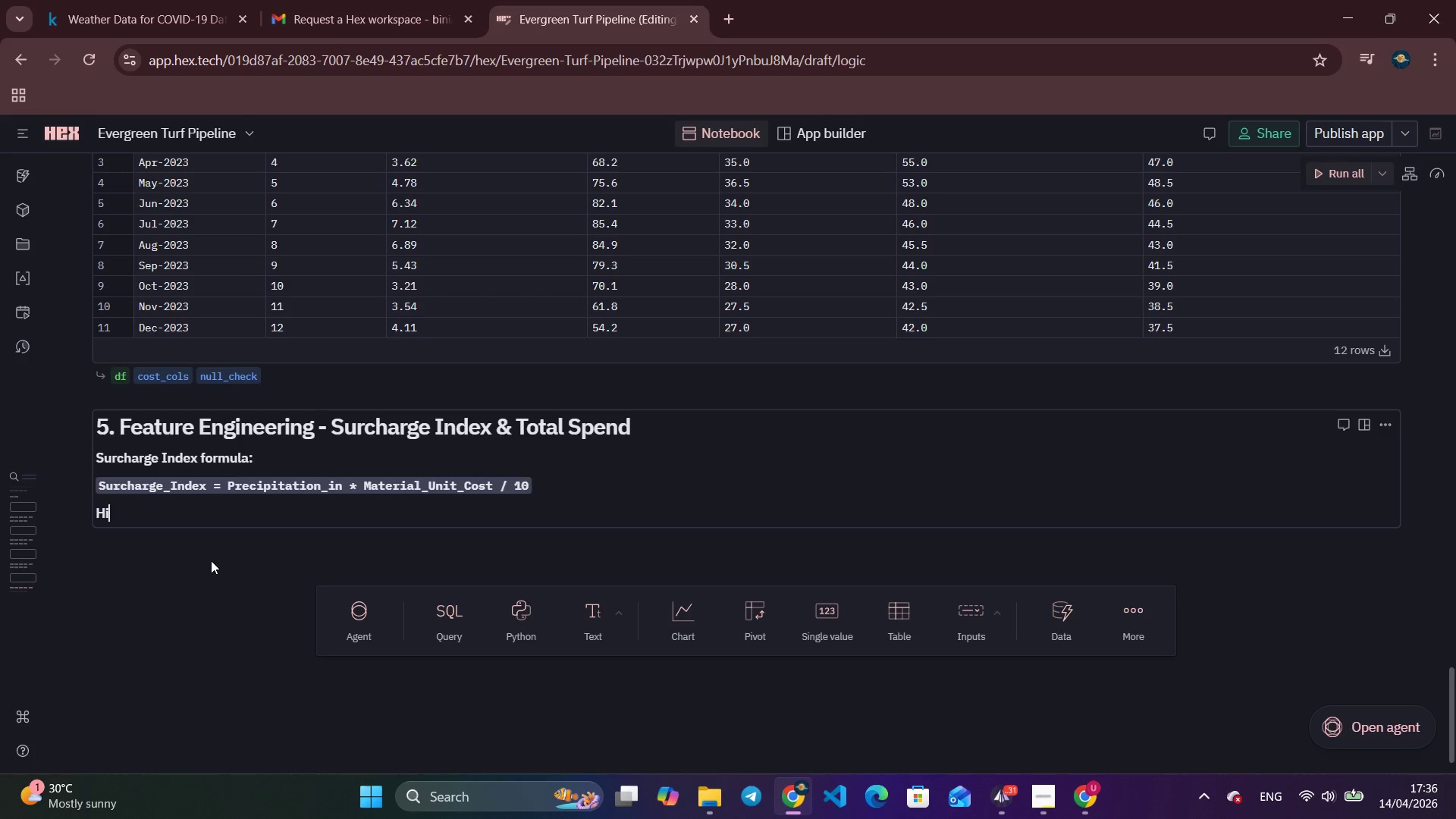 
key(Backspace)
 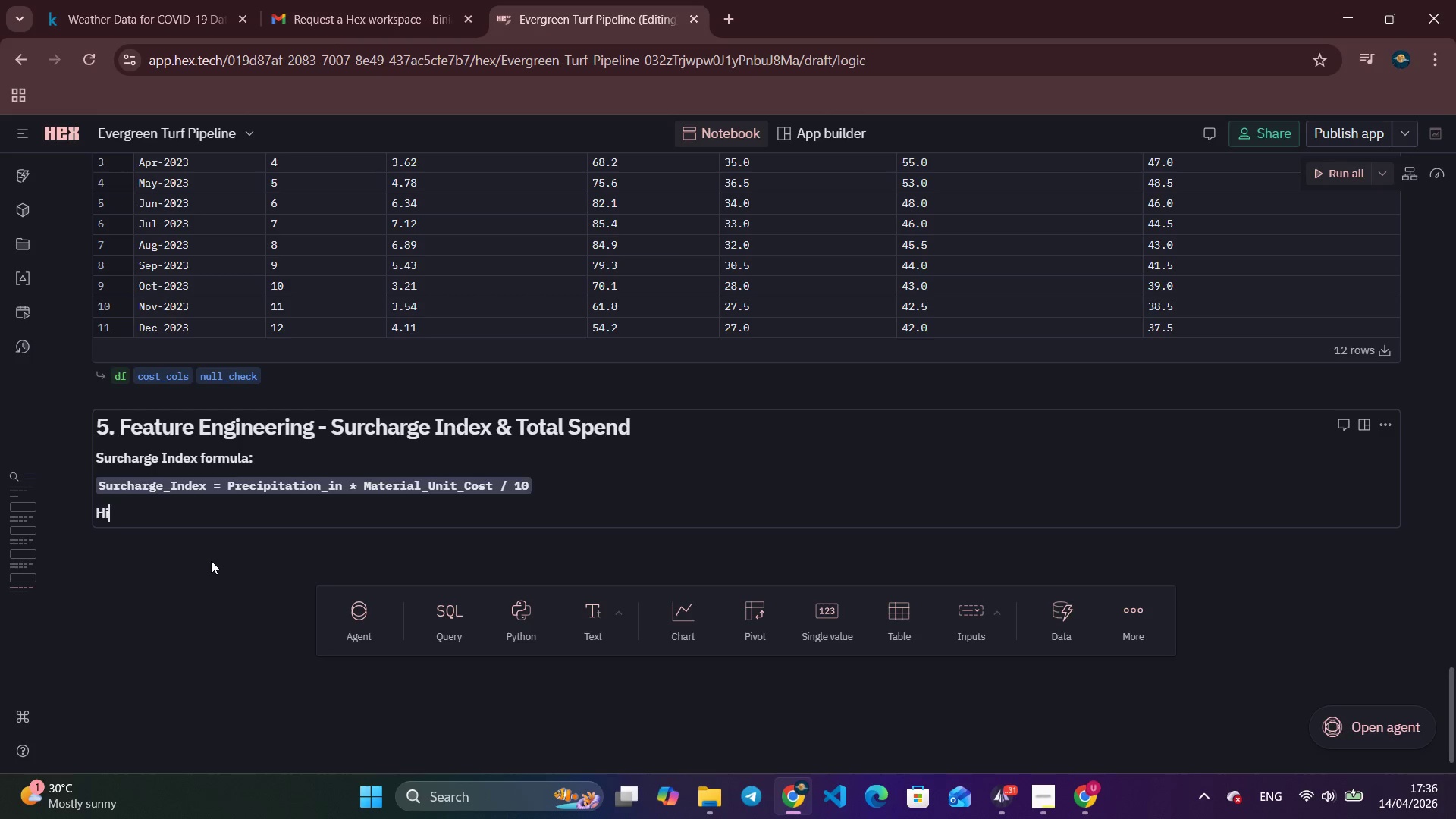 
key(Backspace)
 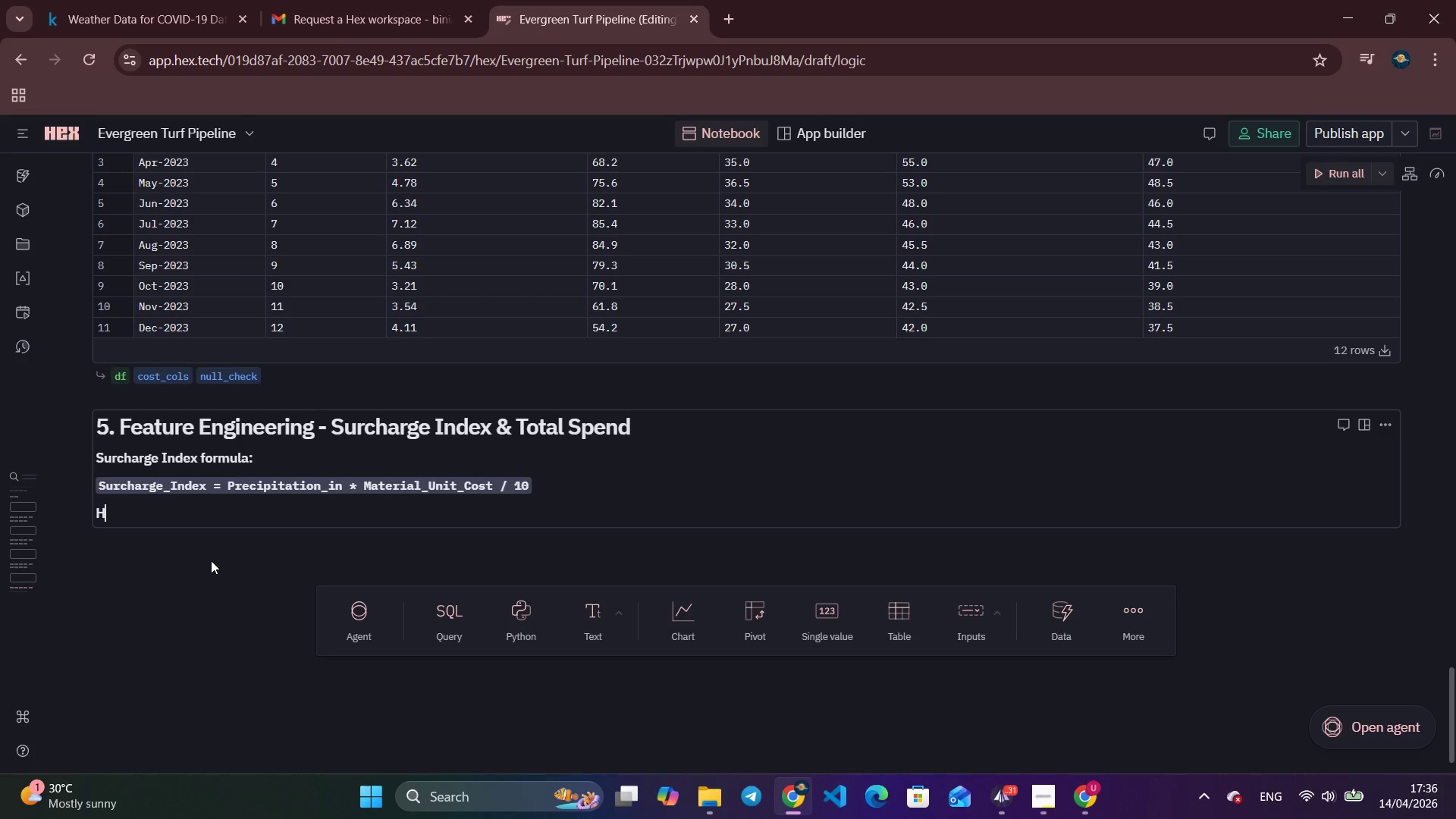 
key(Backspace)
 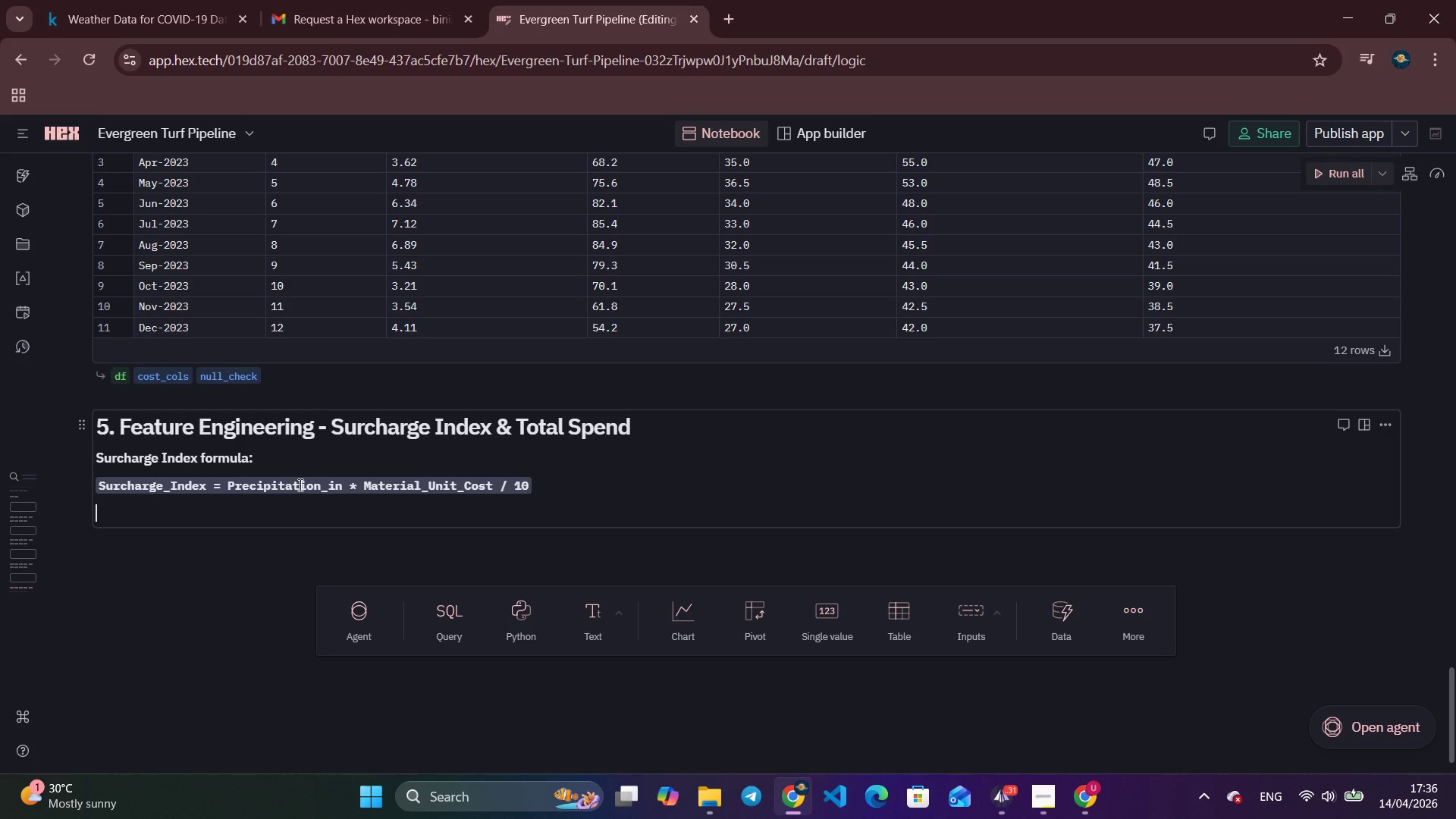 
left_click([290, 460])
 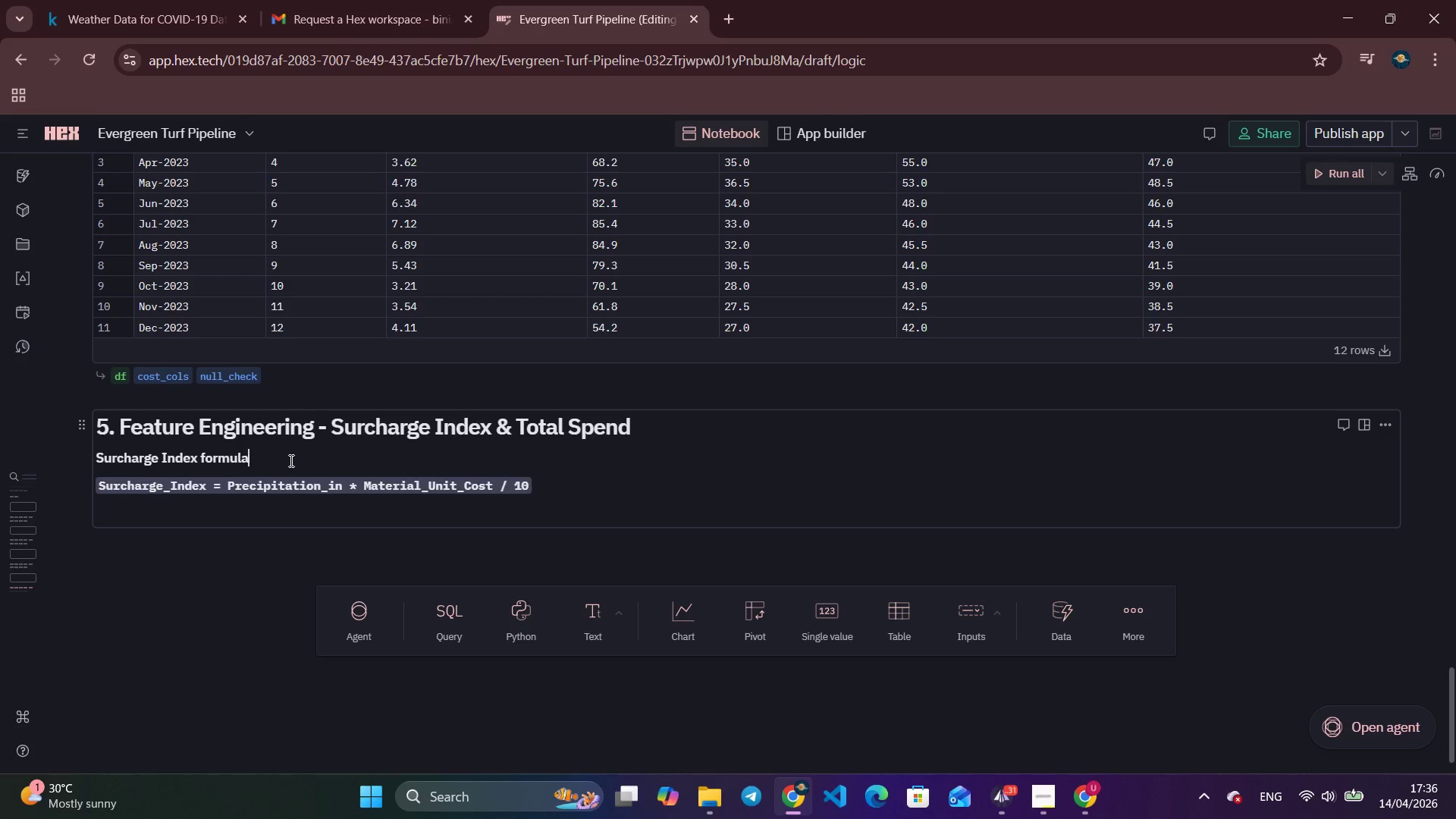 
hold_key(key=Backspace, duration=0.59)
 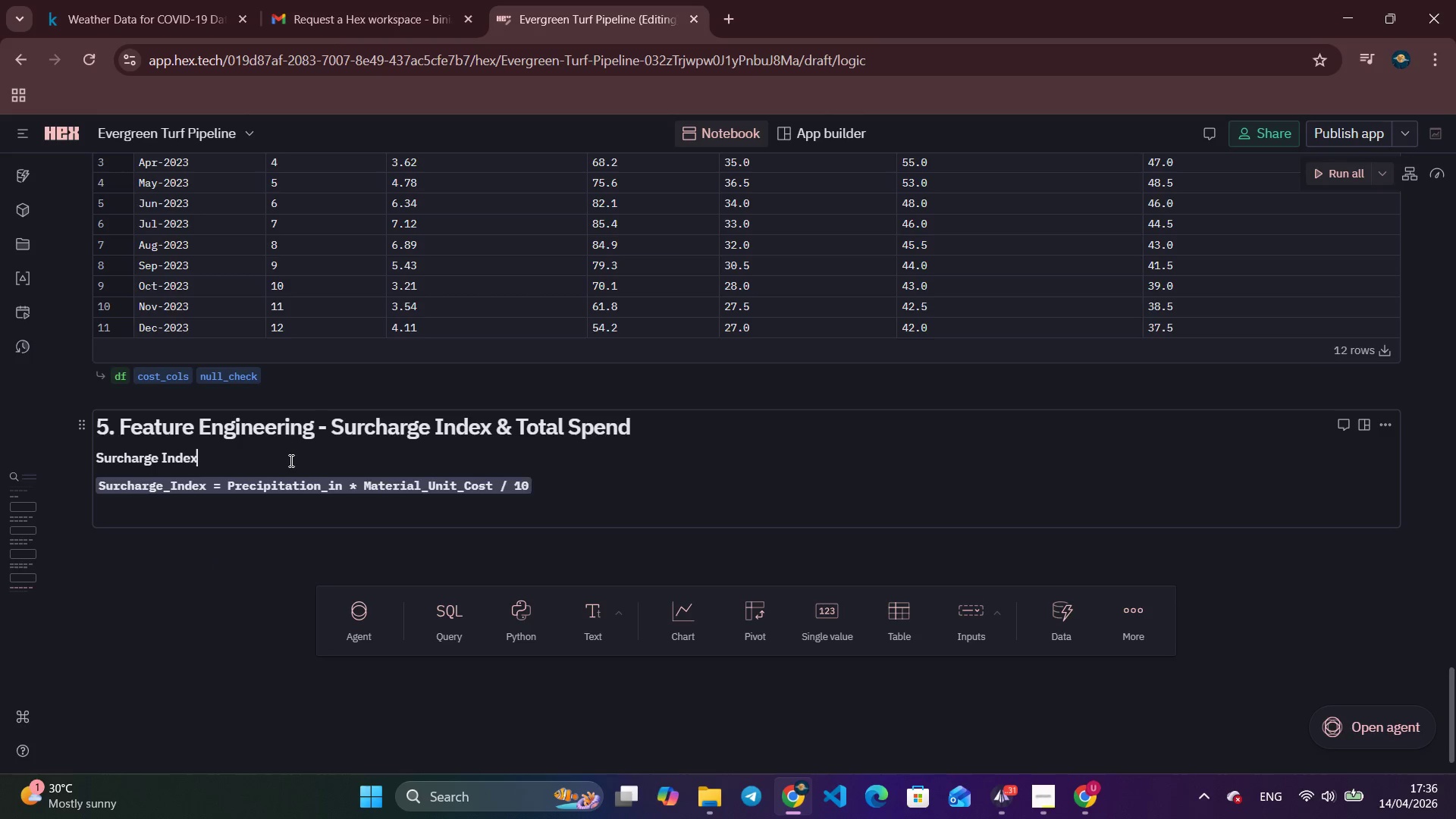 
key(Backspace)
key(Backspace)
key(Backspace)
key(Backspace)
key(Backspace)
type(**Surc)
key(Backspace)
type(char)
 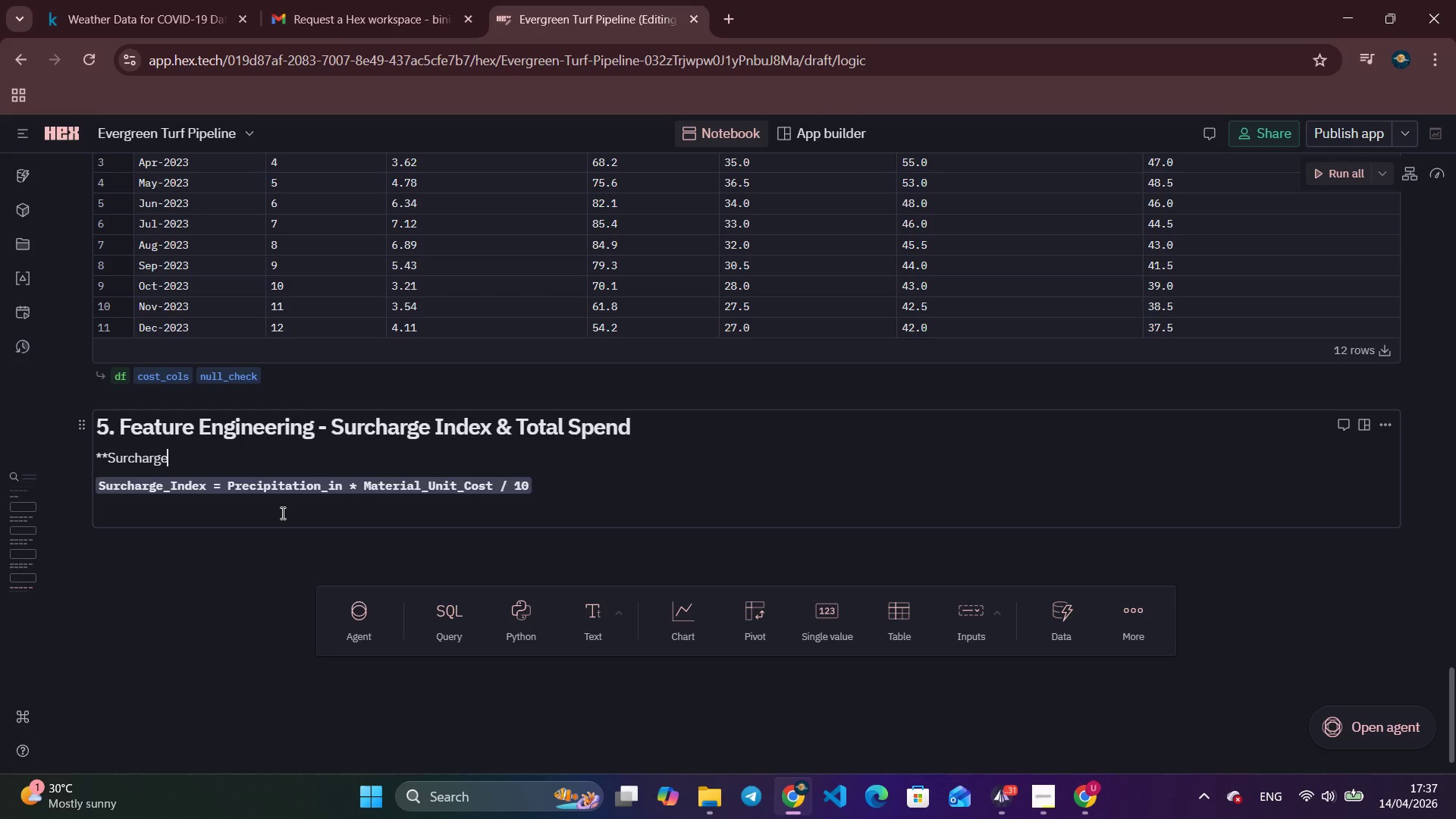 
 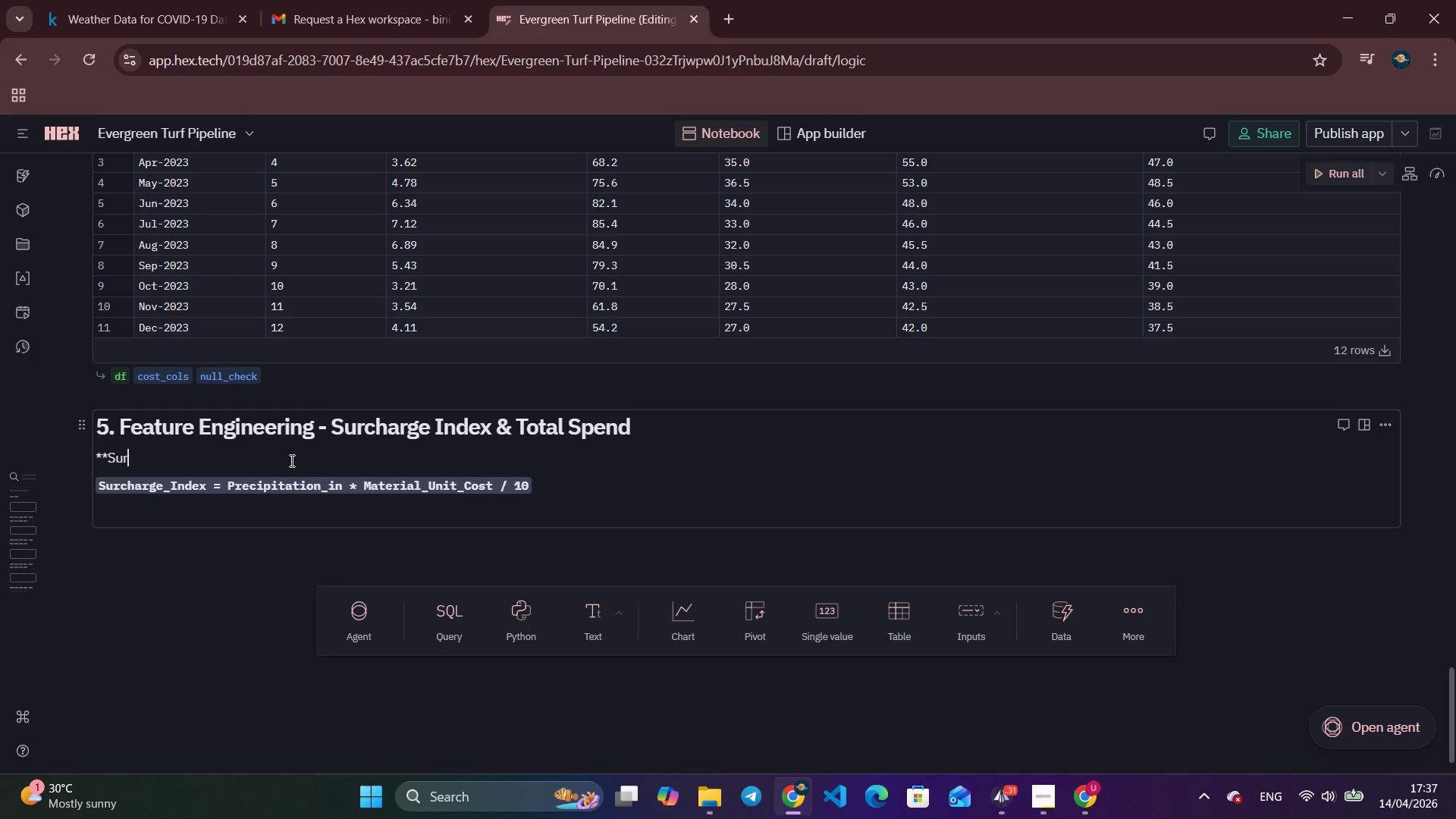 
type(ge Index)
 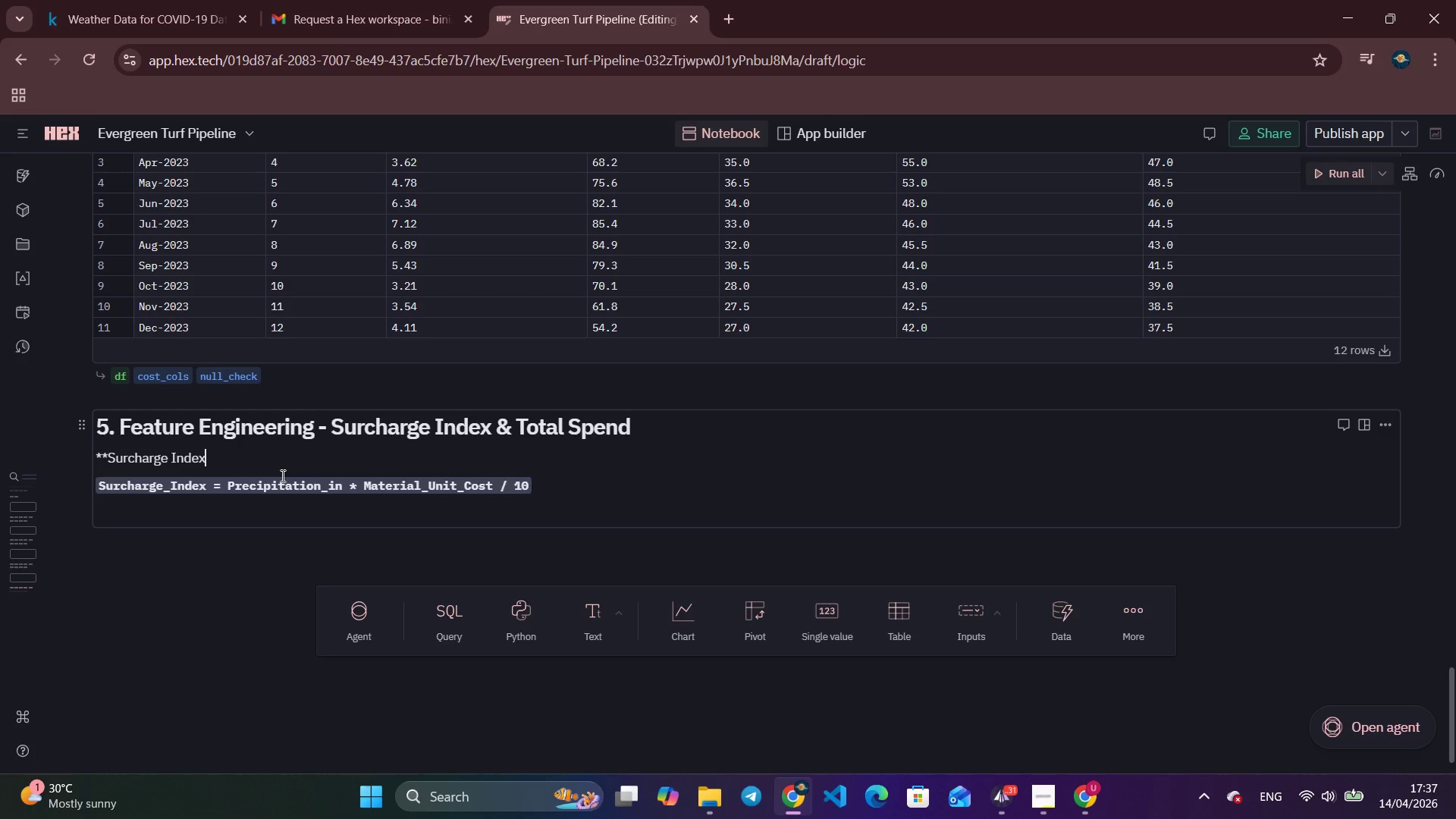 
type( formula:**)
 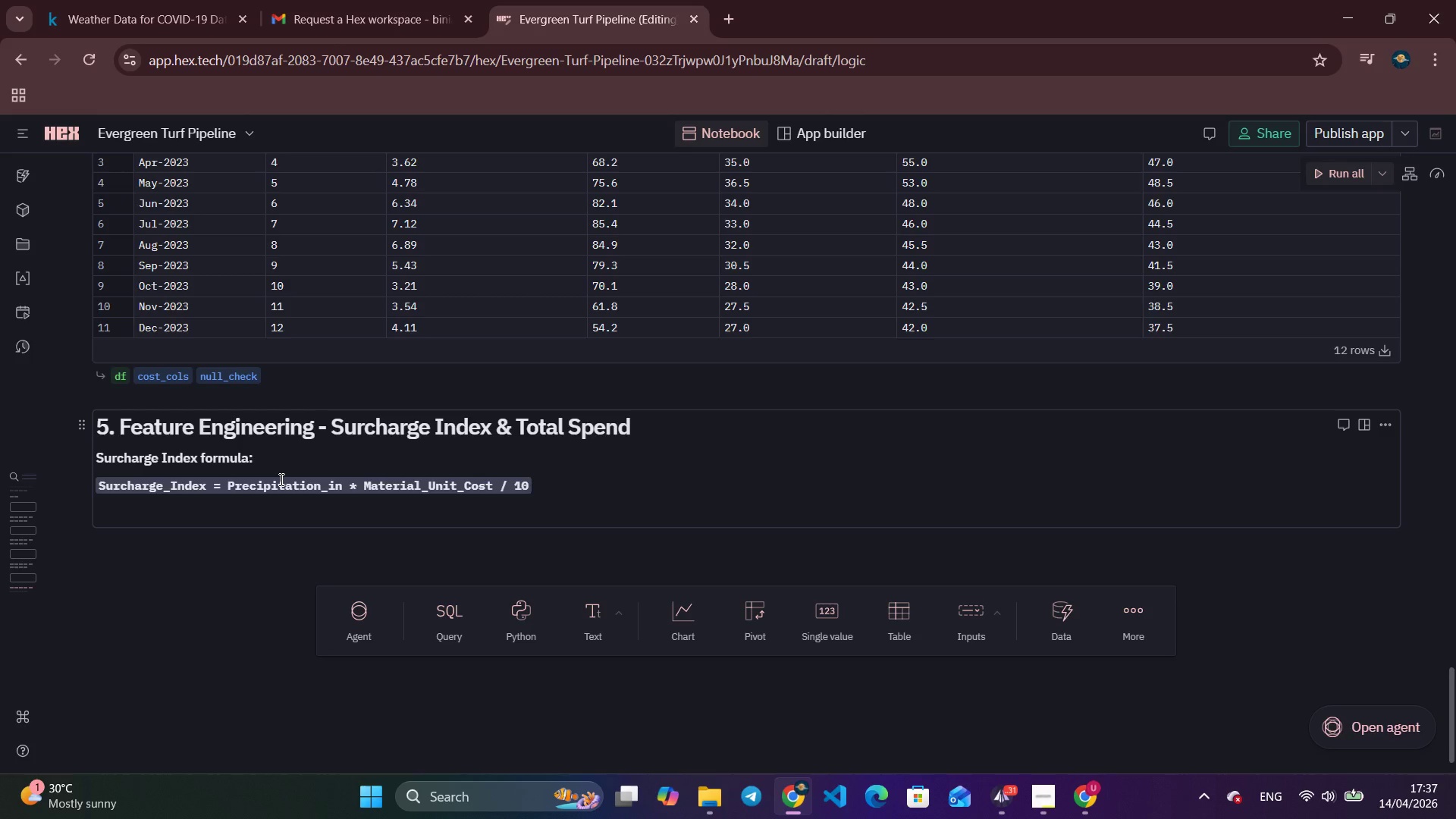 
left_click([210, 512])
 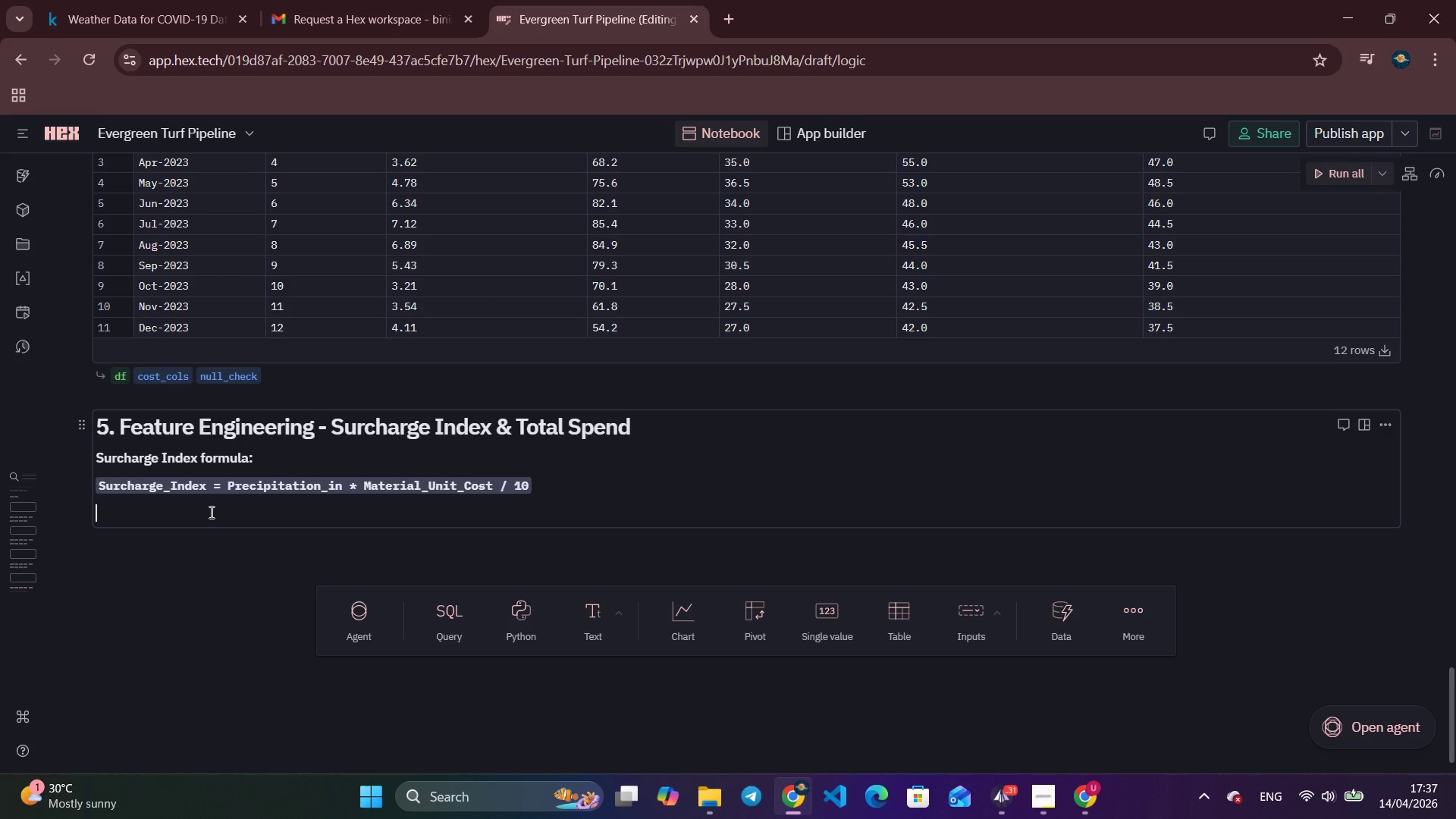 
type(HIGHE)
 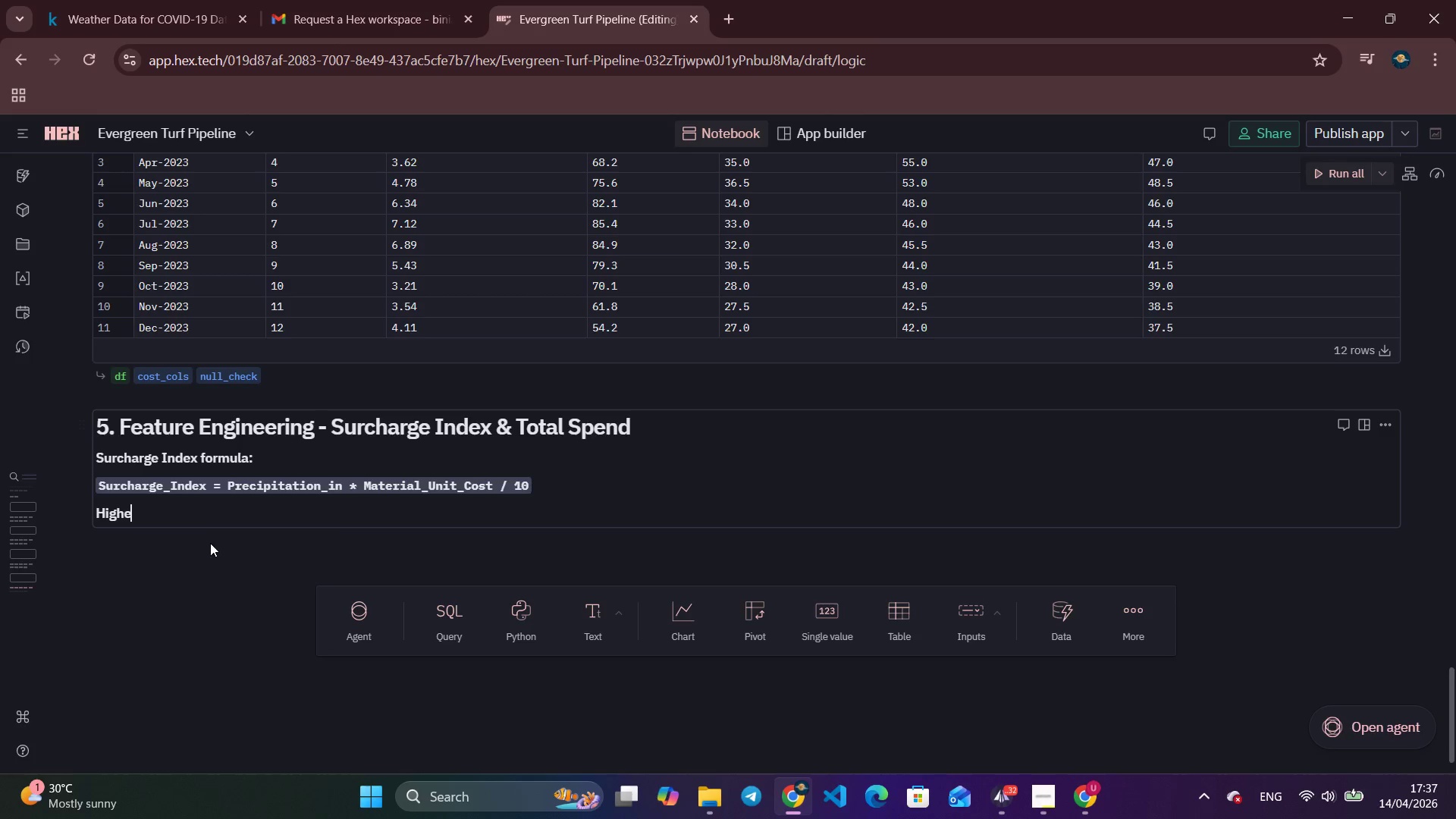 
type(R PRE)
 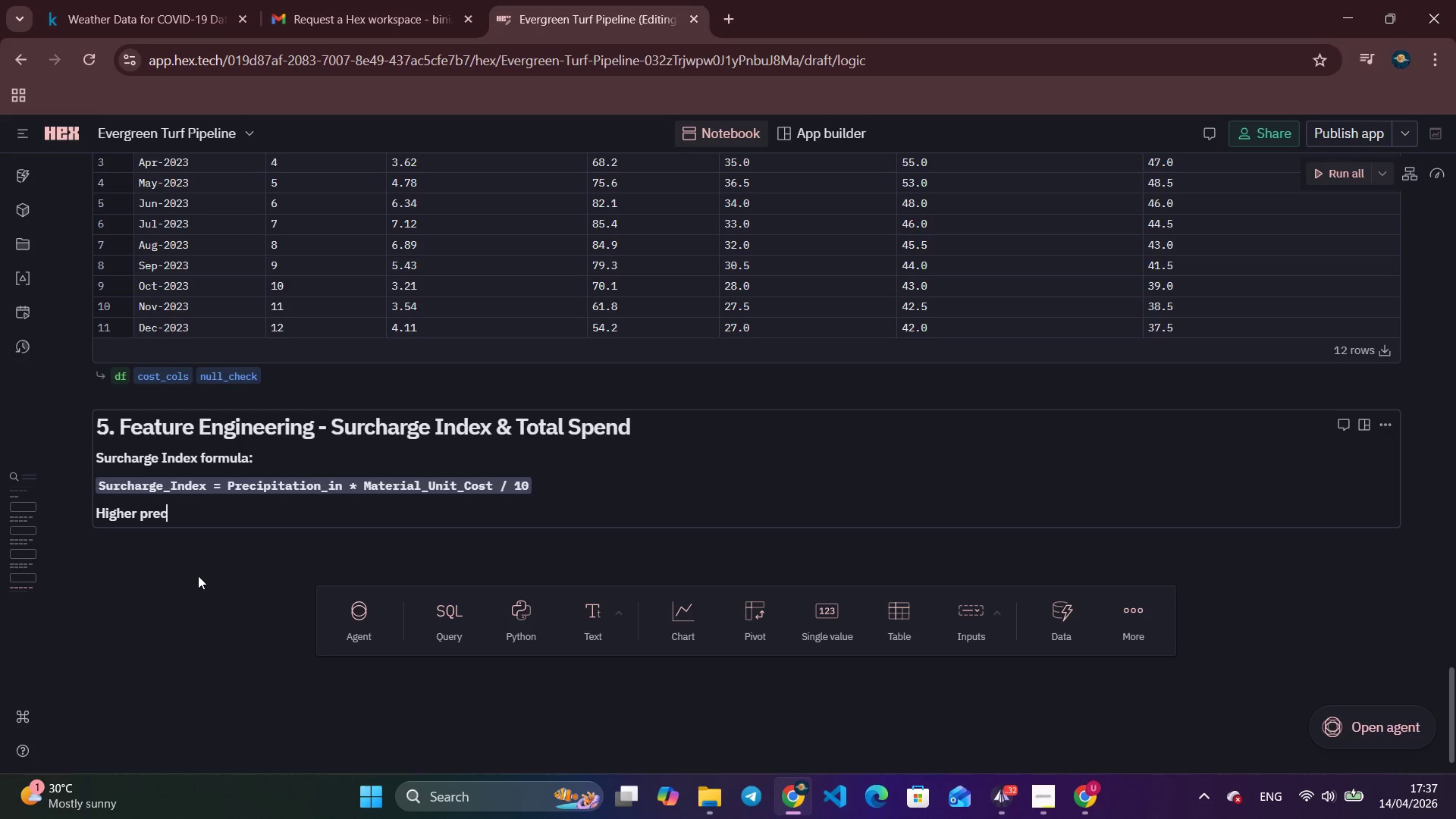 
type(CIPITATION )
key(Tab)
key(Tab)
key(Tab)
 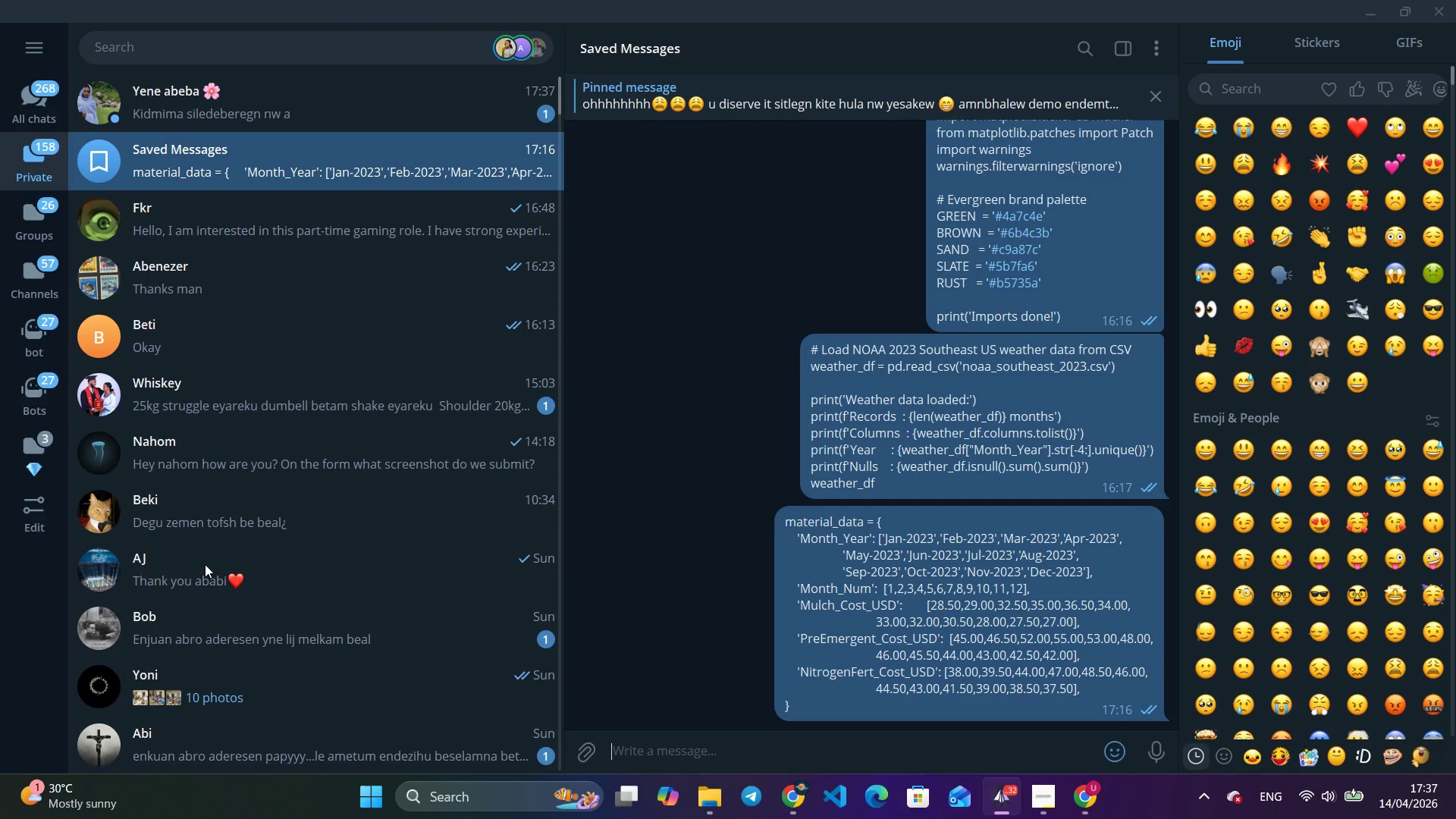 
hold_key(key=AltLeft, duration=1.14)
 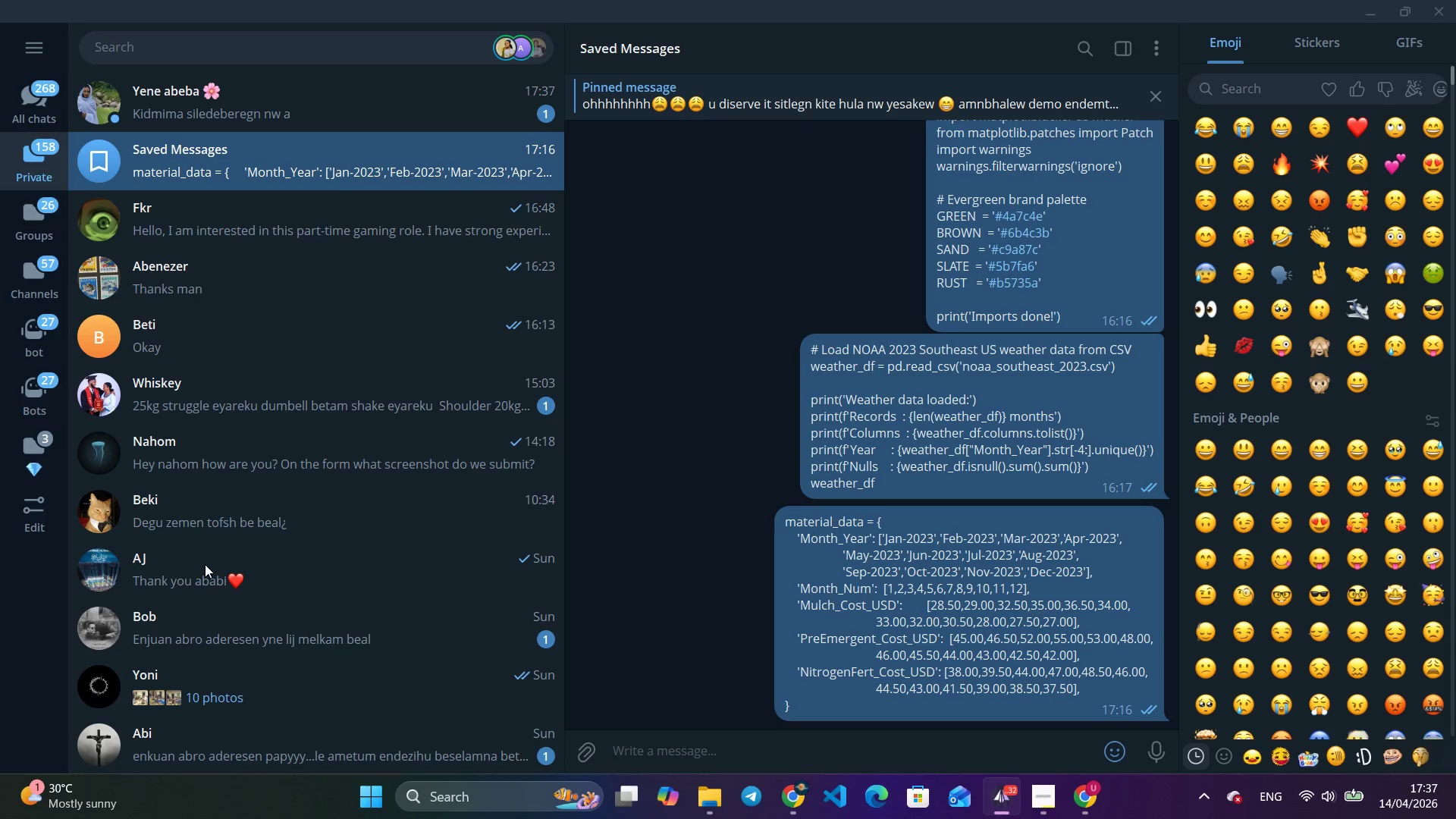 
left_click([406, 96])
 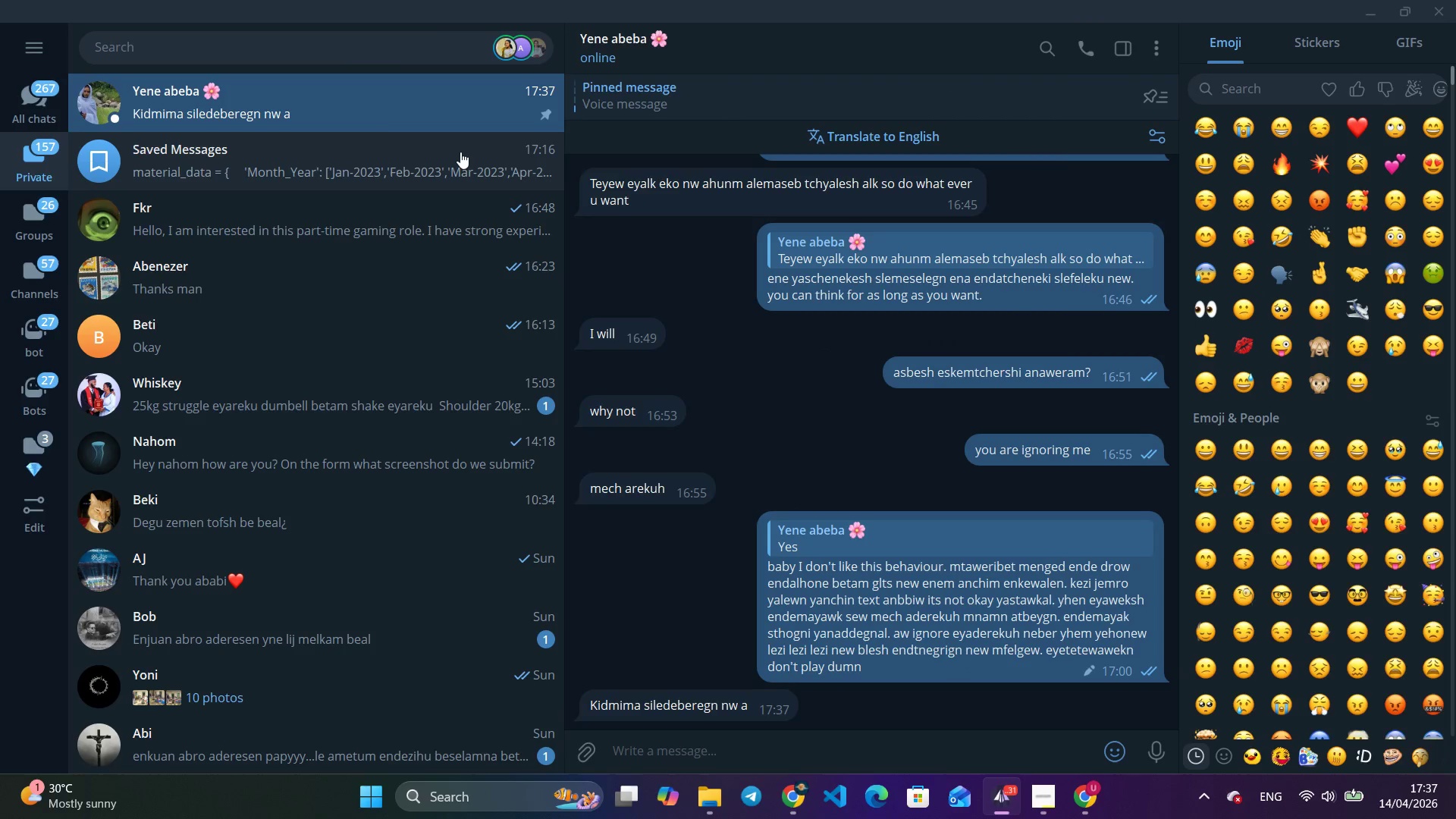 
type(eko t)
 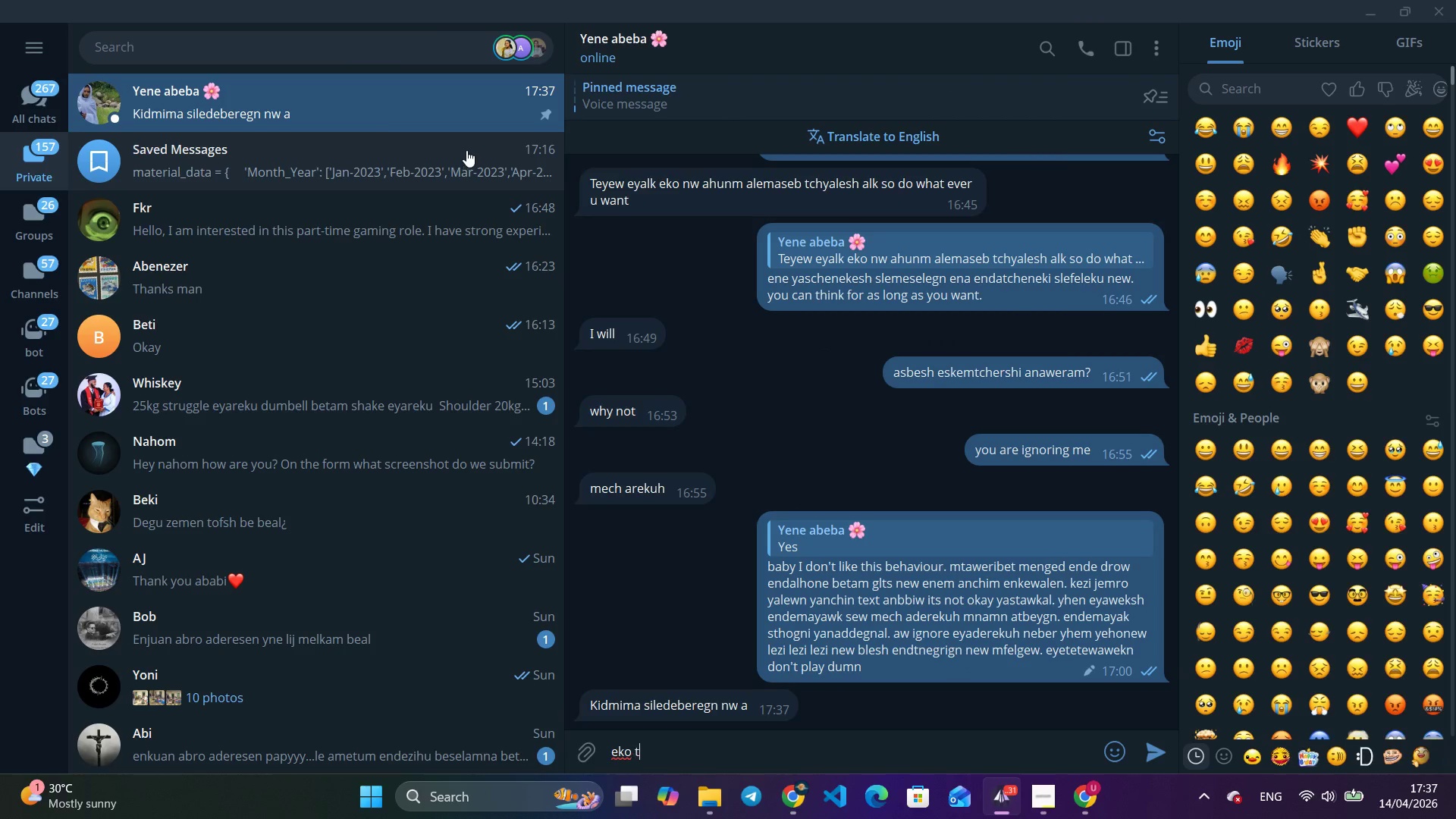 
type(ell me endeza blesha. why do you make me qu)
 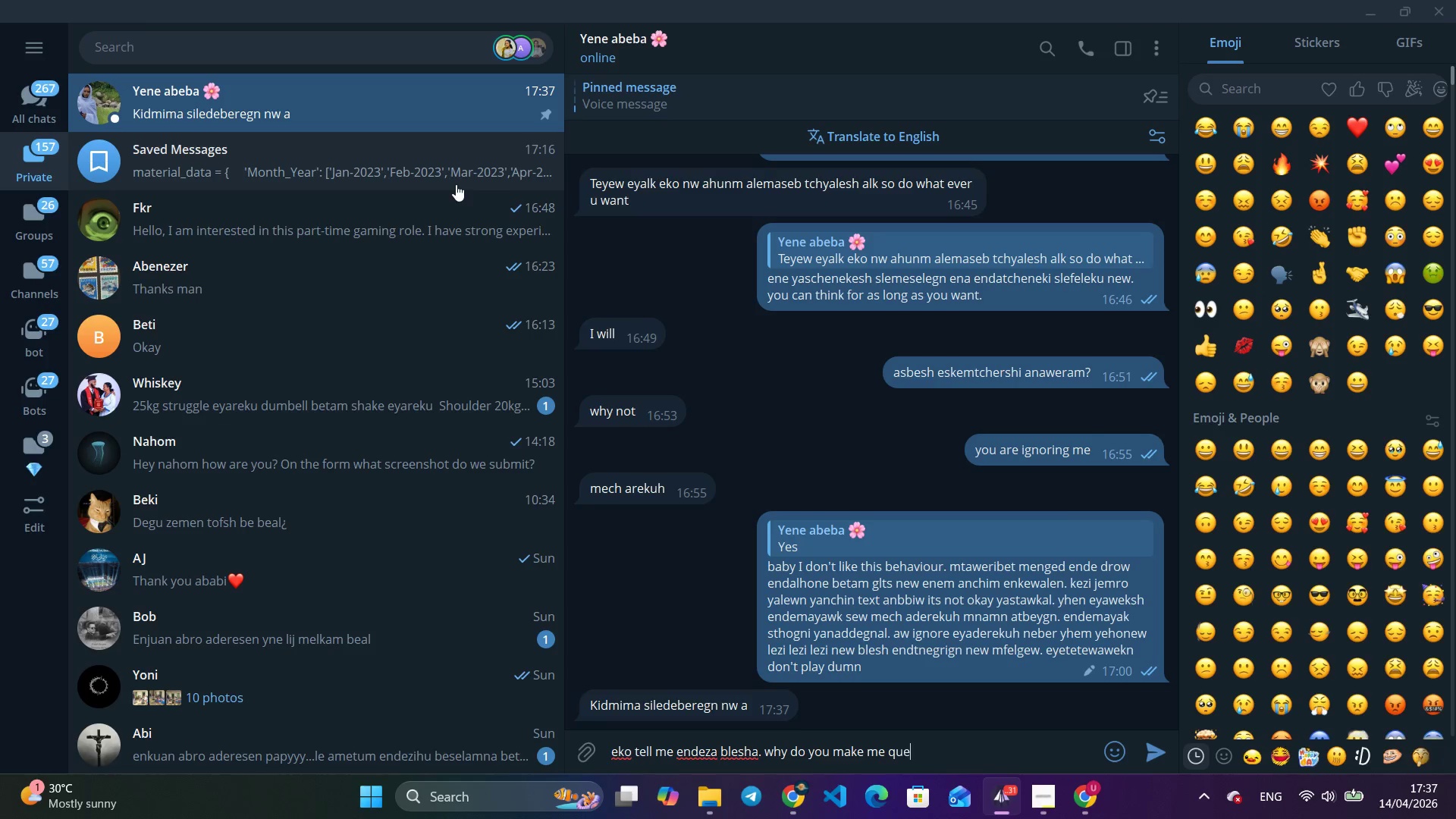 
type(esito)
key(Backspace)
key(Backspace)
key(Backspace)
type(tio)
 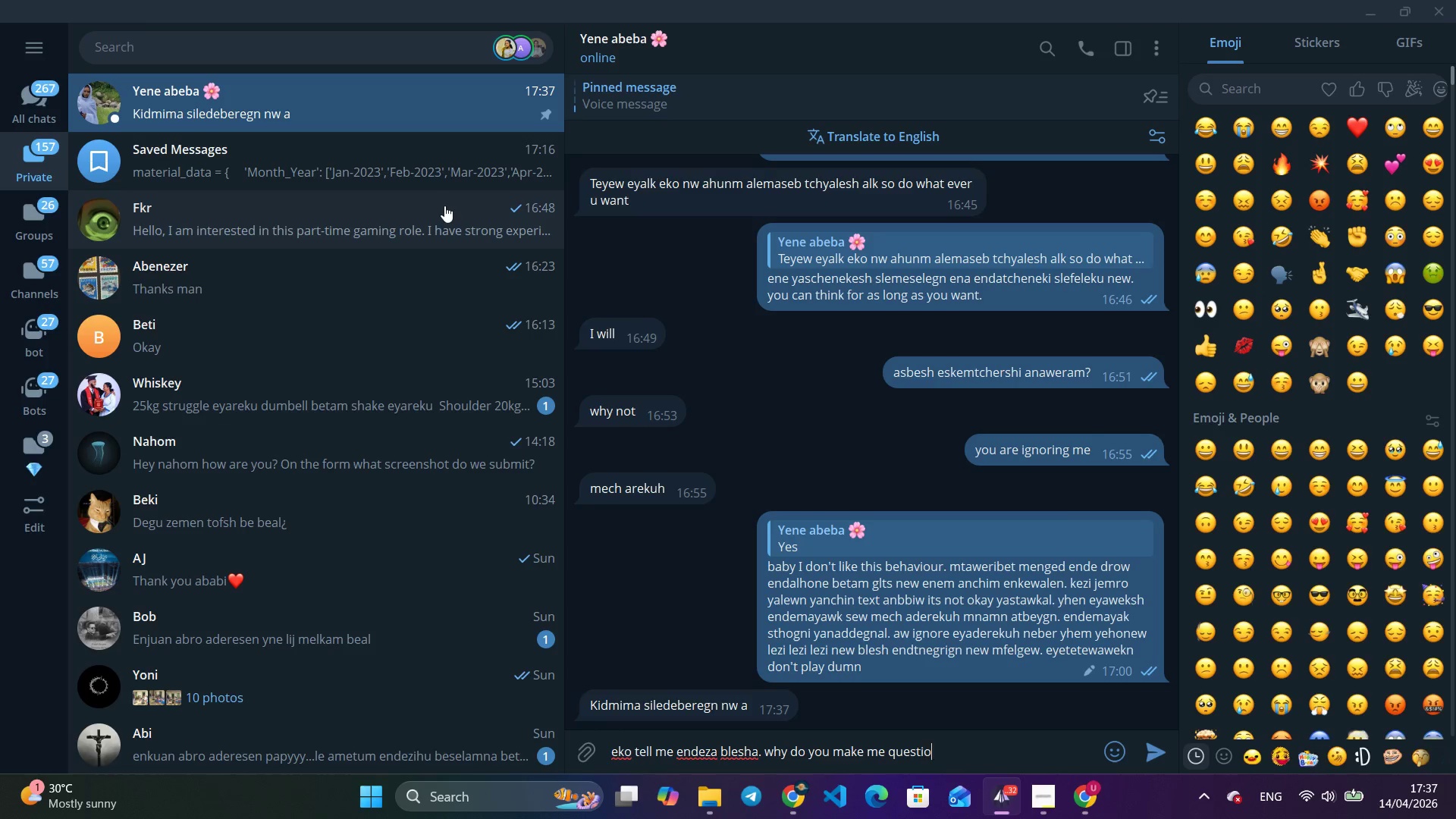 
type(n ms)
key(Backspace)
type(yself)
 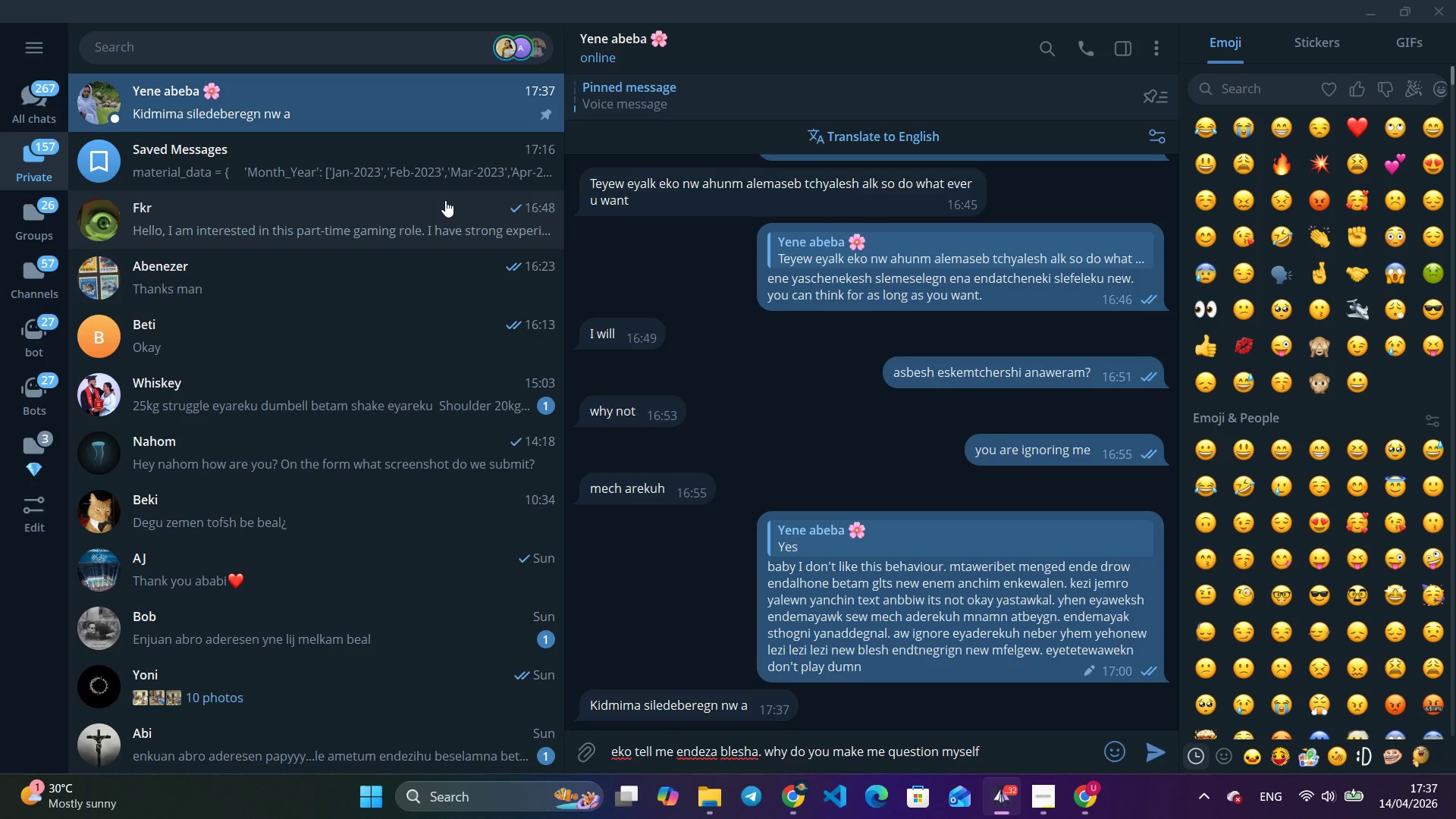 
key(Enter)
 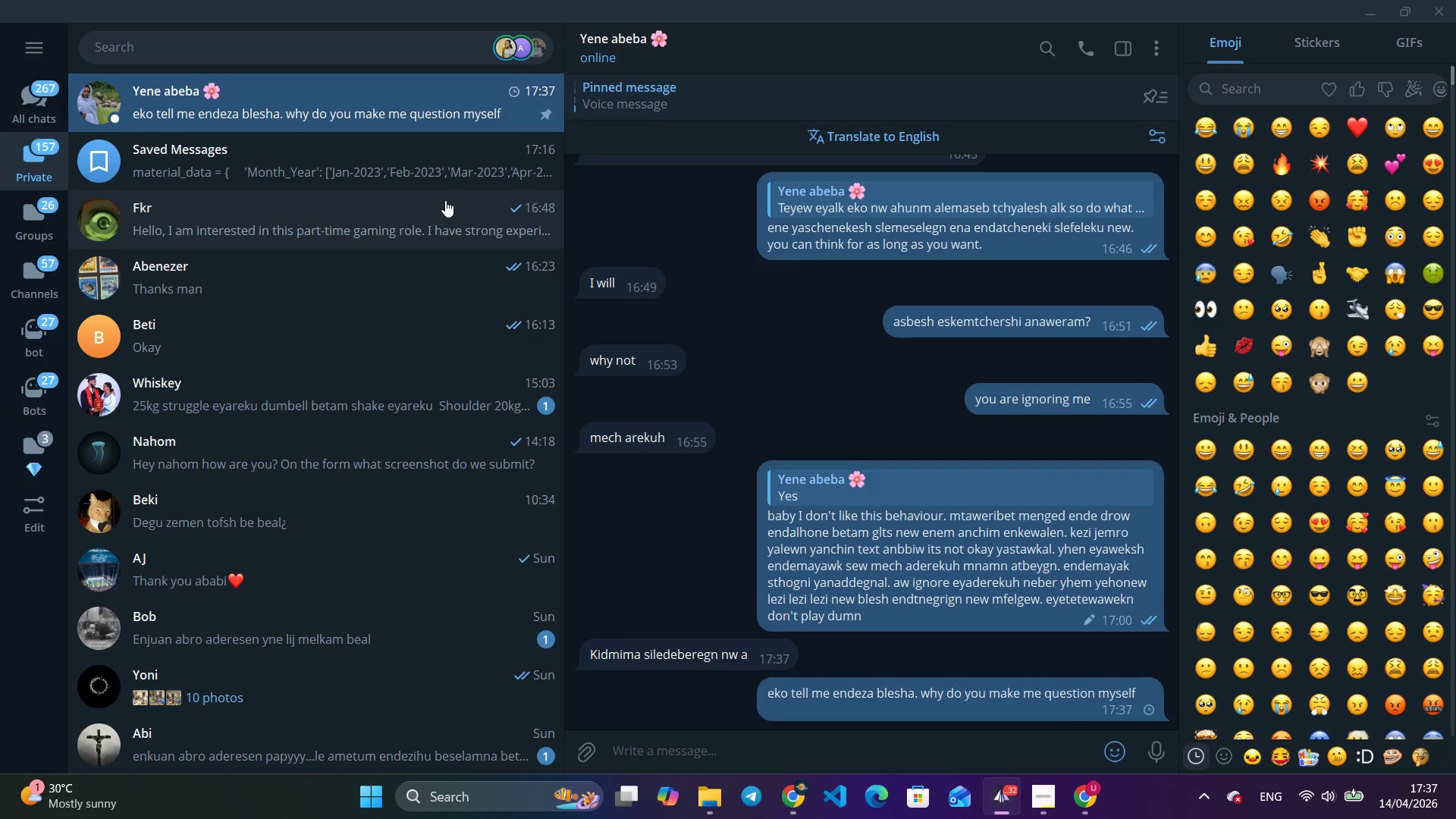 
key(Mute)
 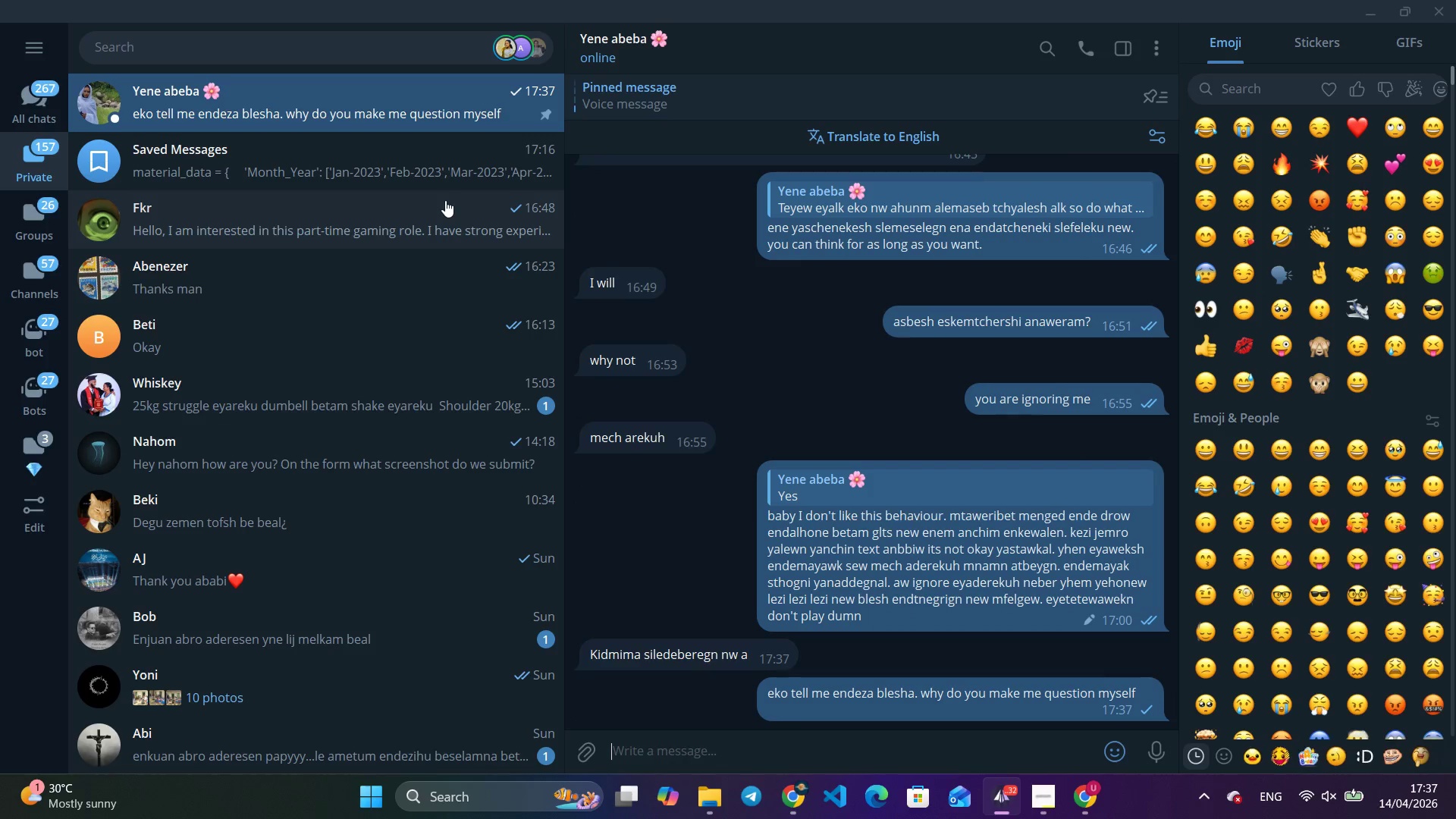 
wait(10.69)
 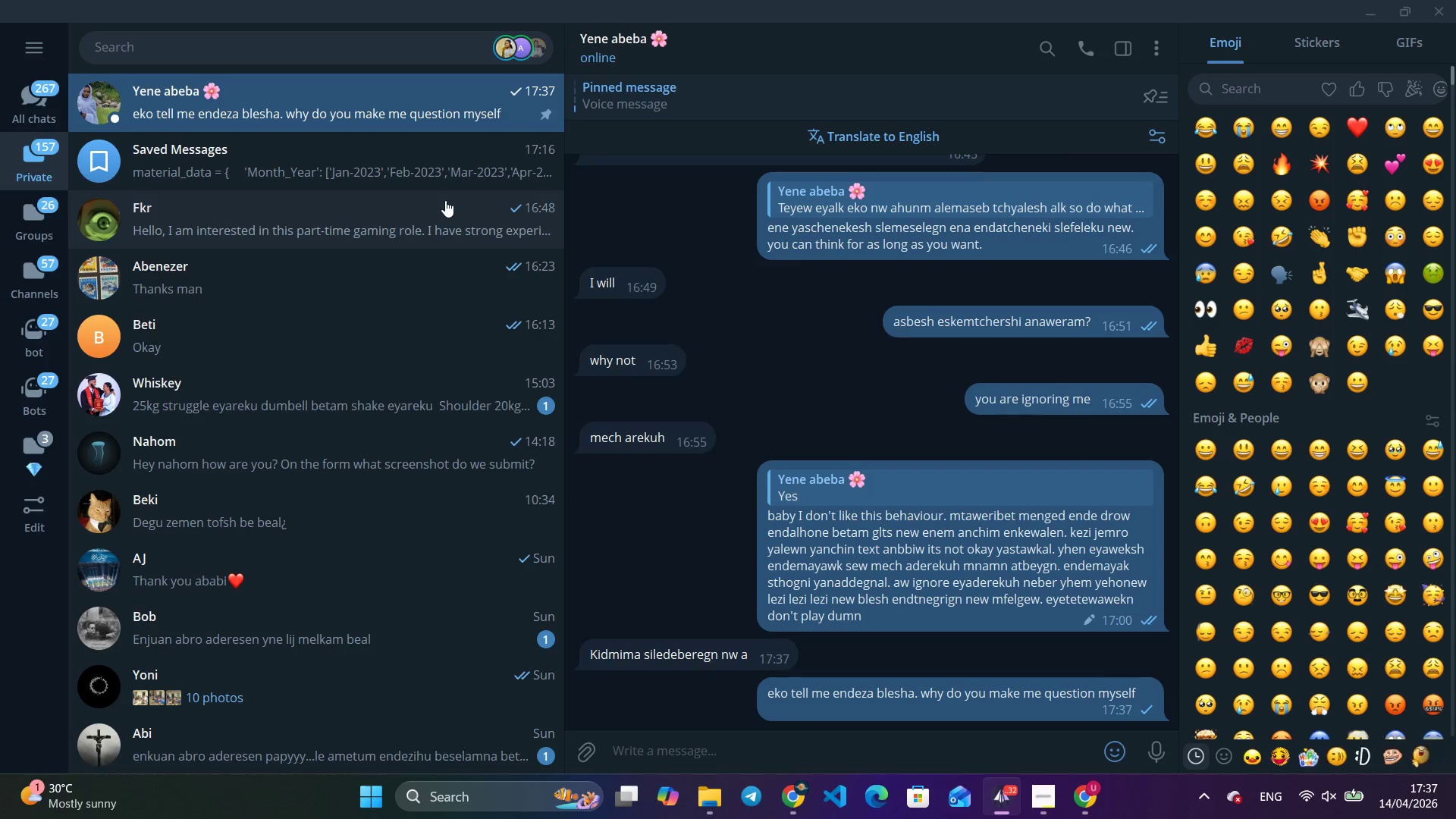 
key(Alt+Tab)
 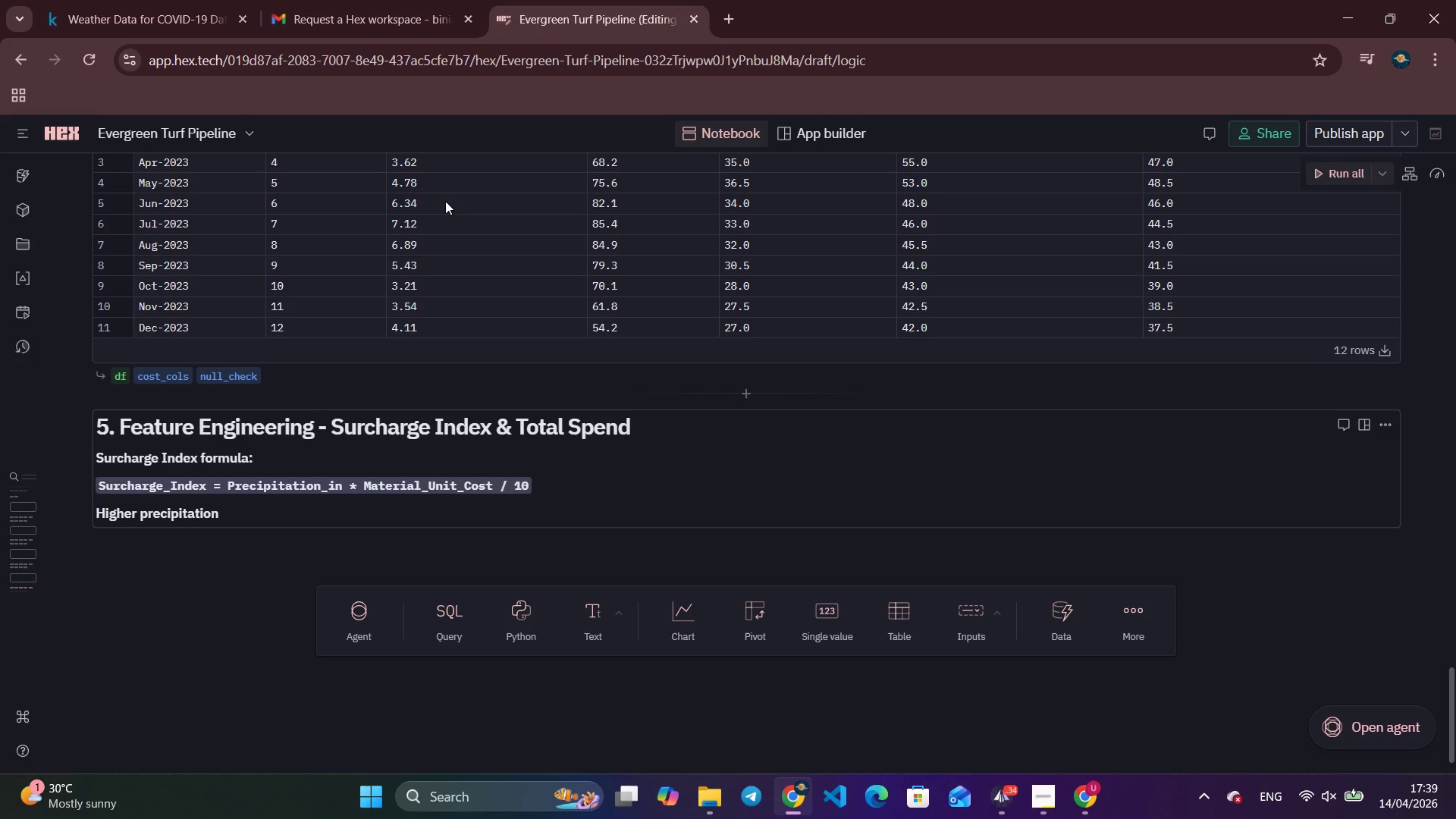 
wait(107.25)
 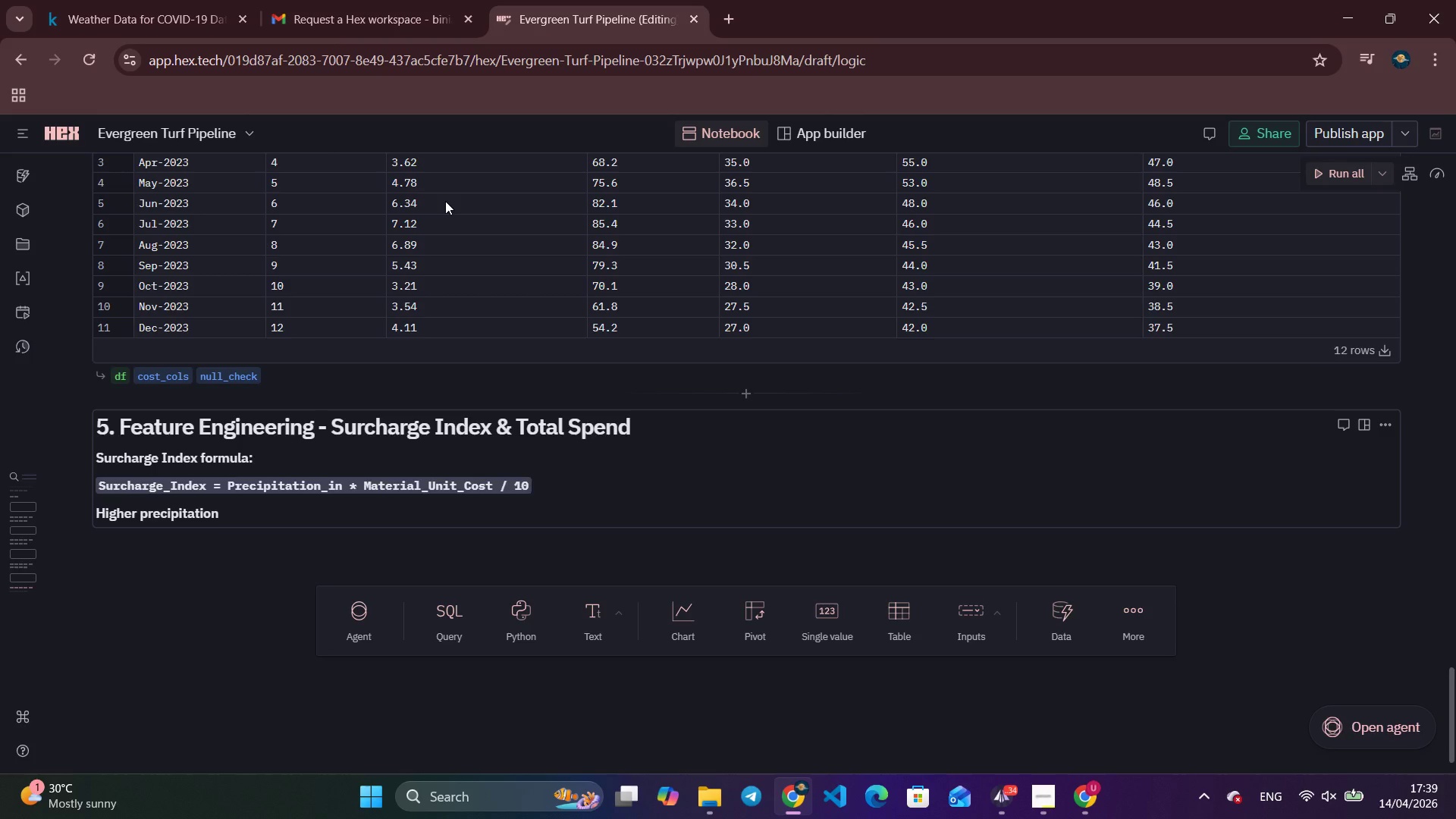 
key(Mute)
 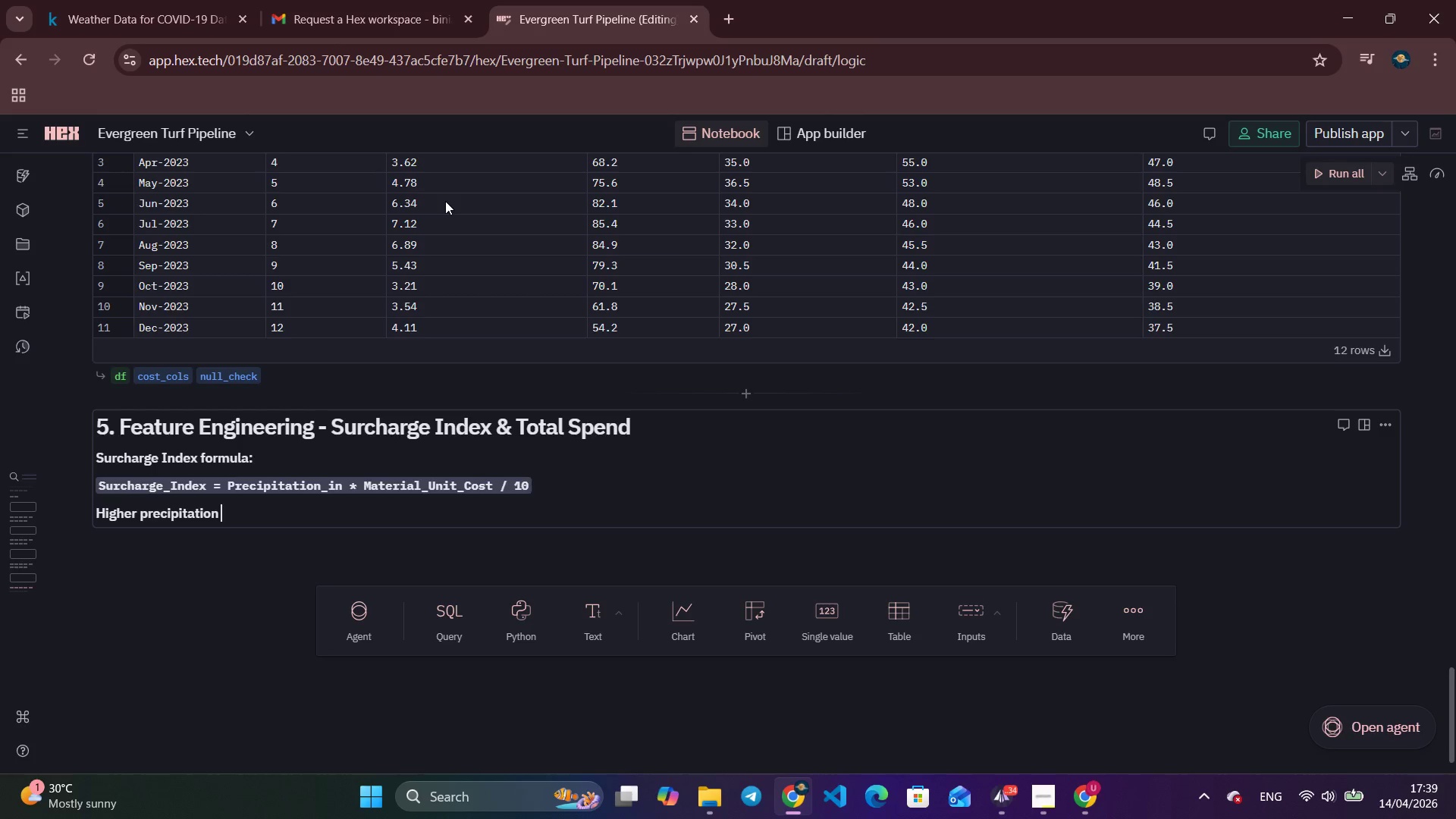 
wait(6.48)
 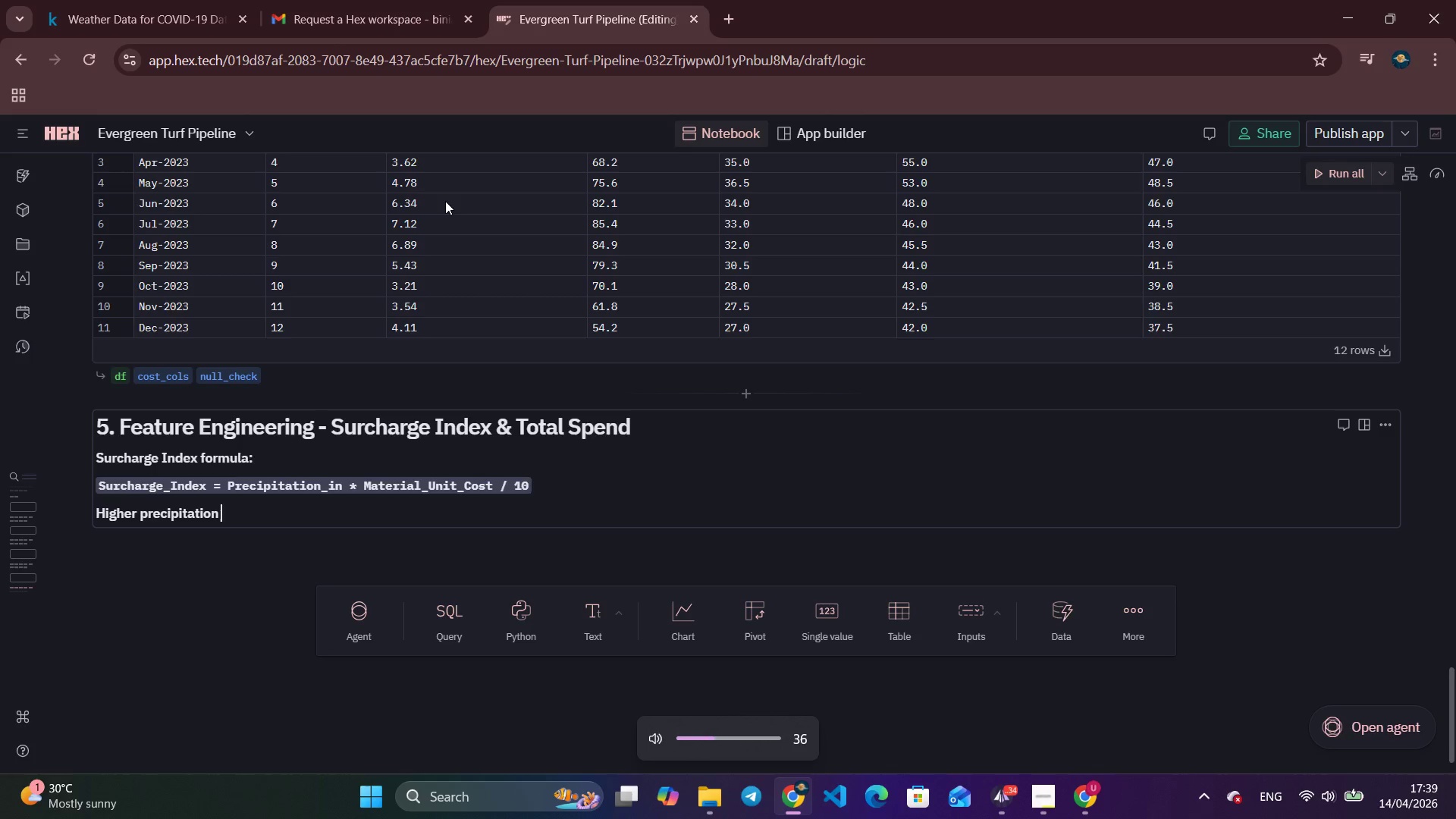 
type(months drive higher material demand and pricing - th)
 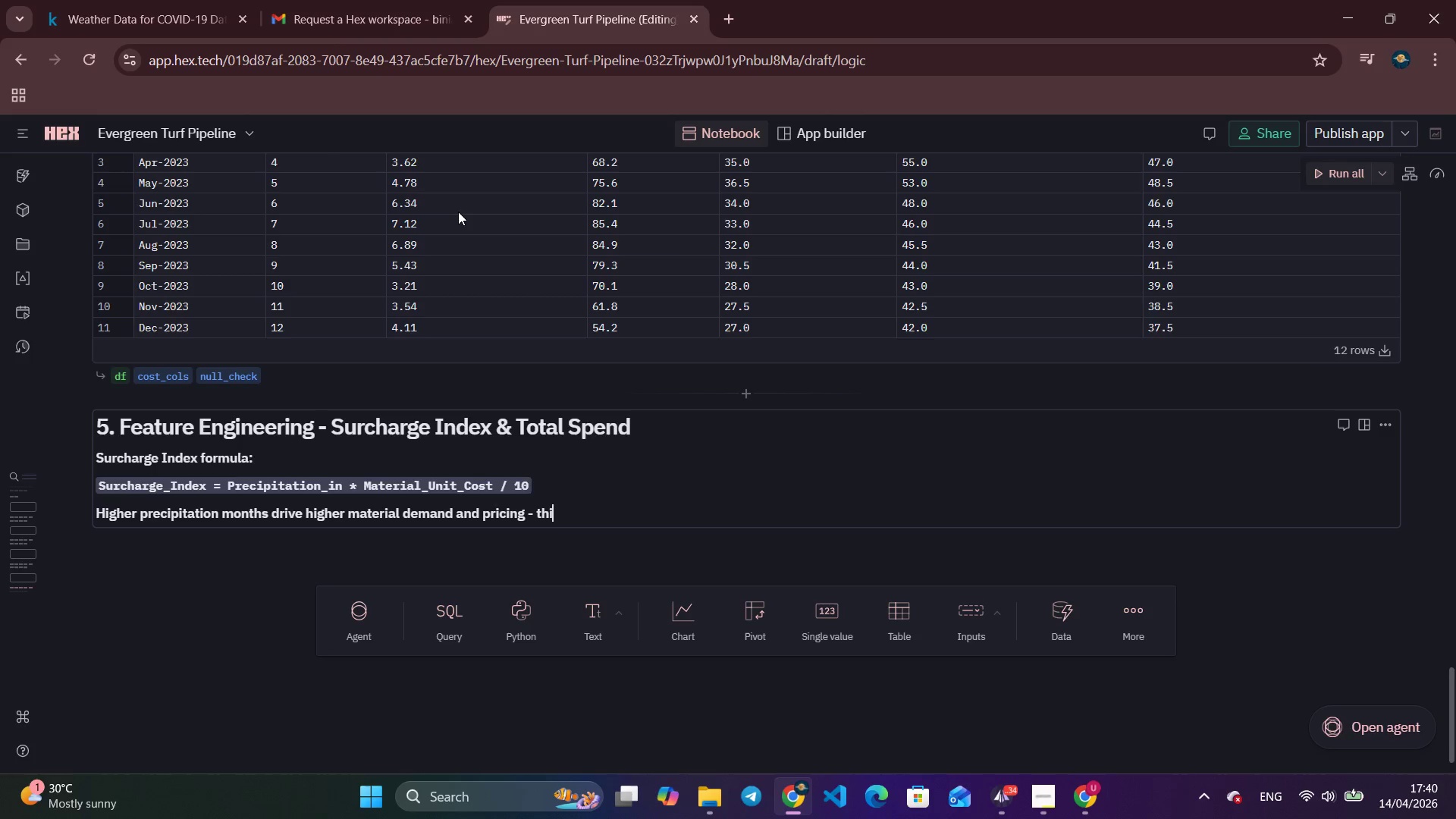 
type(is index capru)
key(Backspace)
key(Backspace)
type(tures that combines effec)
 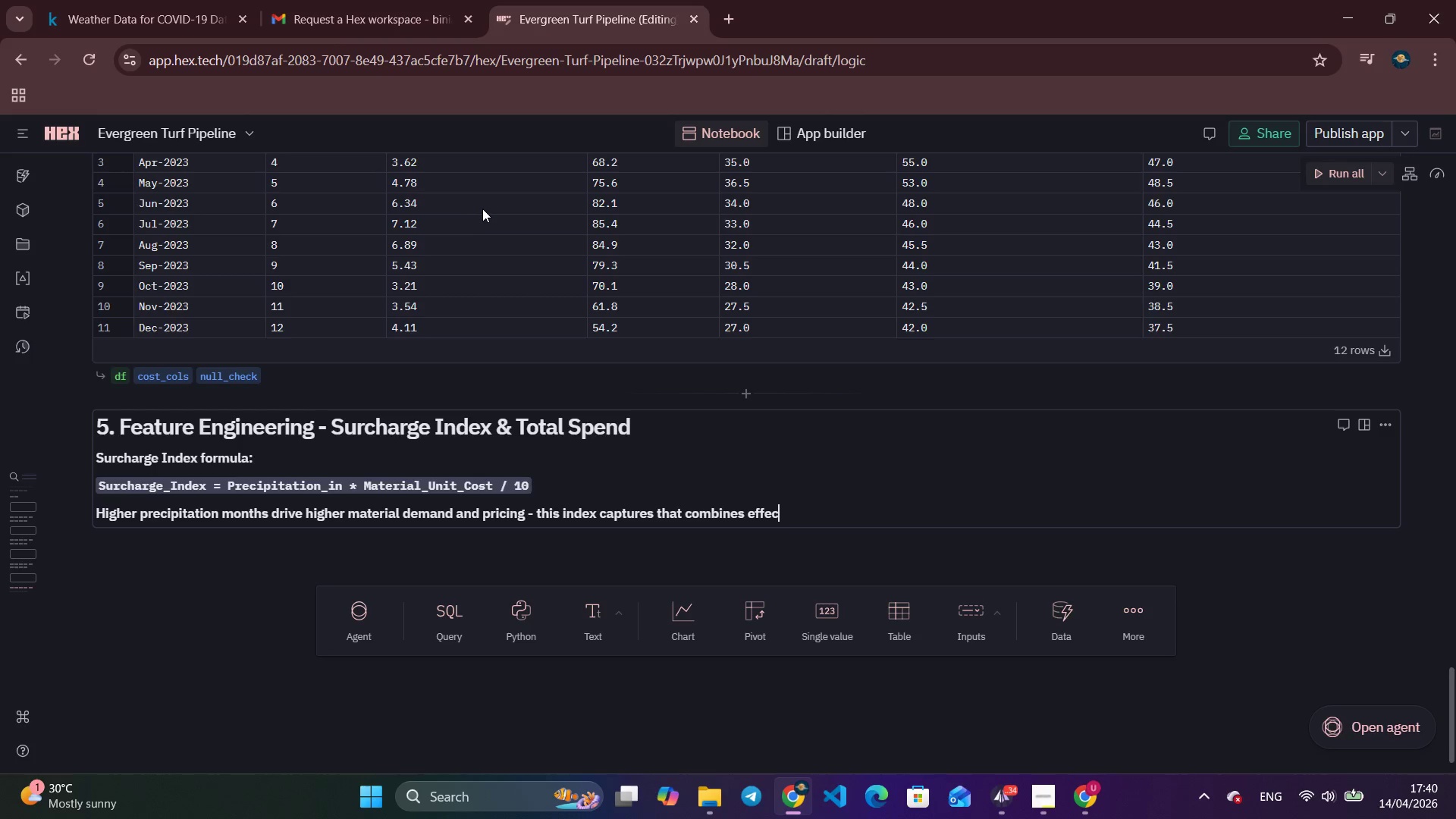 
type(t as a single mon)
 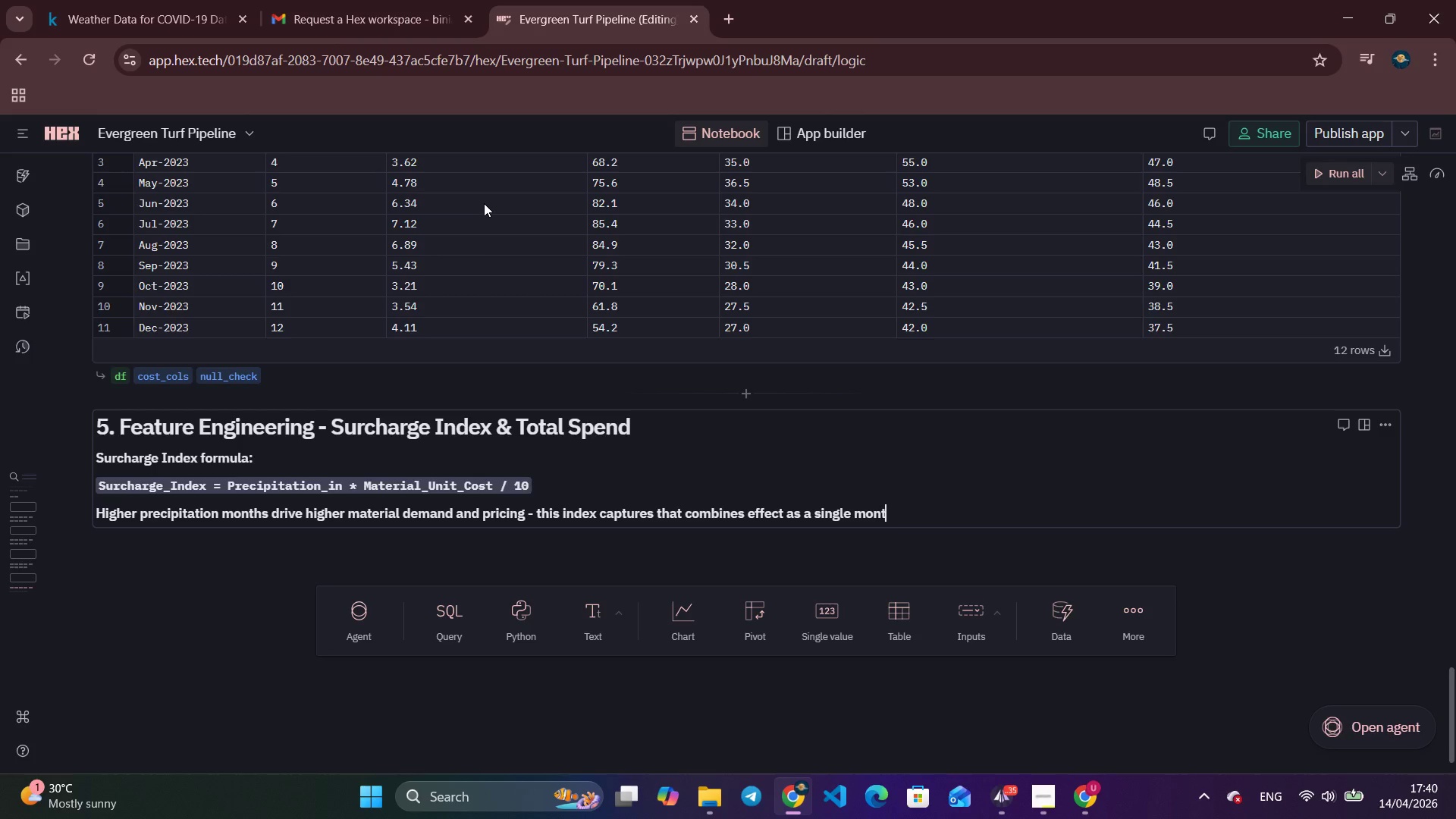 
type(thly KPI.)
key(Tab)
 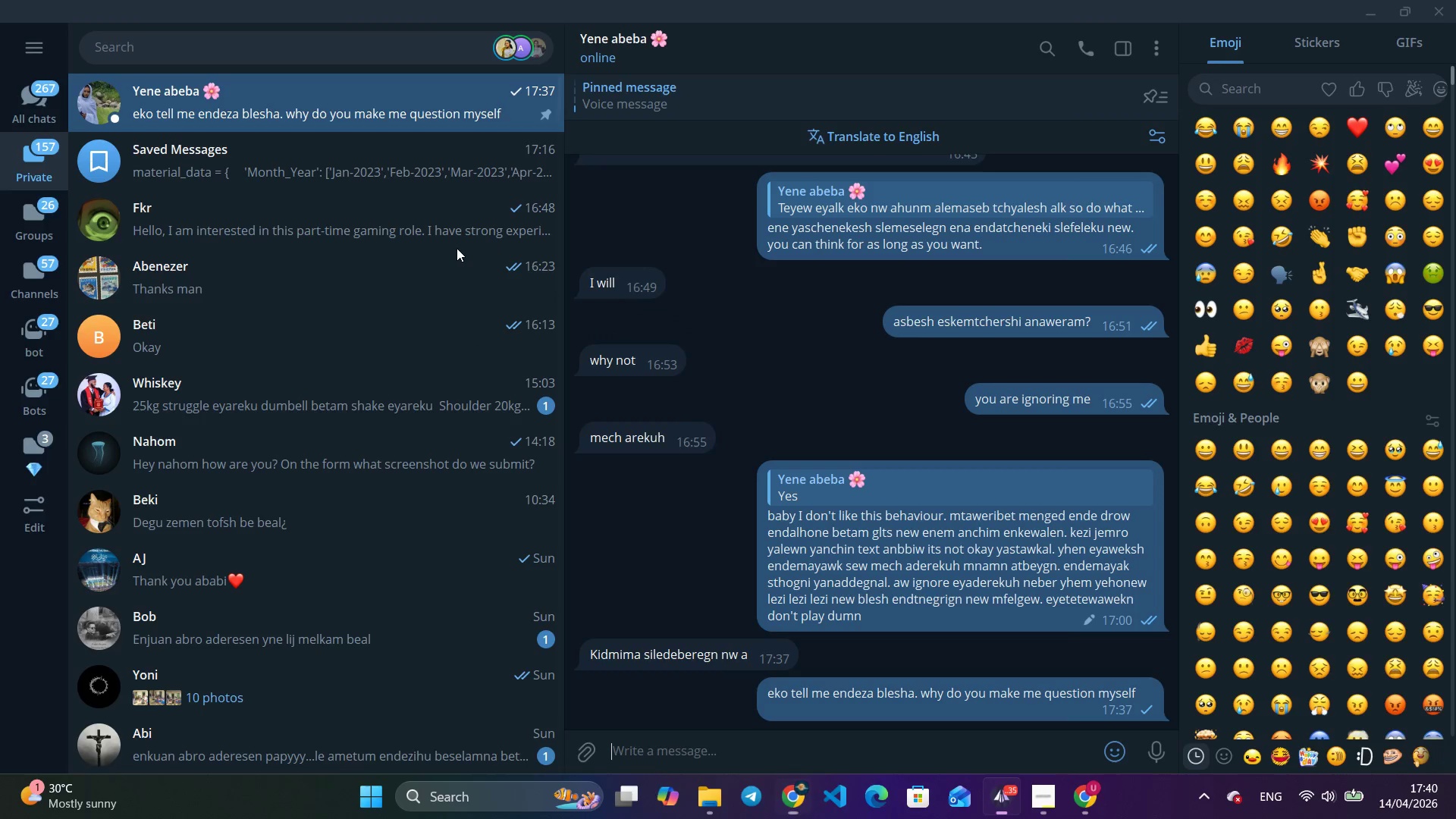 
 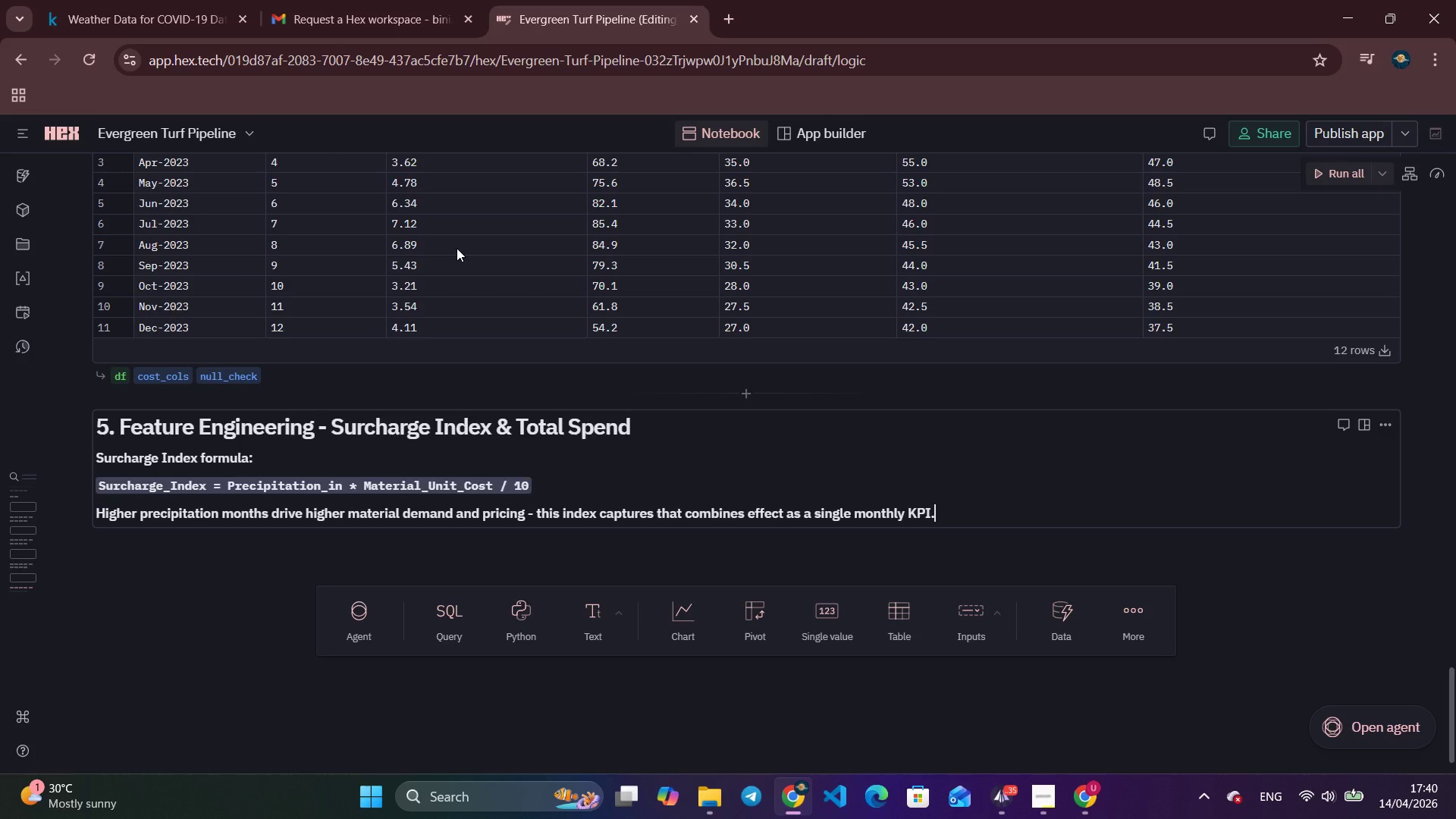 
hold_key(key=AltLeft, duration=0.64)
 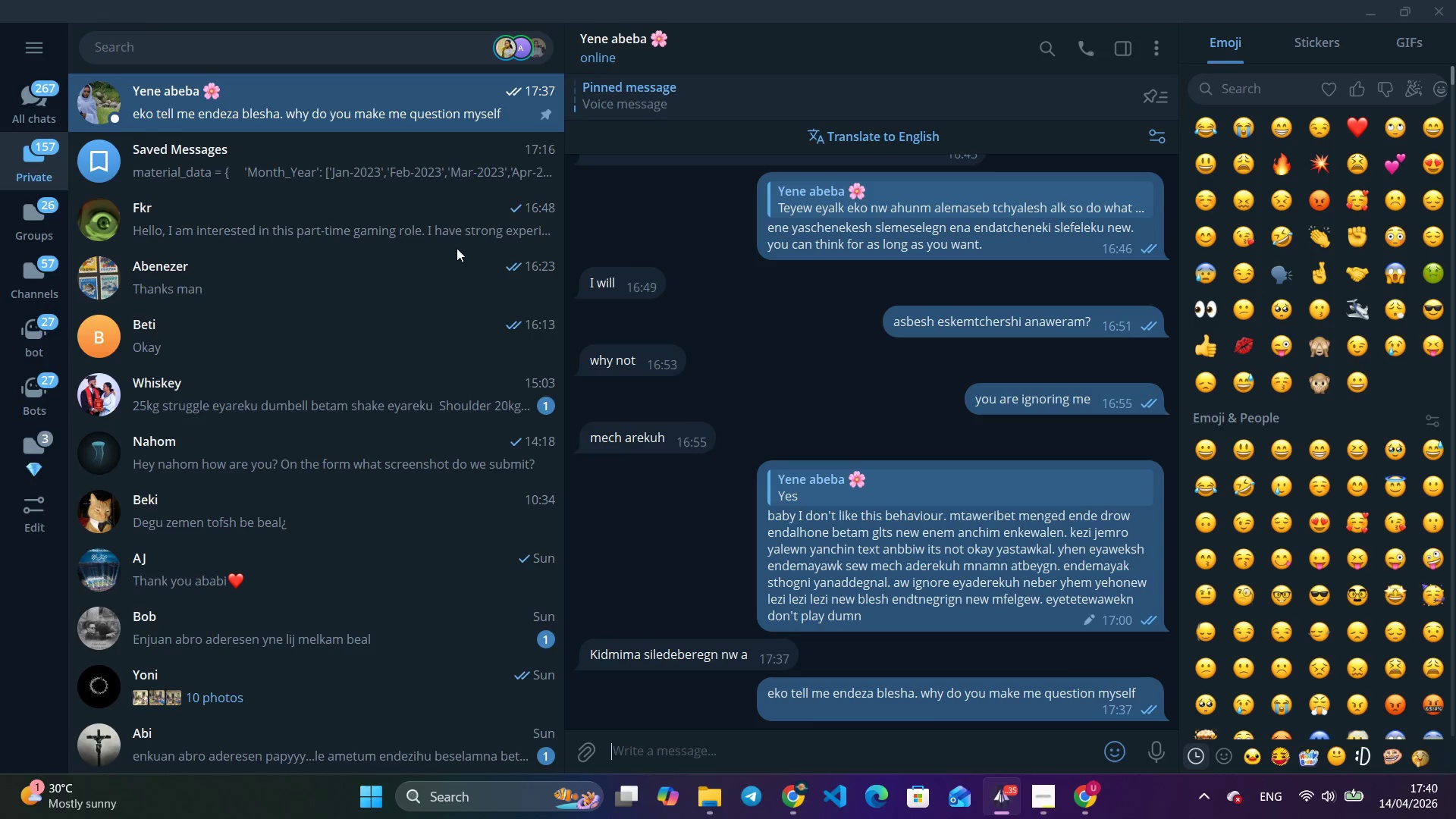 
wait(21.56)
 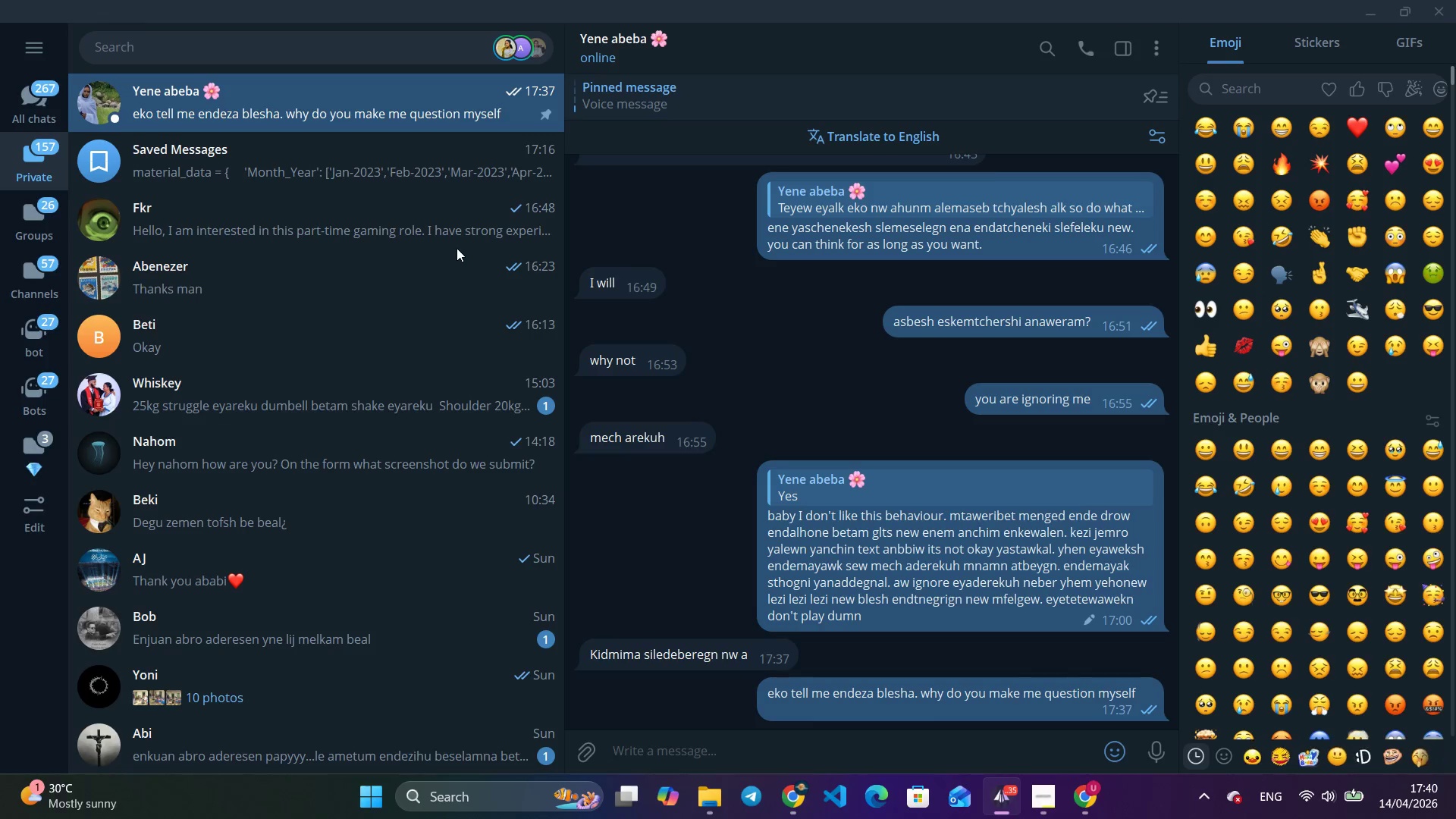 
key(Alt+Tab)
 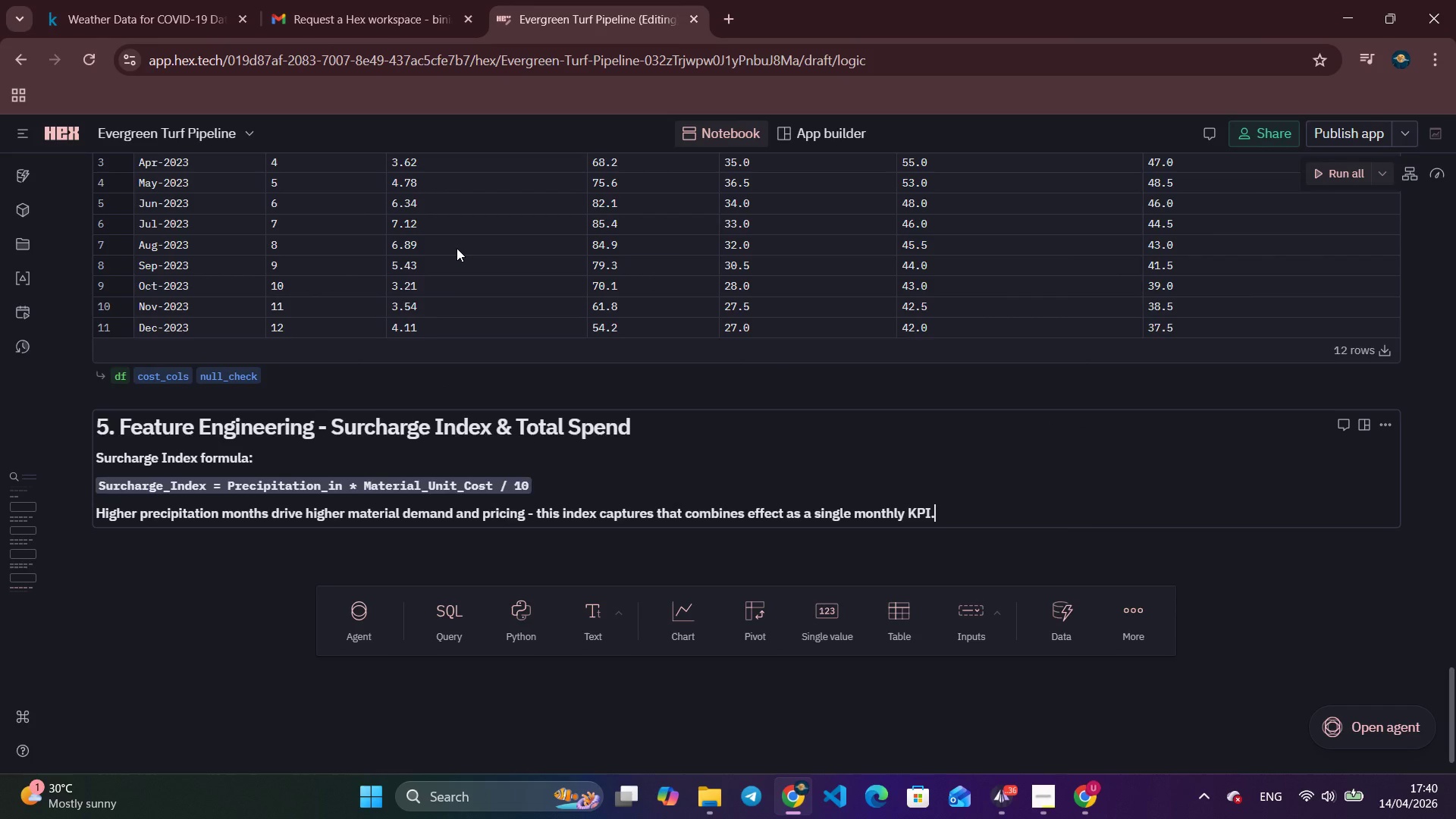 
wait(8.25)
 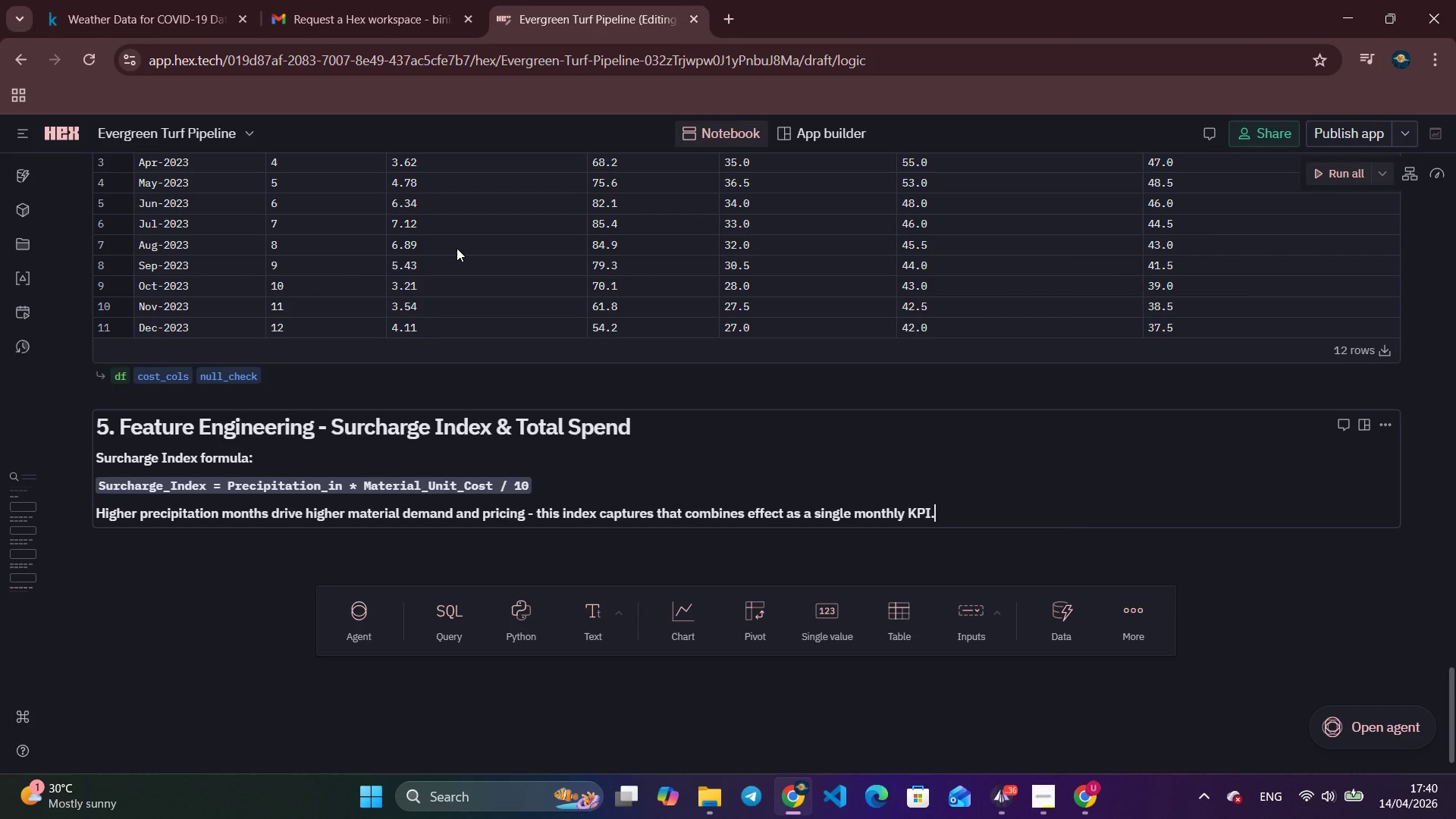 
left_click([516, 637])
 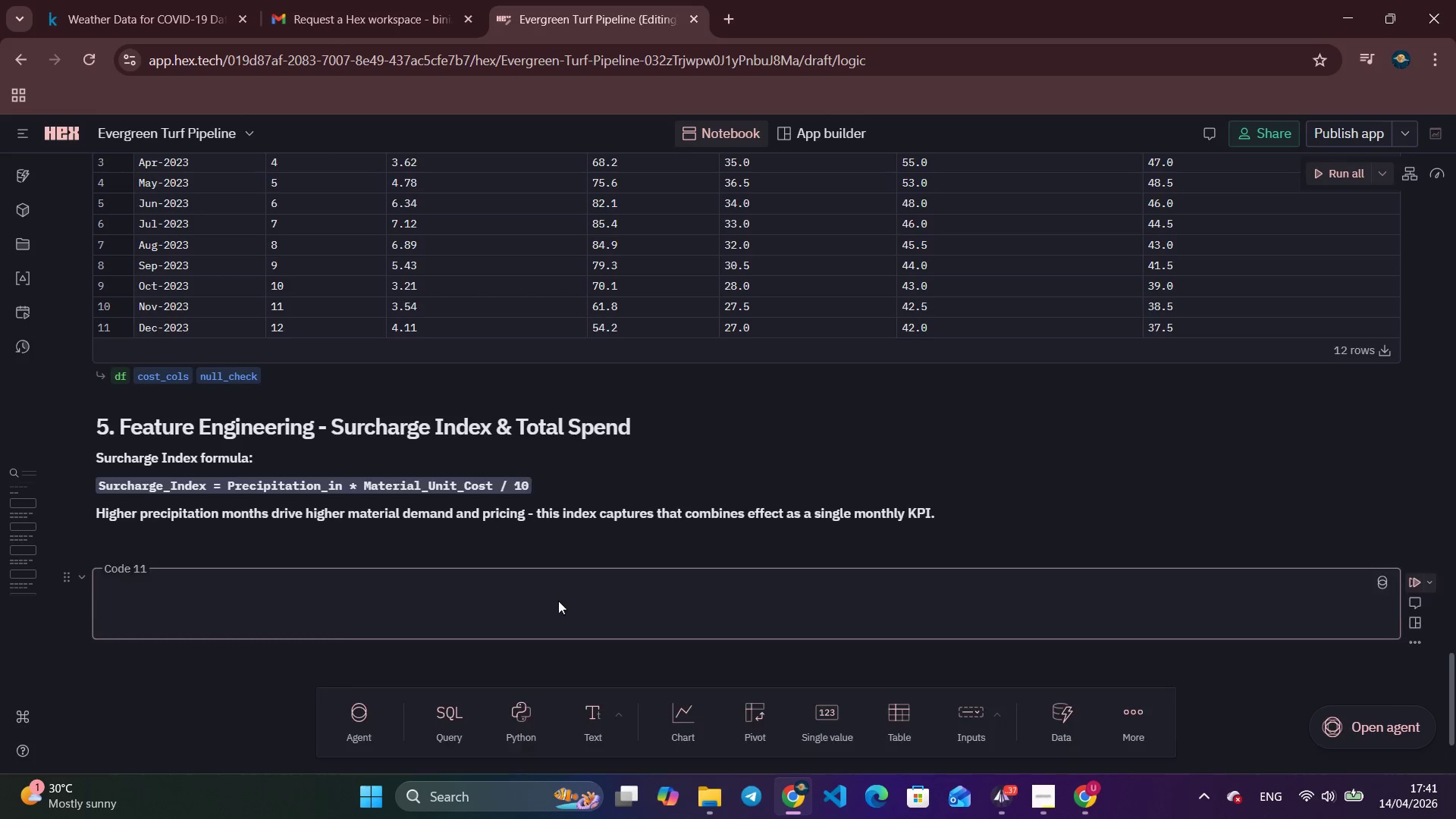 
scroll: coordinate [544, 609], scroll_direction: down, amount: 3.0
 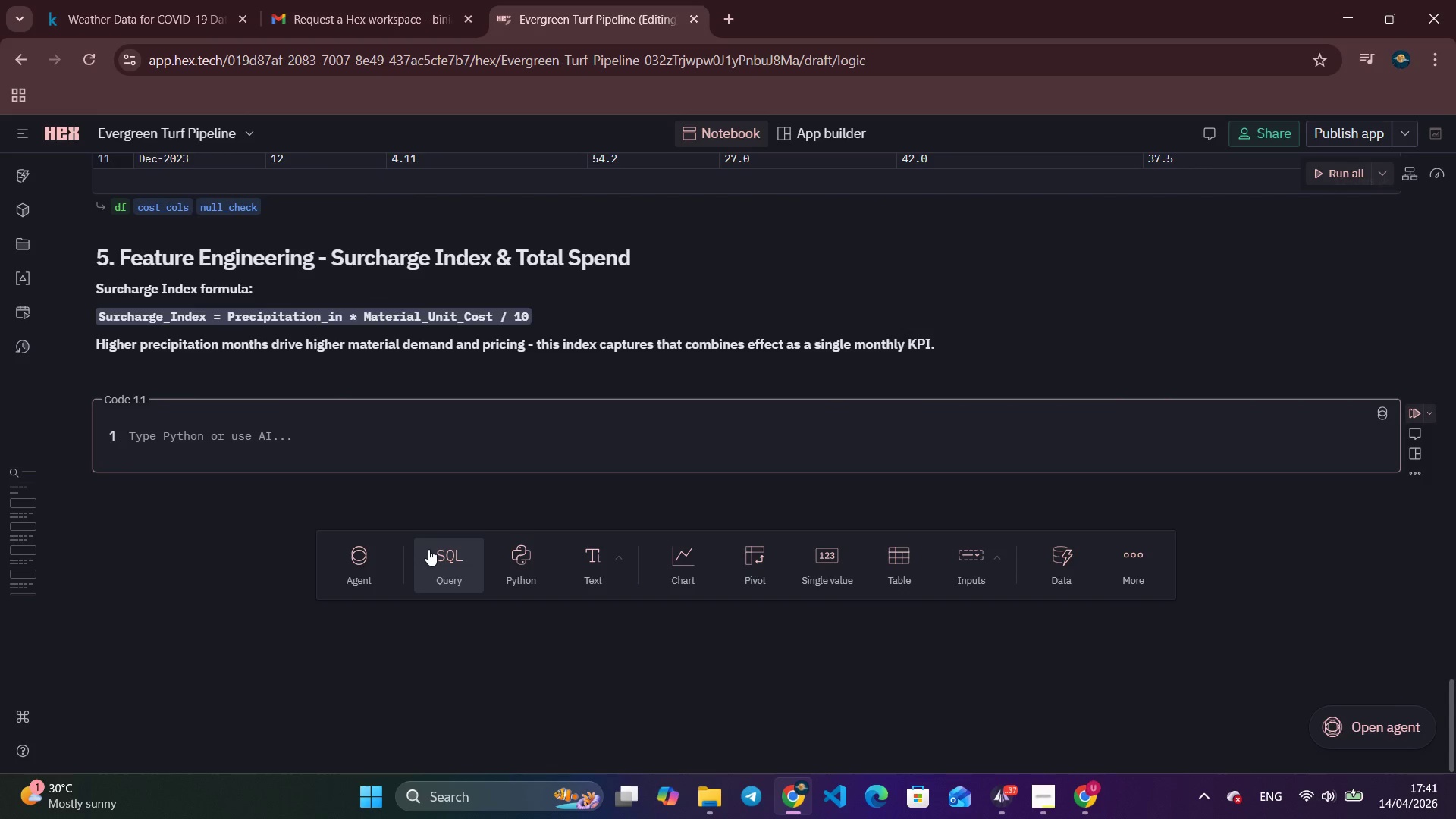 
type(# Surcharge Index per material)
 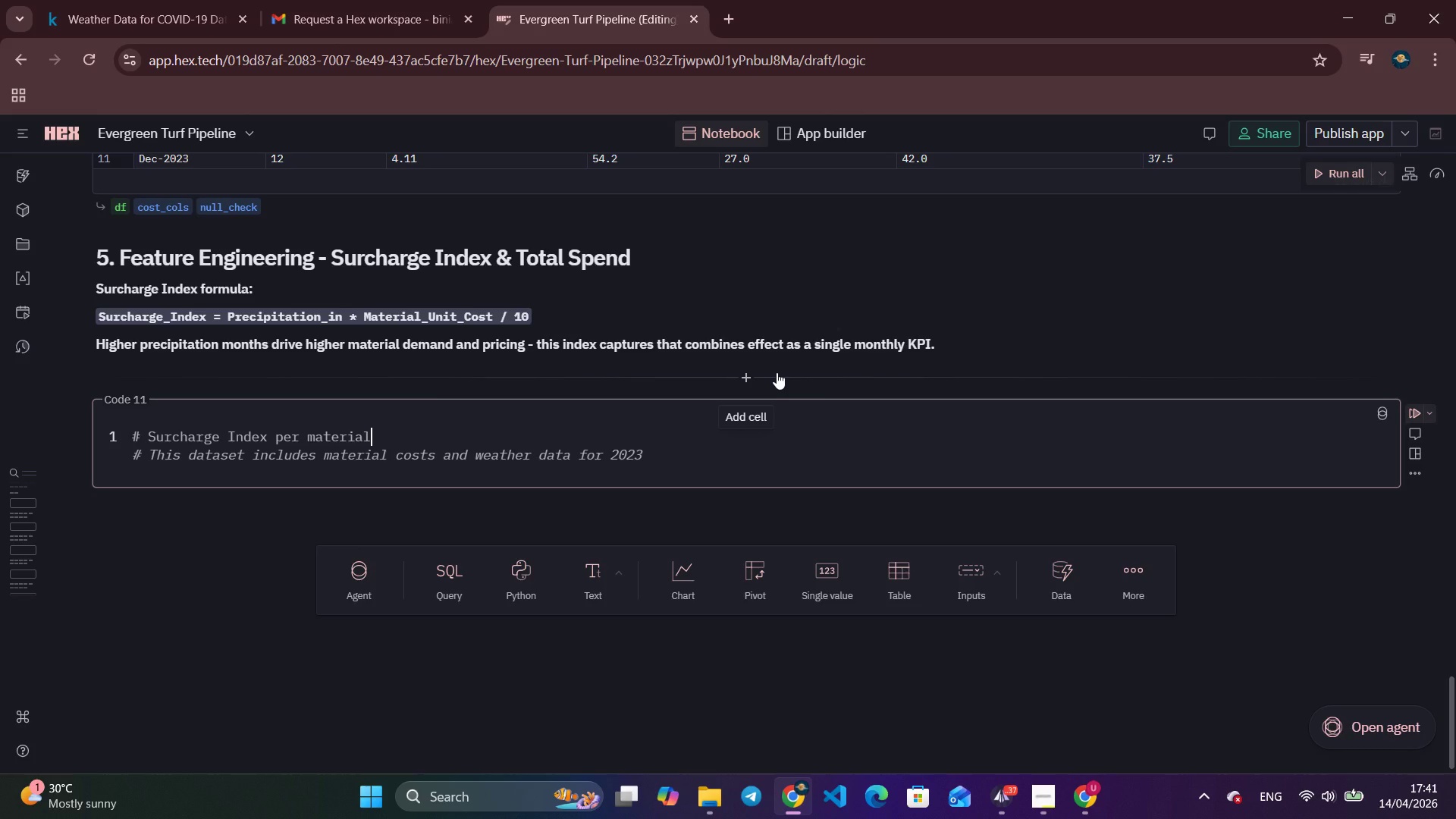 
key(Enter)
 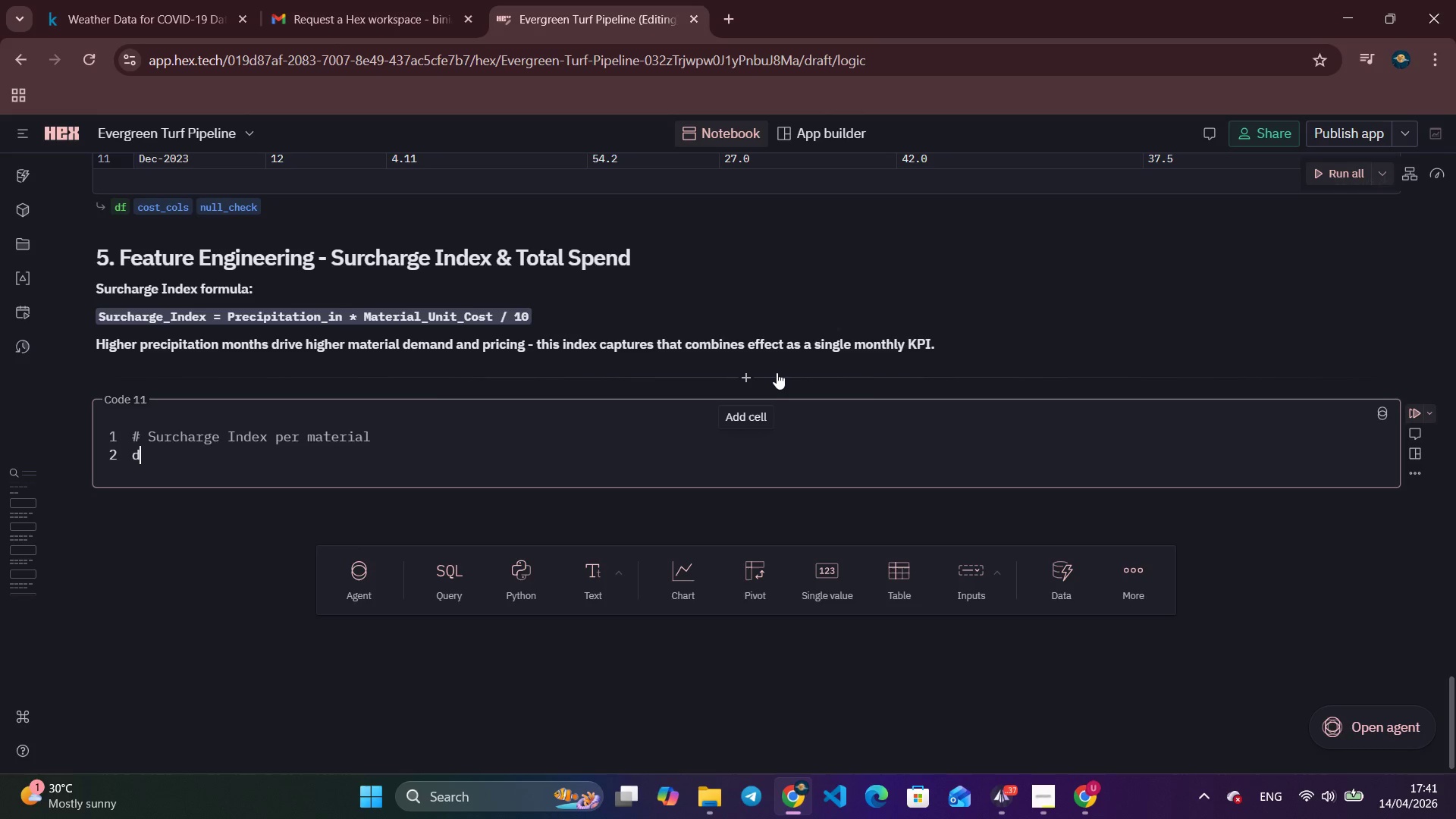 
type(df['Surcharge_Mulch)
 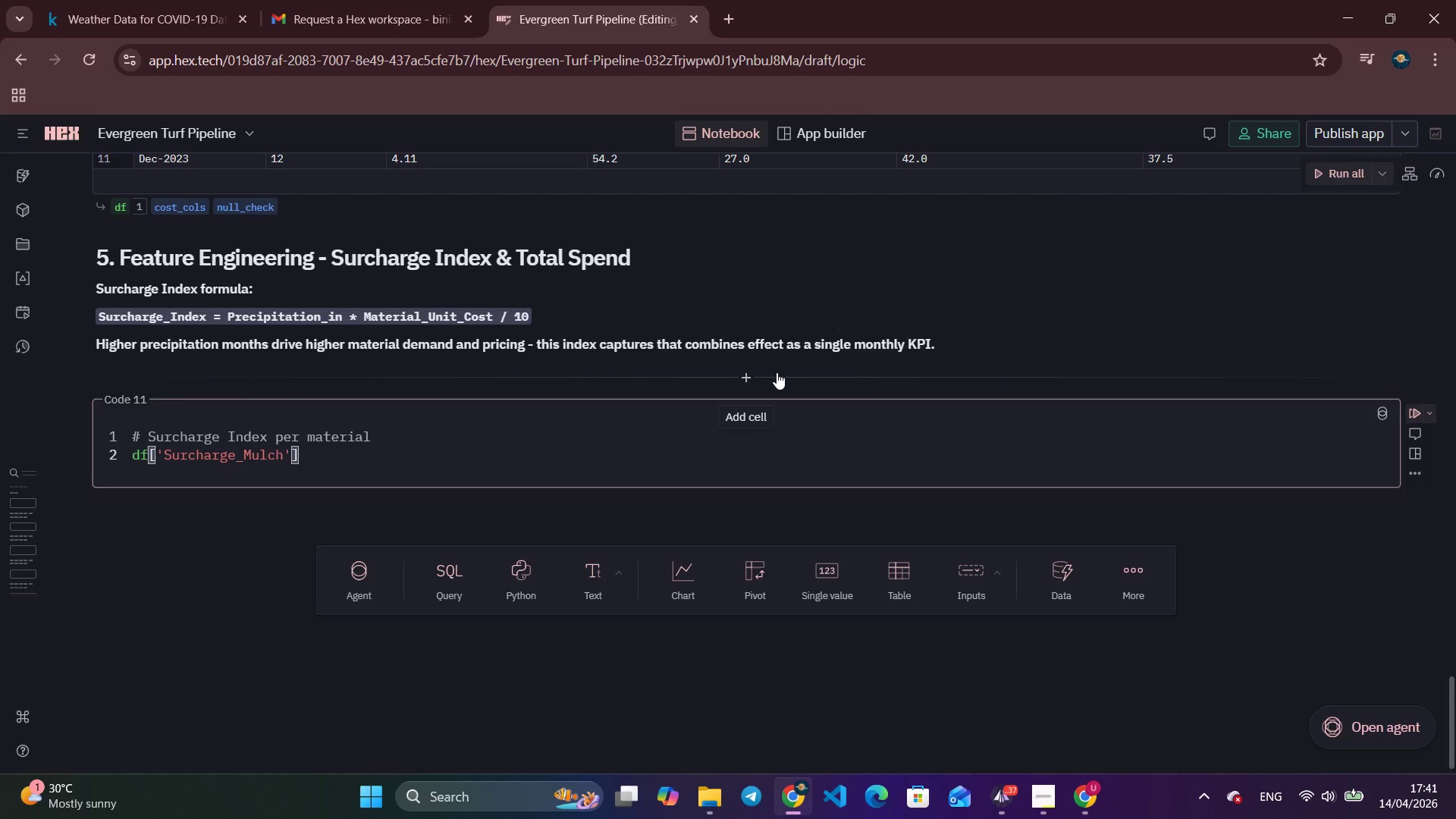 
key(ArrowRight)
 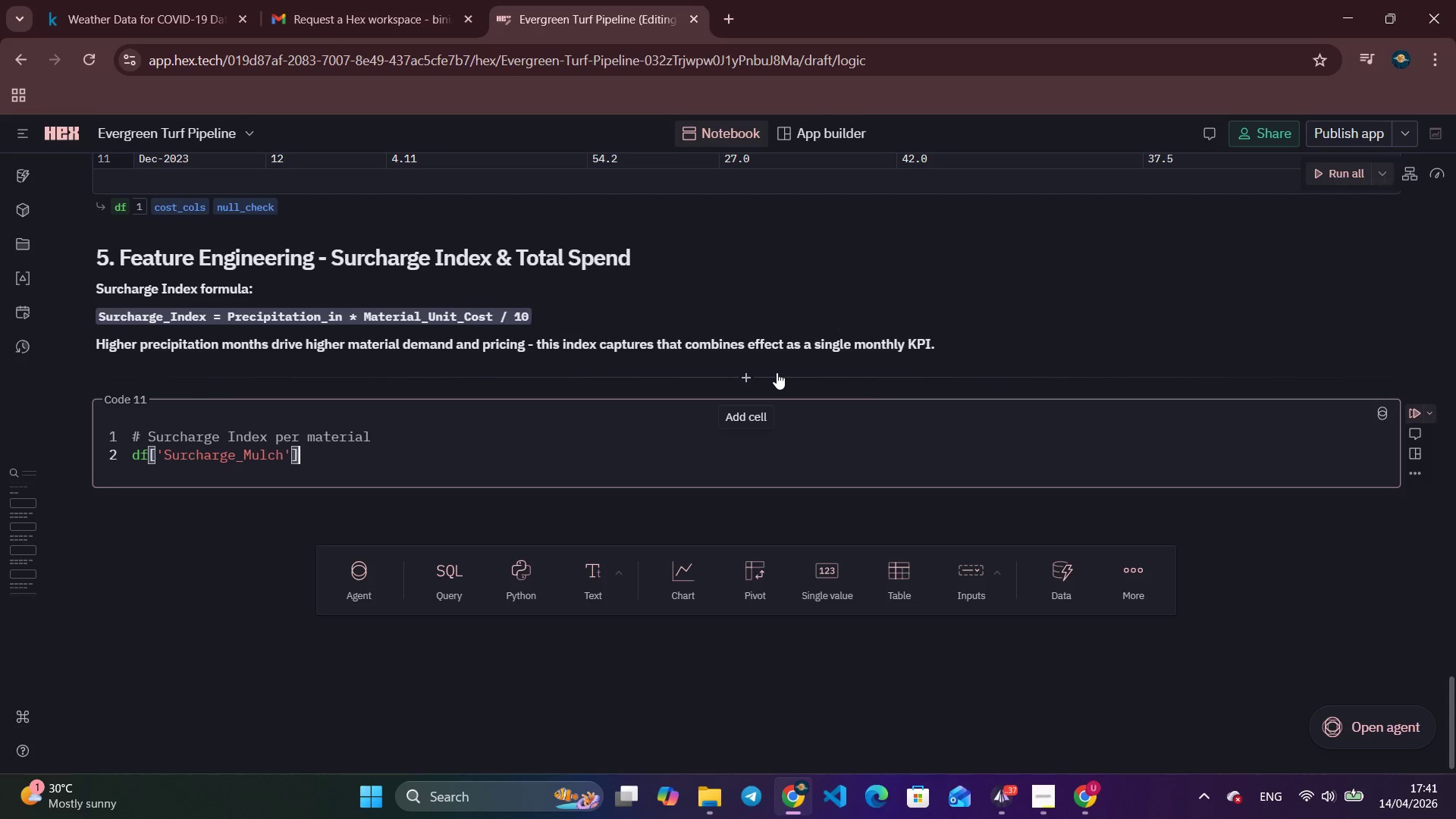 
key(ArrowRight)
 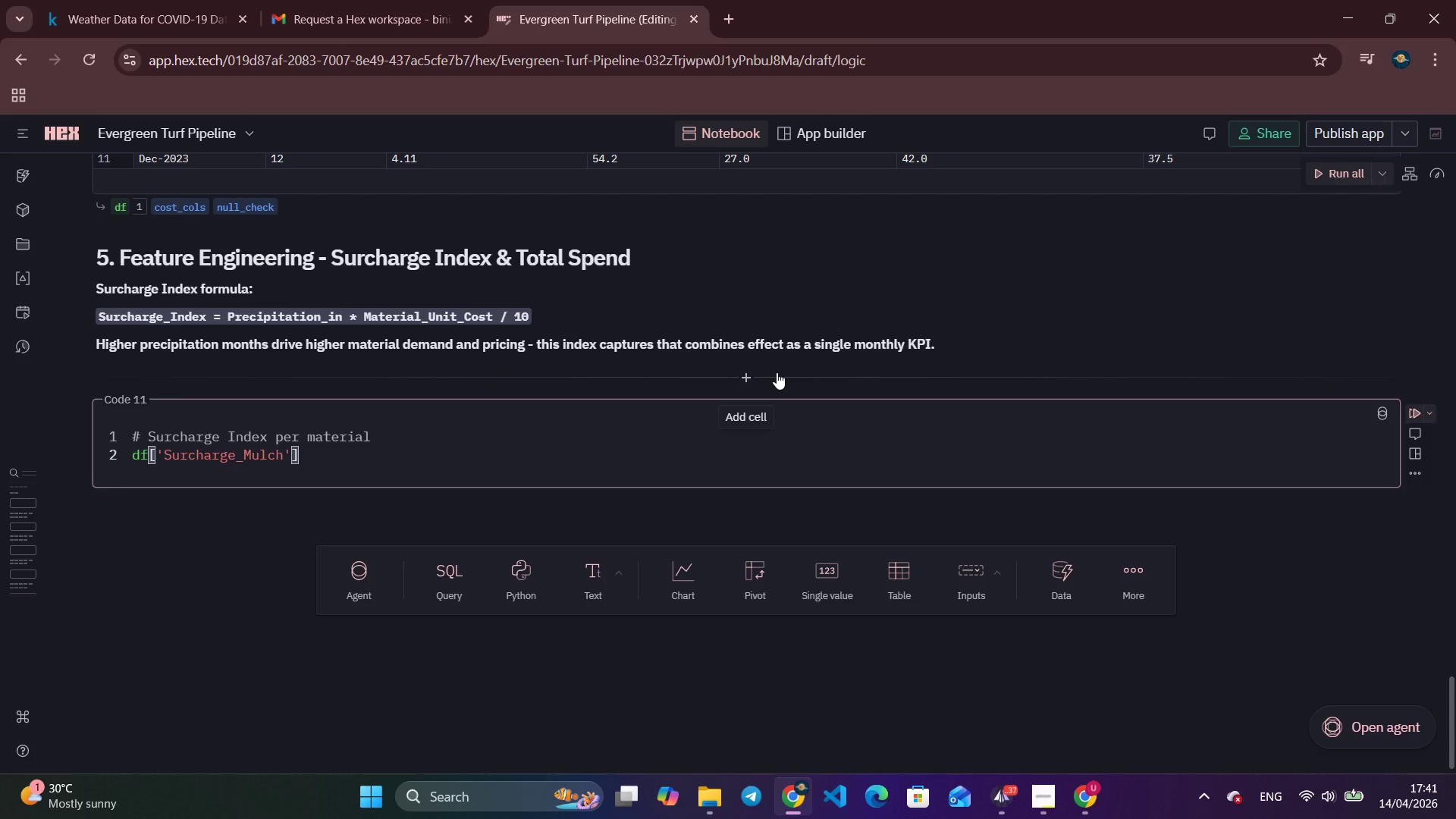 
key(Space)
 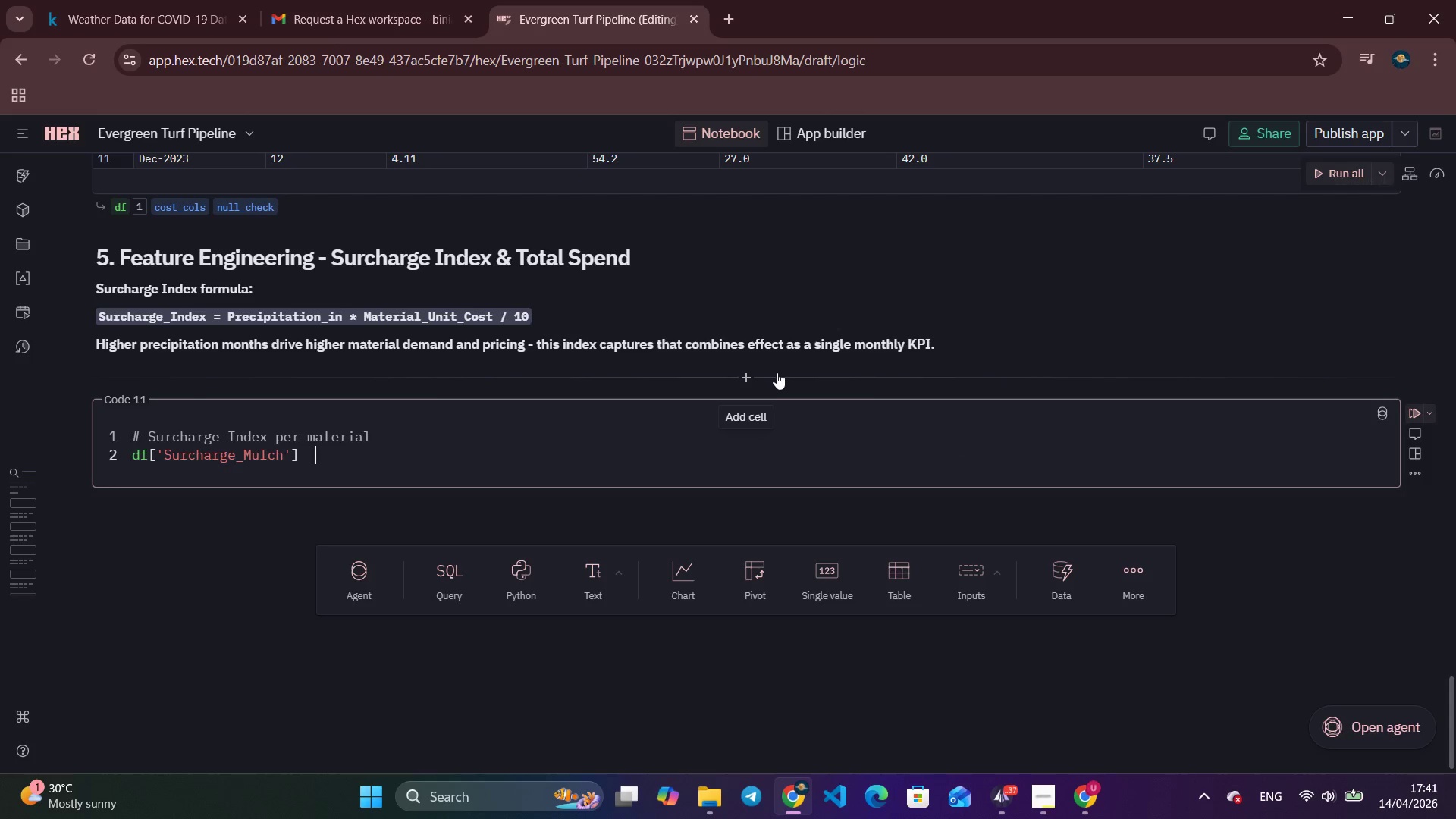 
key(Space)
 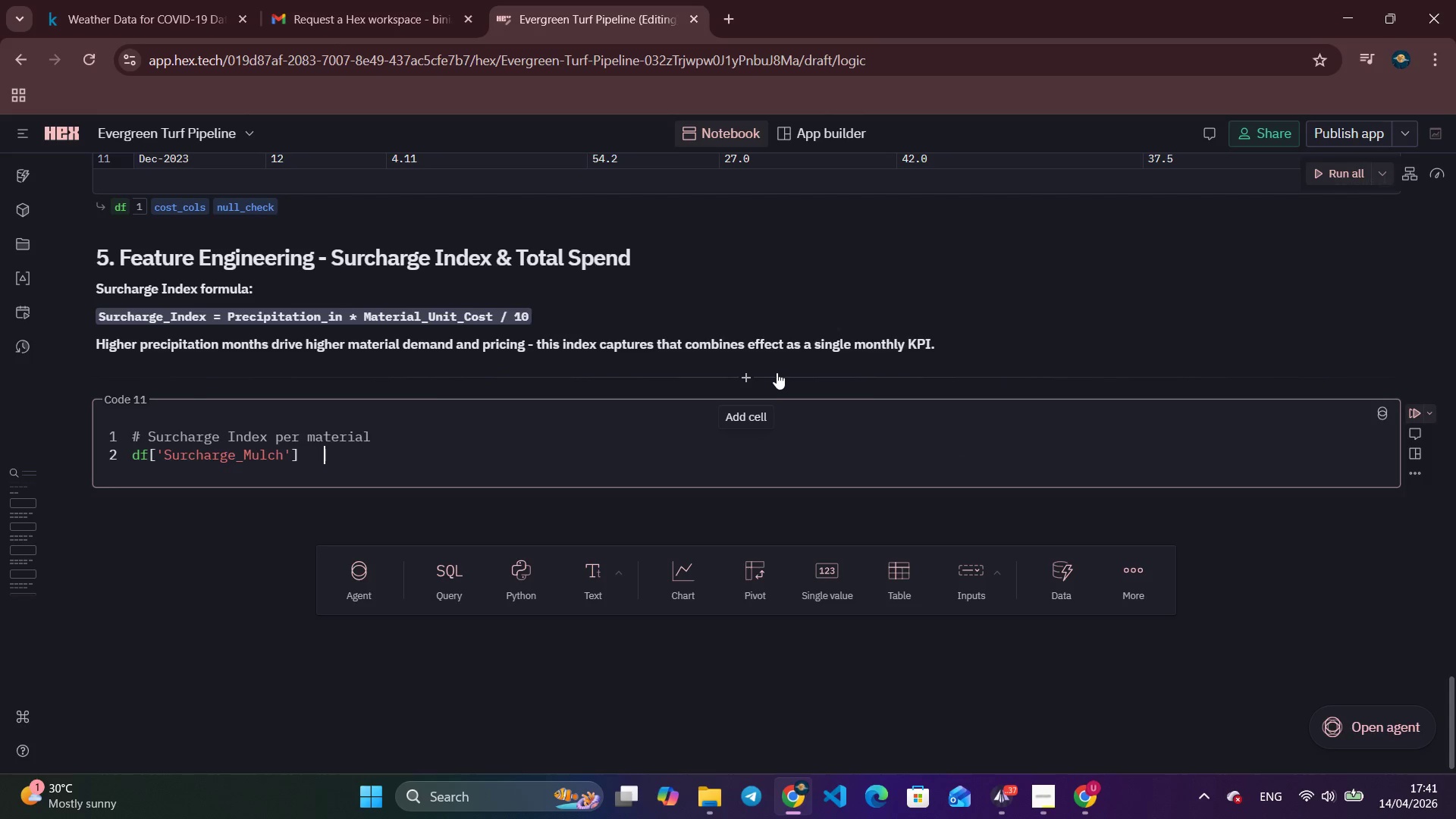 
key(Space)
 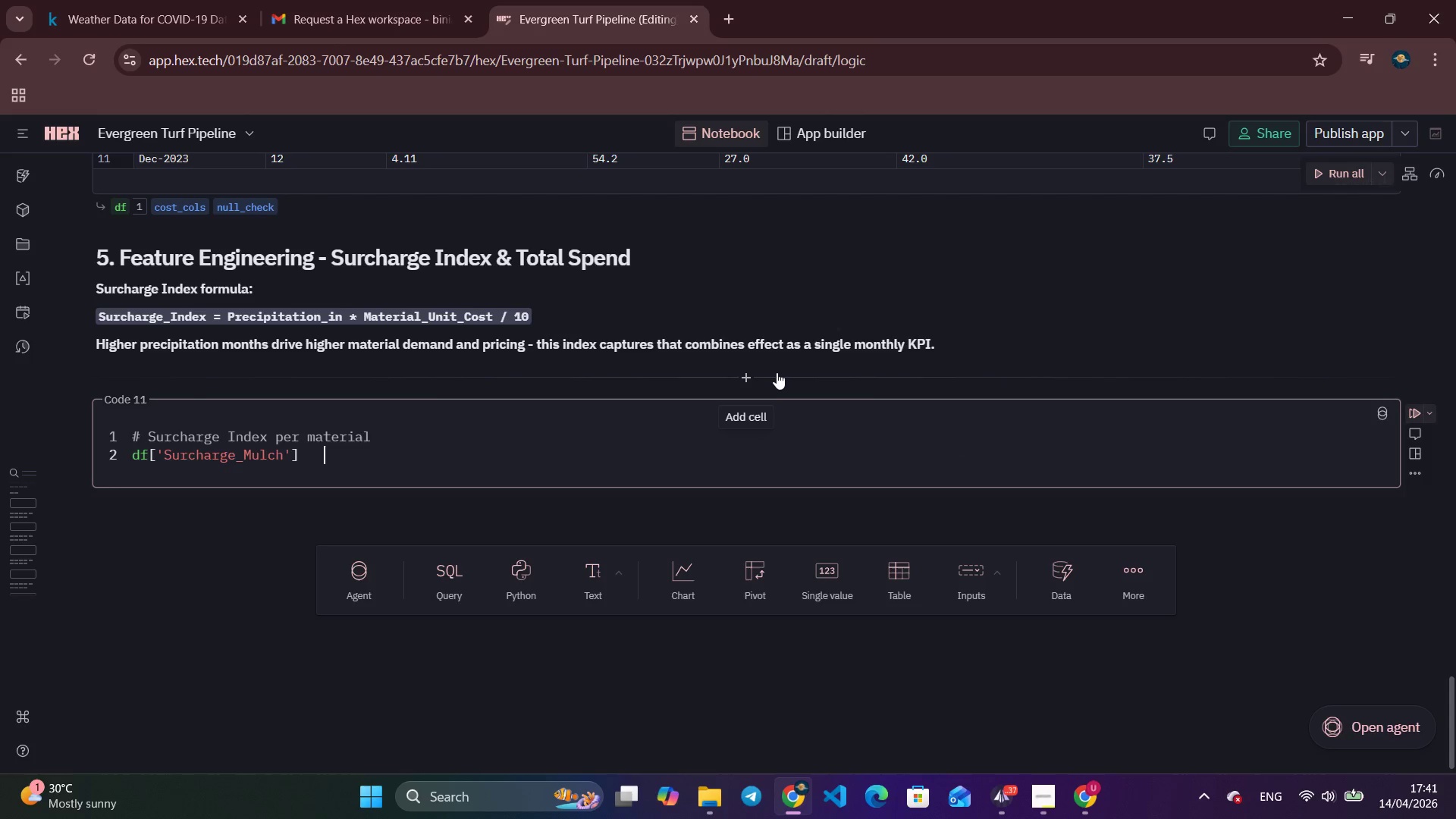 
key(Space)
 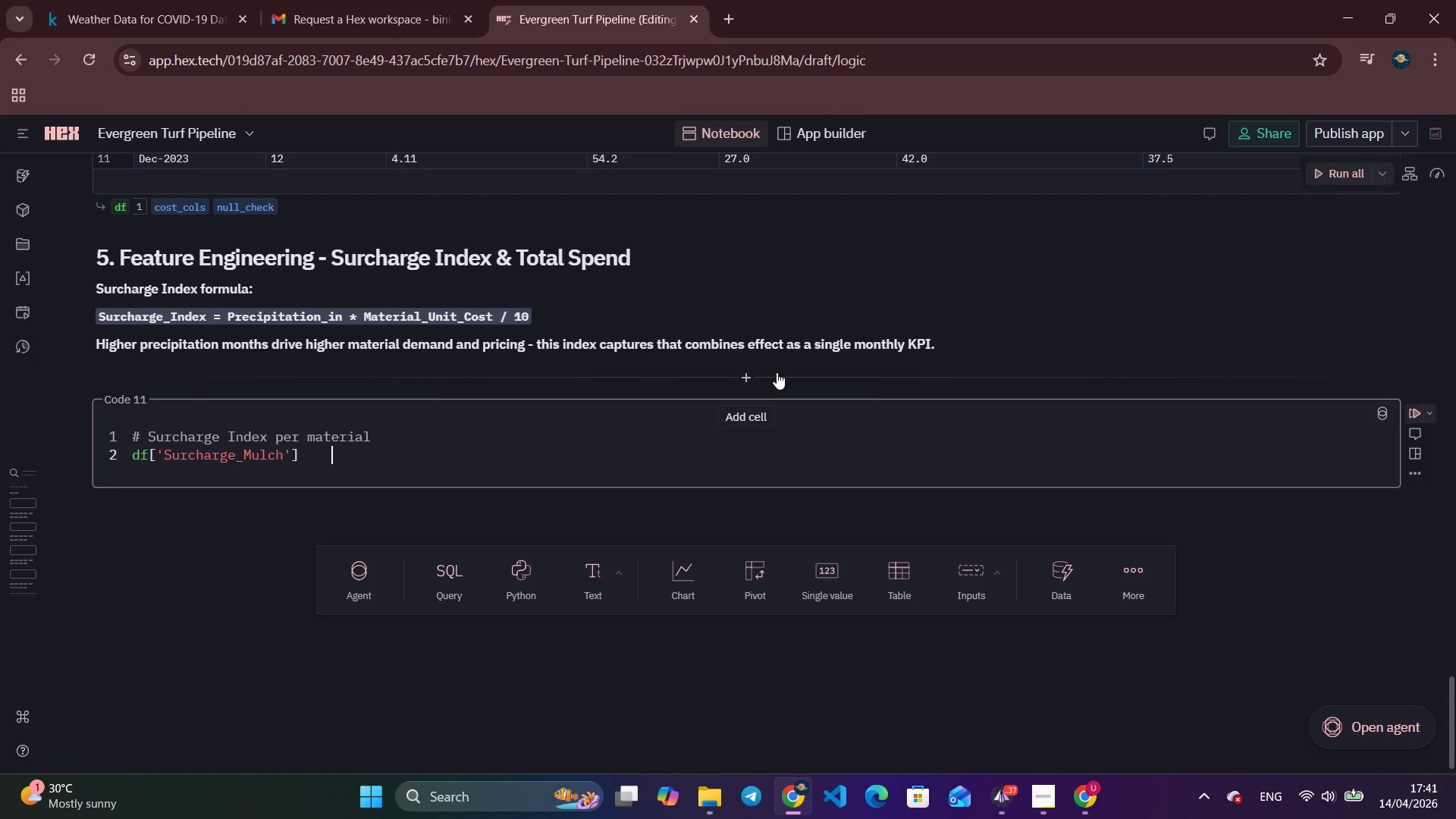 
key(Space)
 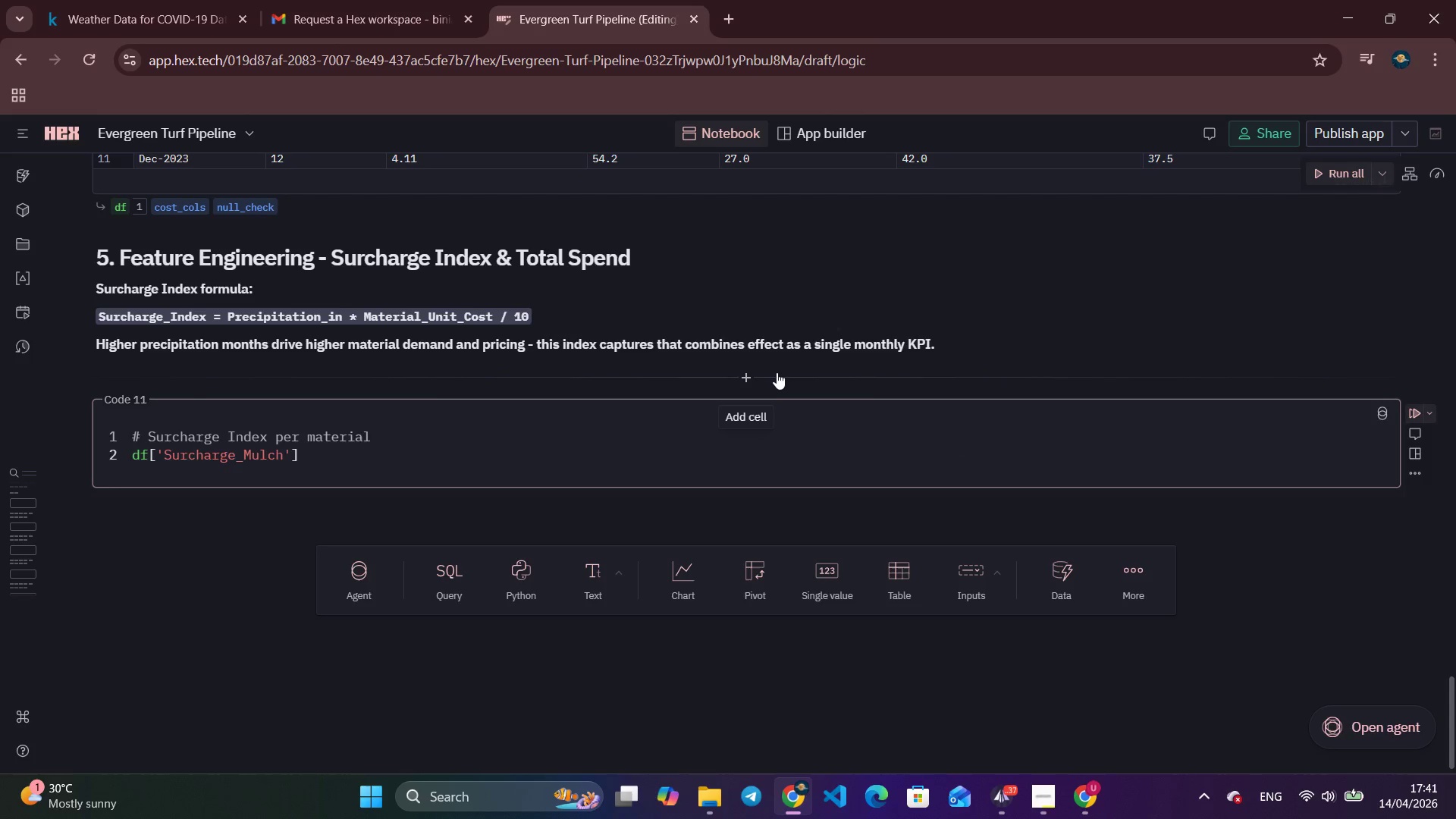 
key(Equal)
 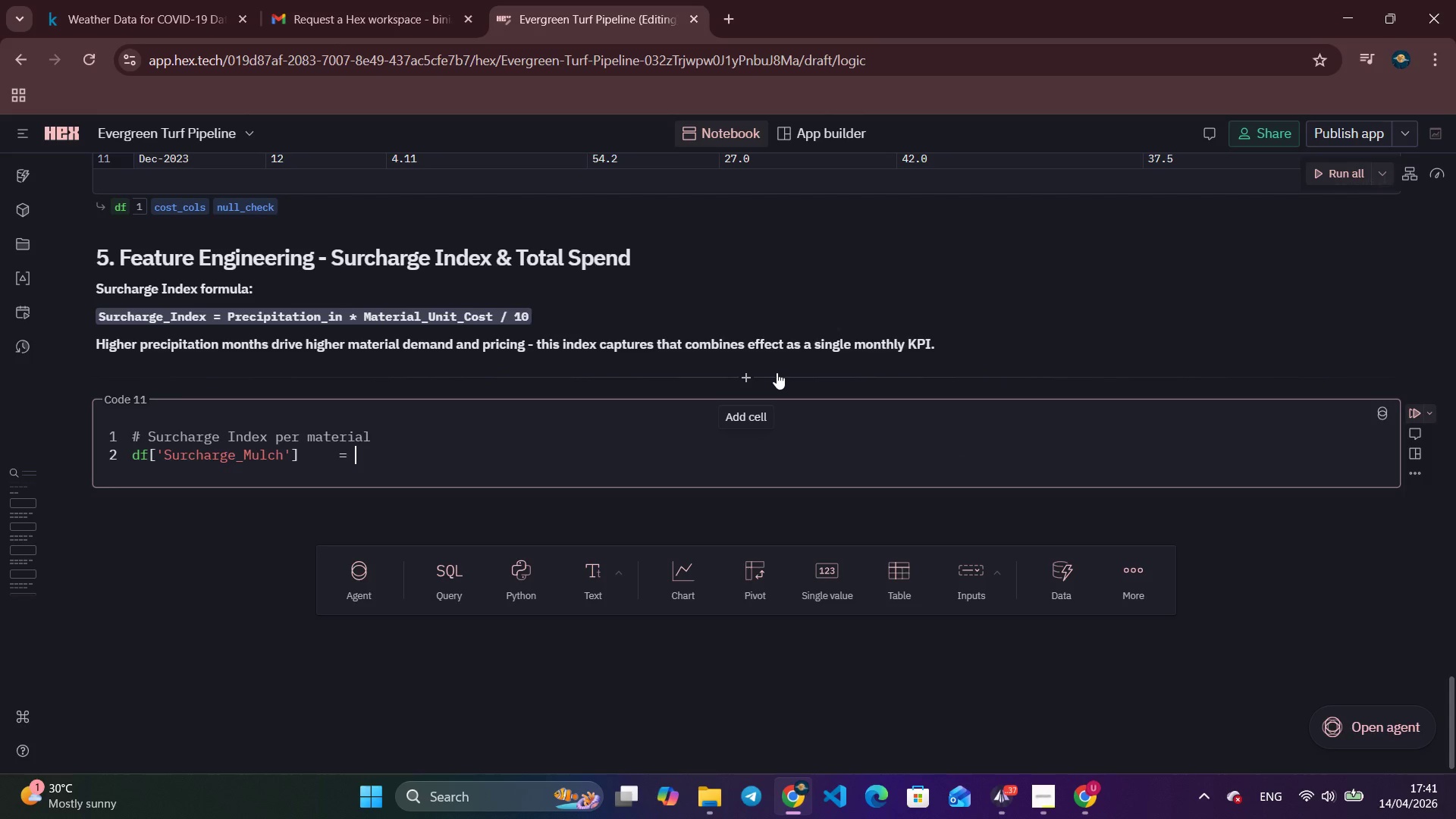 
key(Space)
 